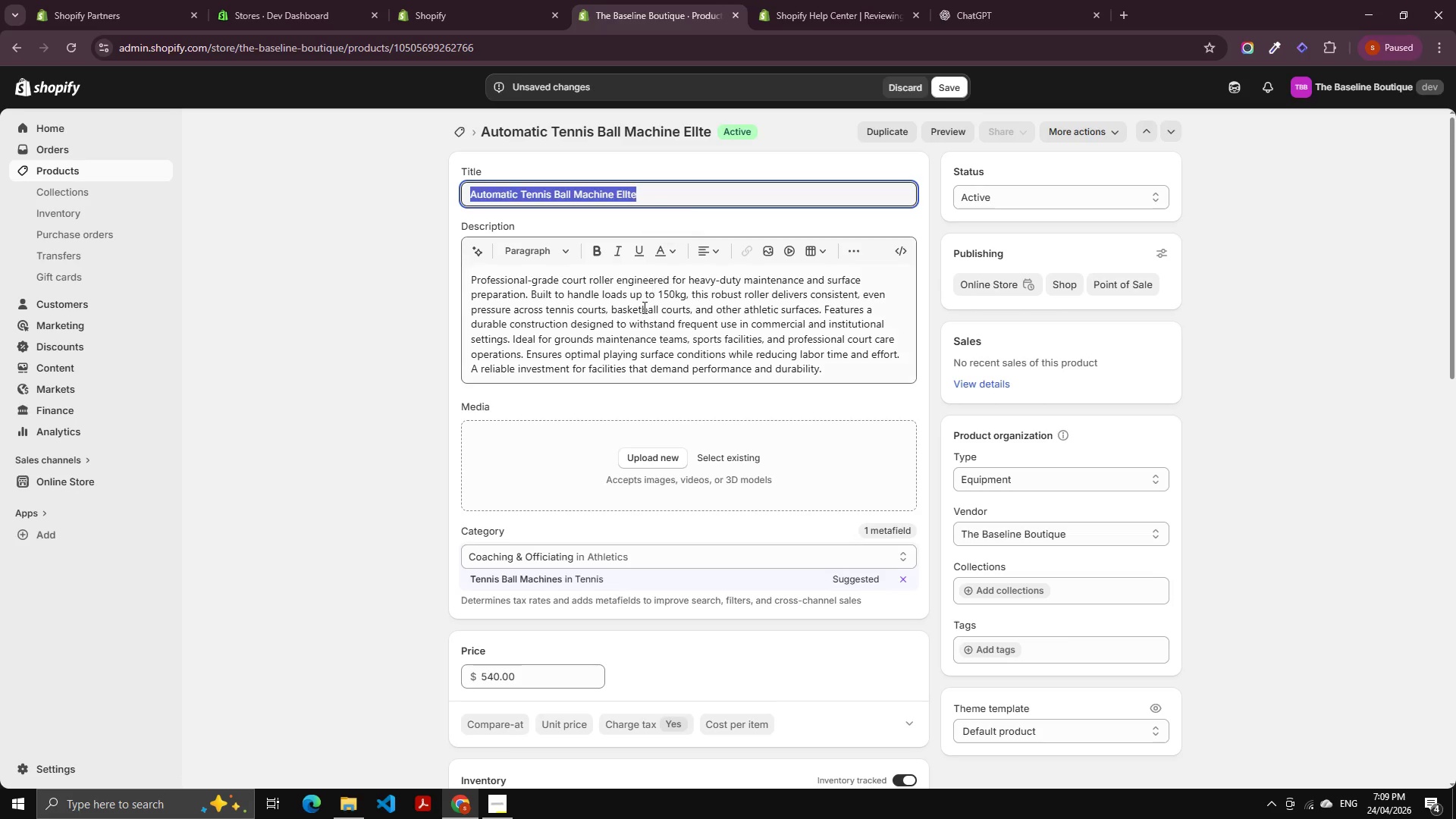 
key(Control+C)
 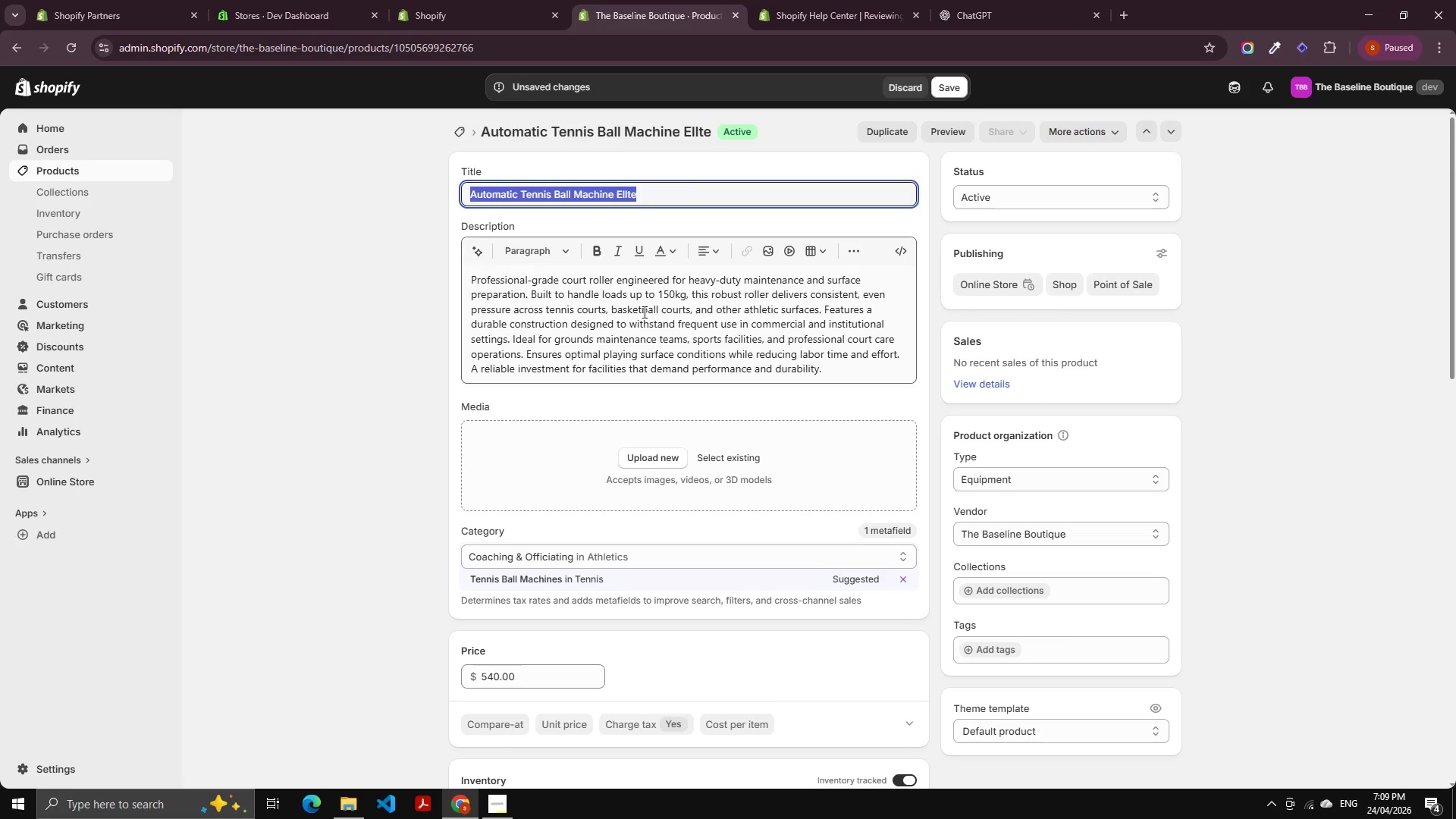 
left_click([643, 312])
 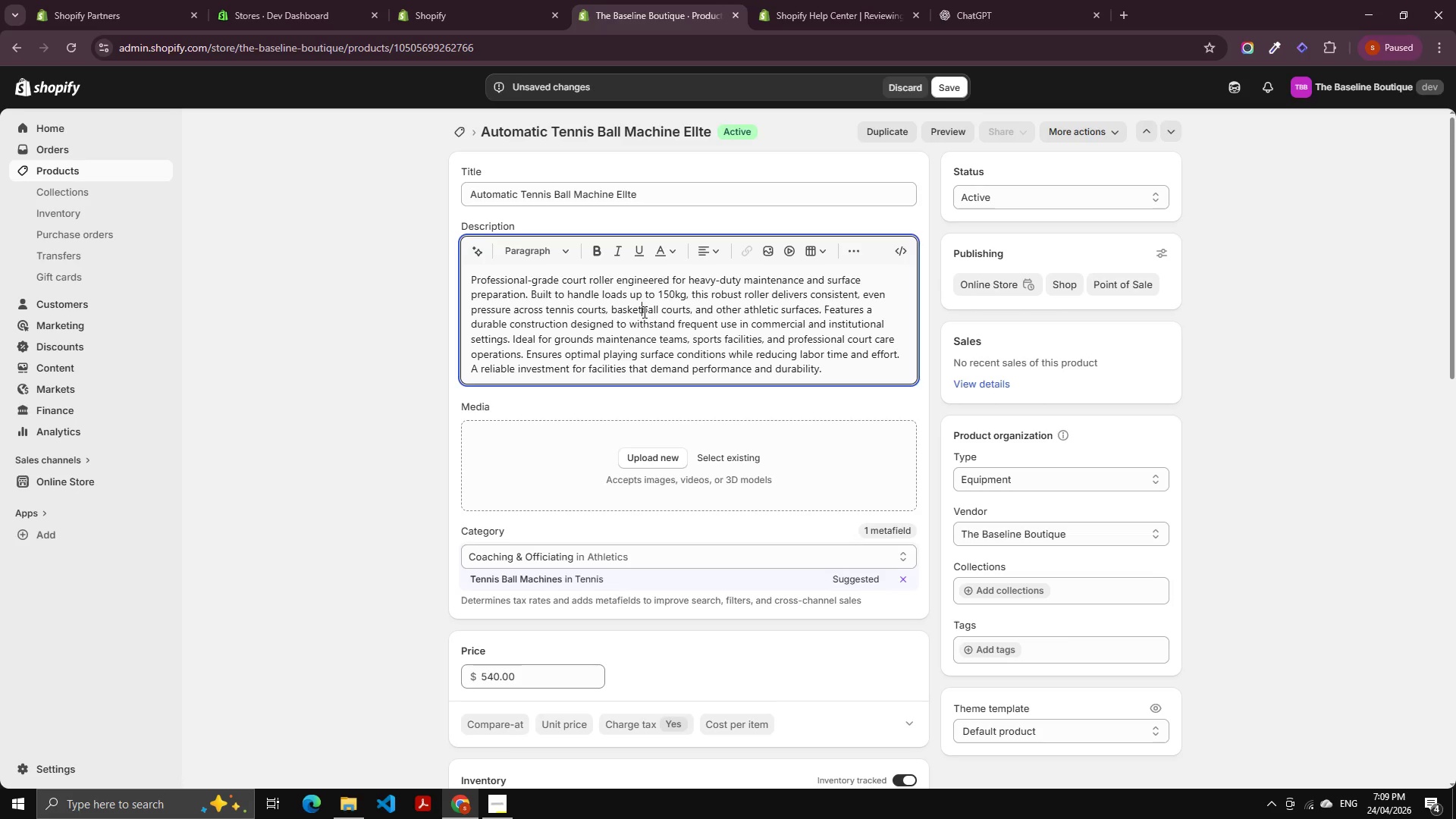 
key(Control+A)
 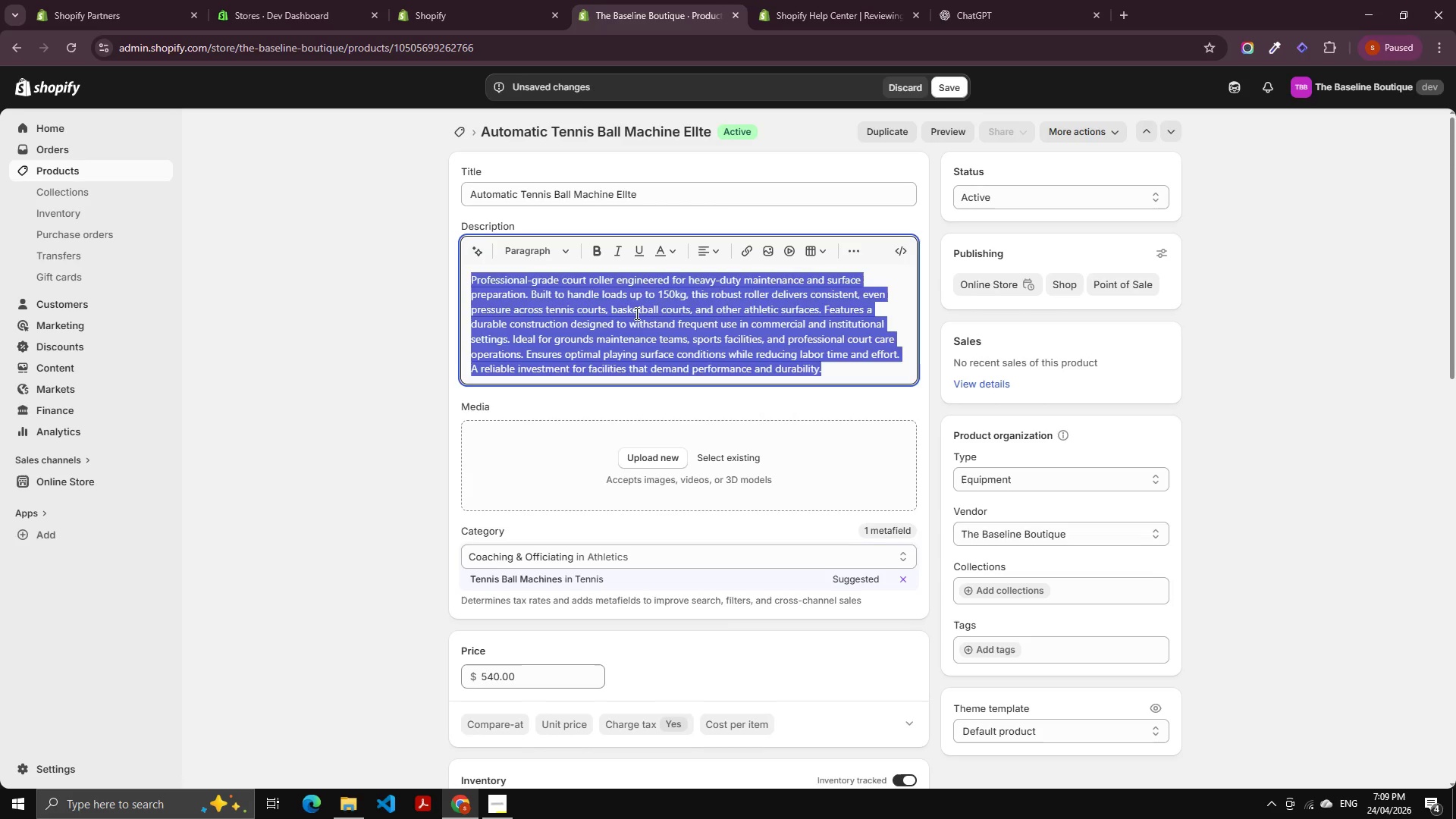 
key(Backspace)
 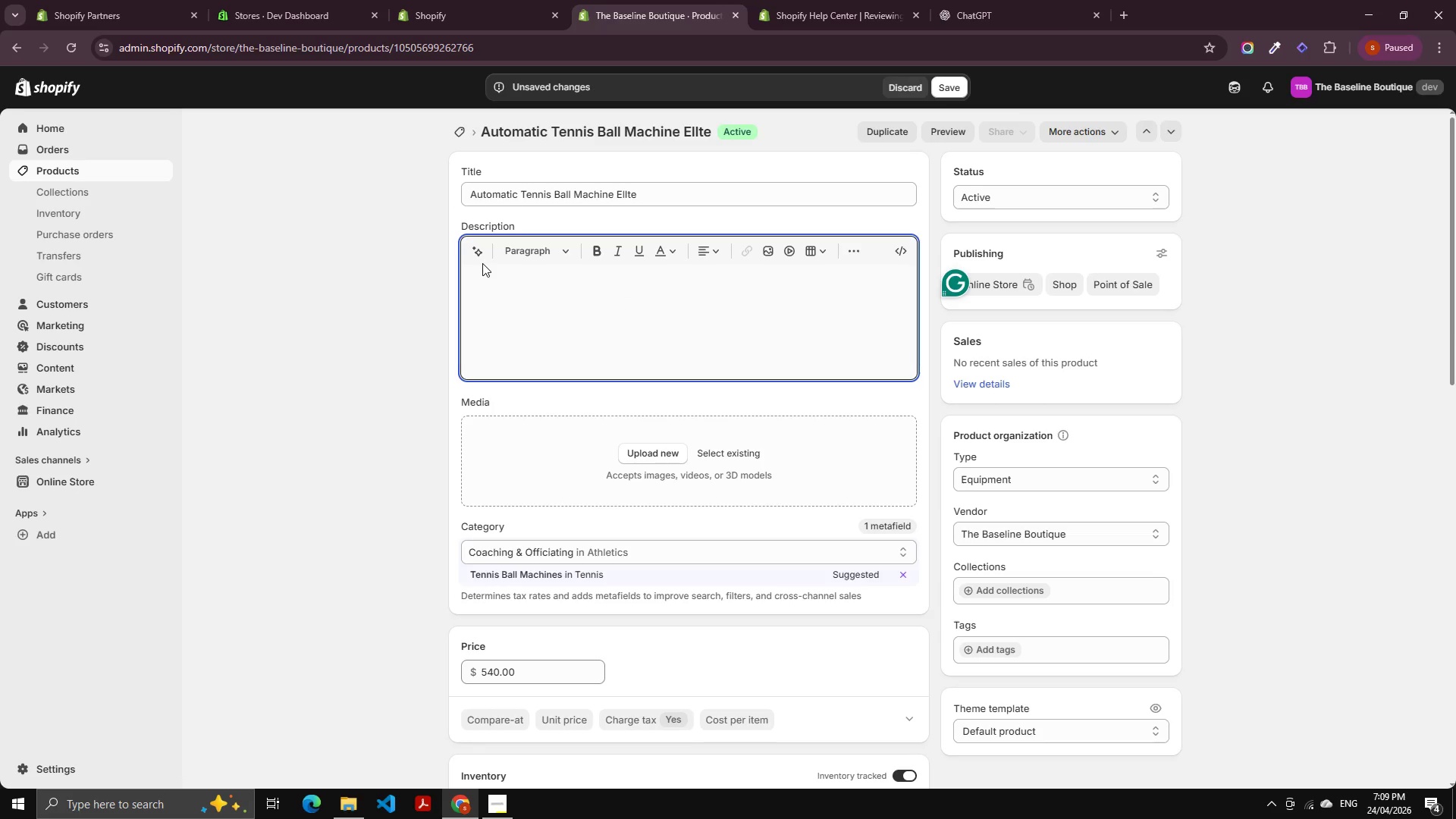 
left_click([475, 255])
 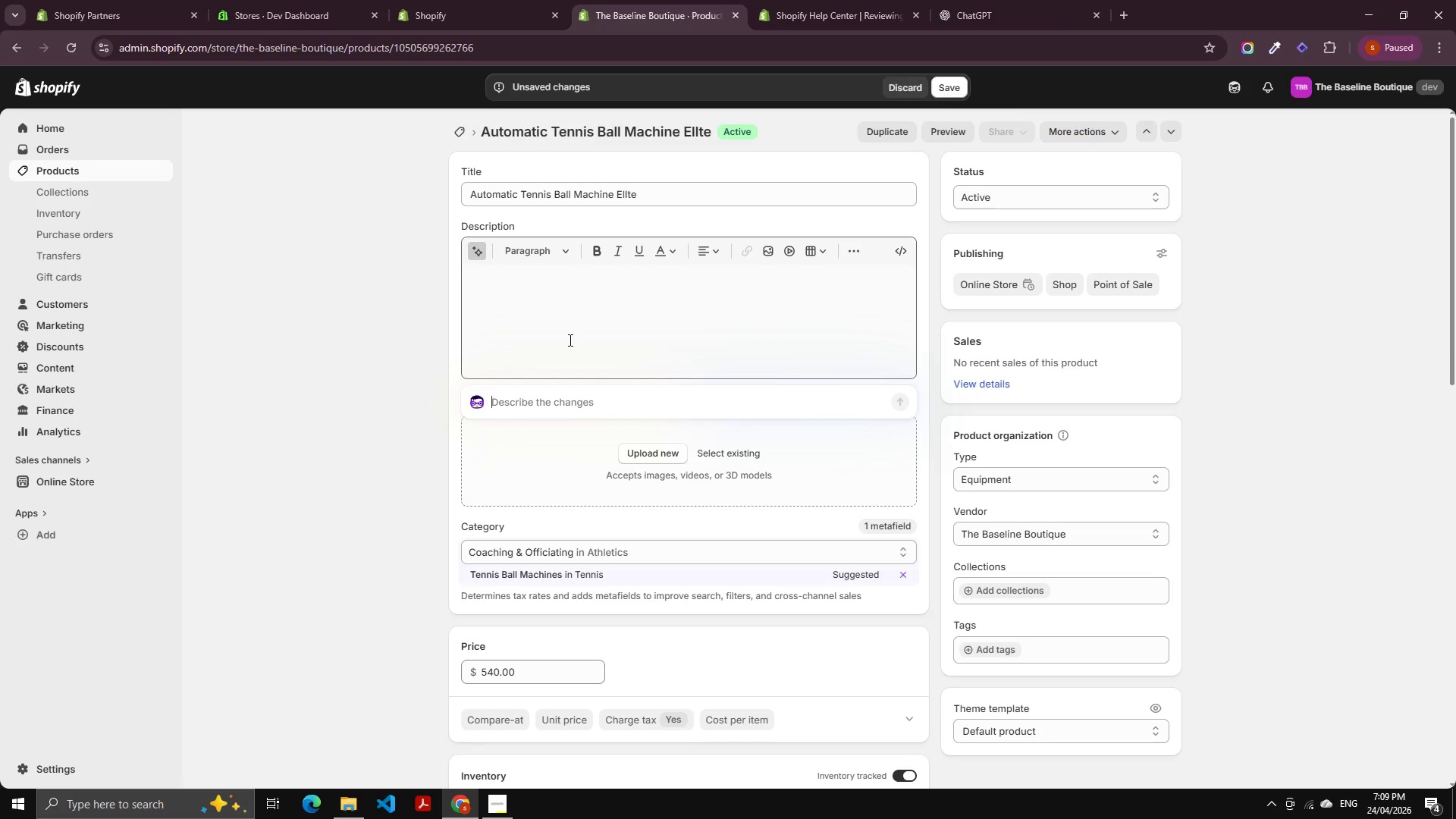 
key(Control+V)
 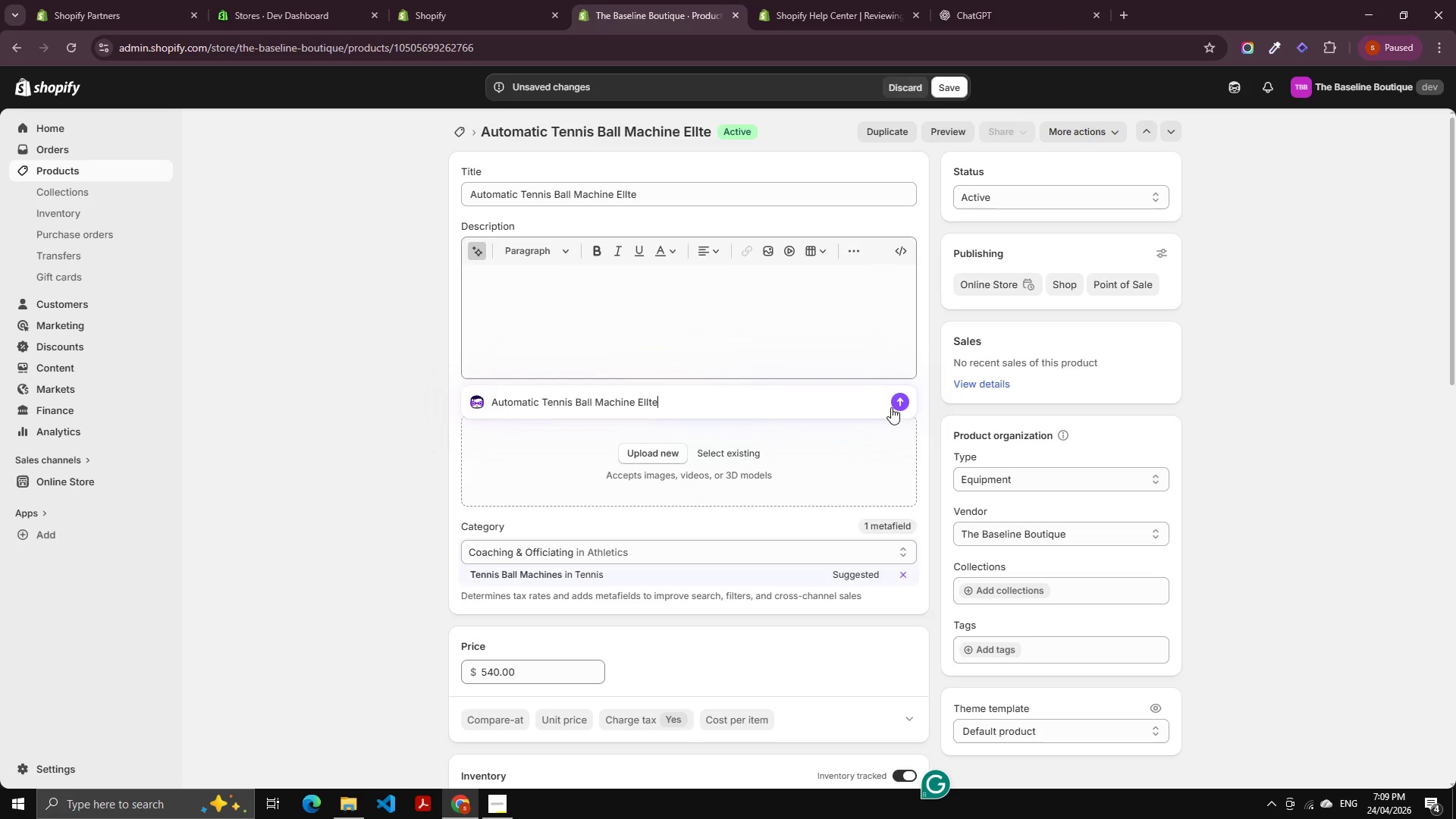 
left_click([898, 404])
 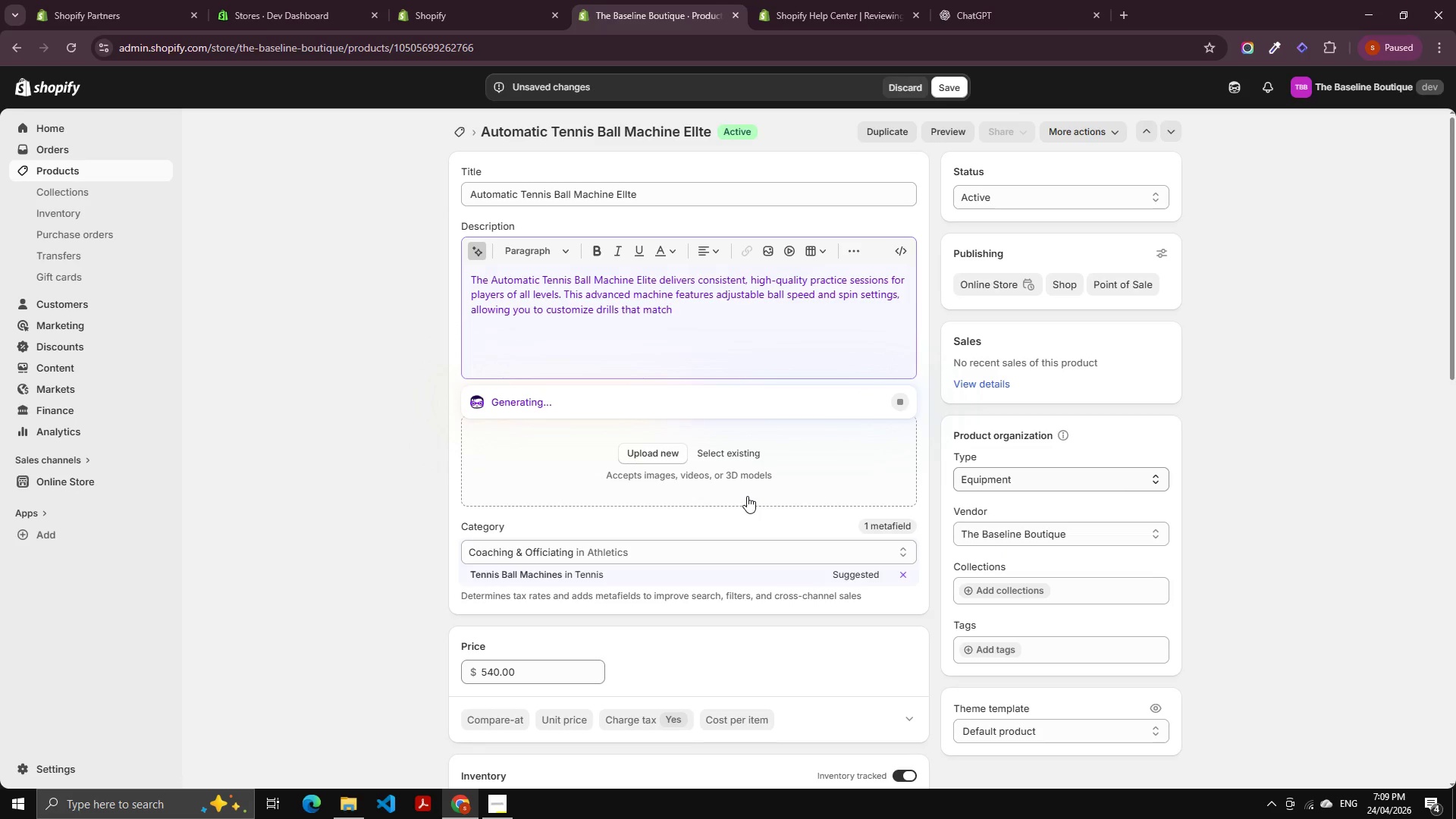 
wait(7.62)
 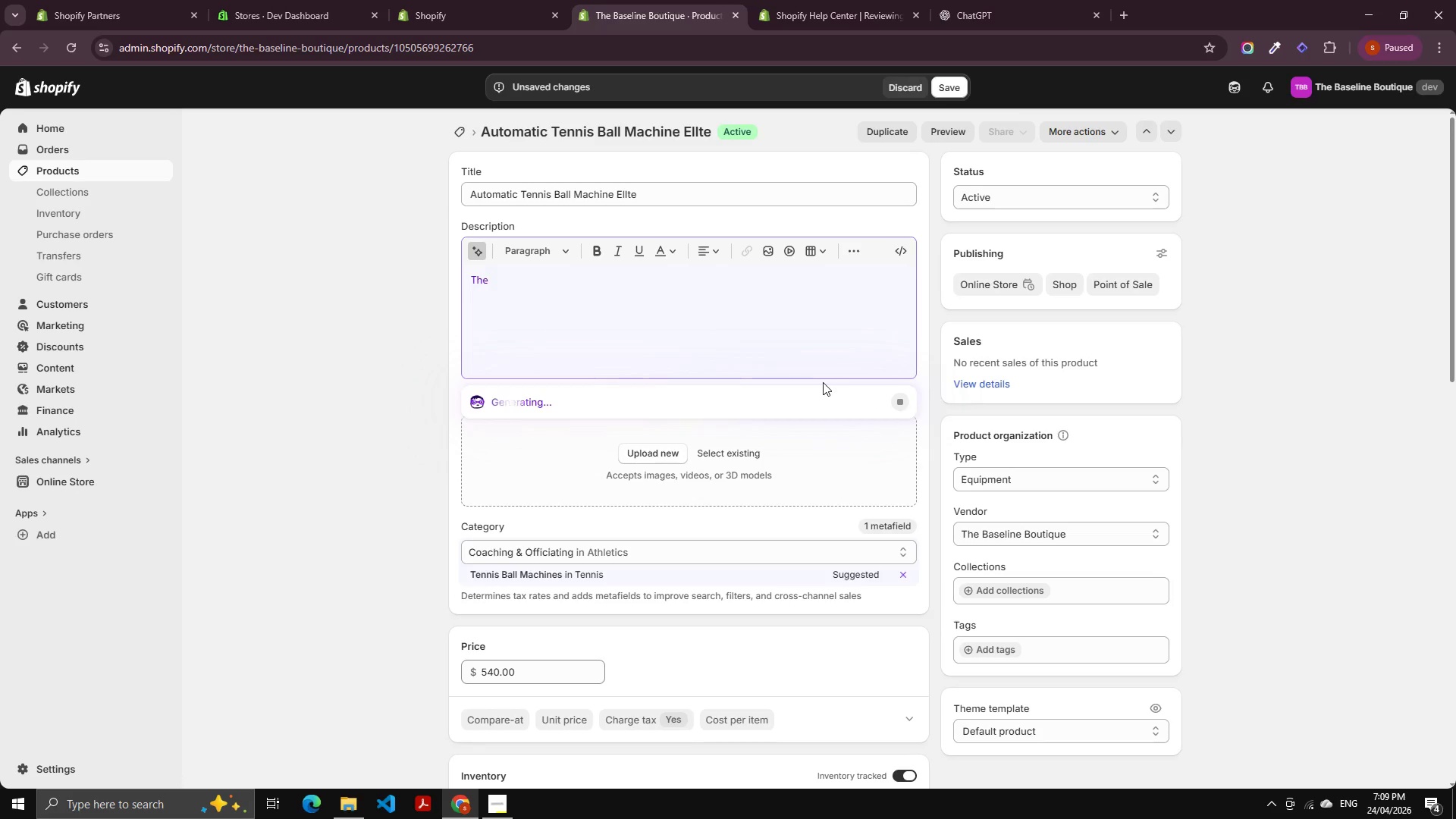 
scroll: coordinate [780, 472], scroll_direction: down, amount: 1.0
 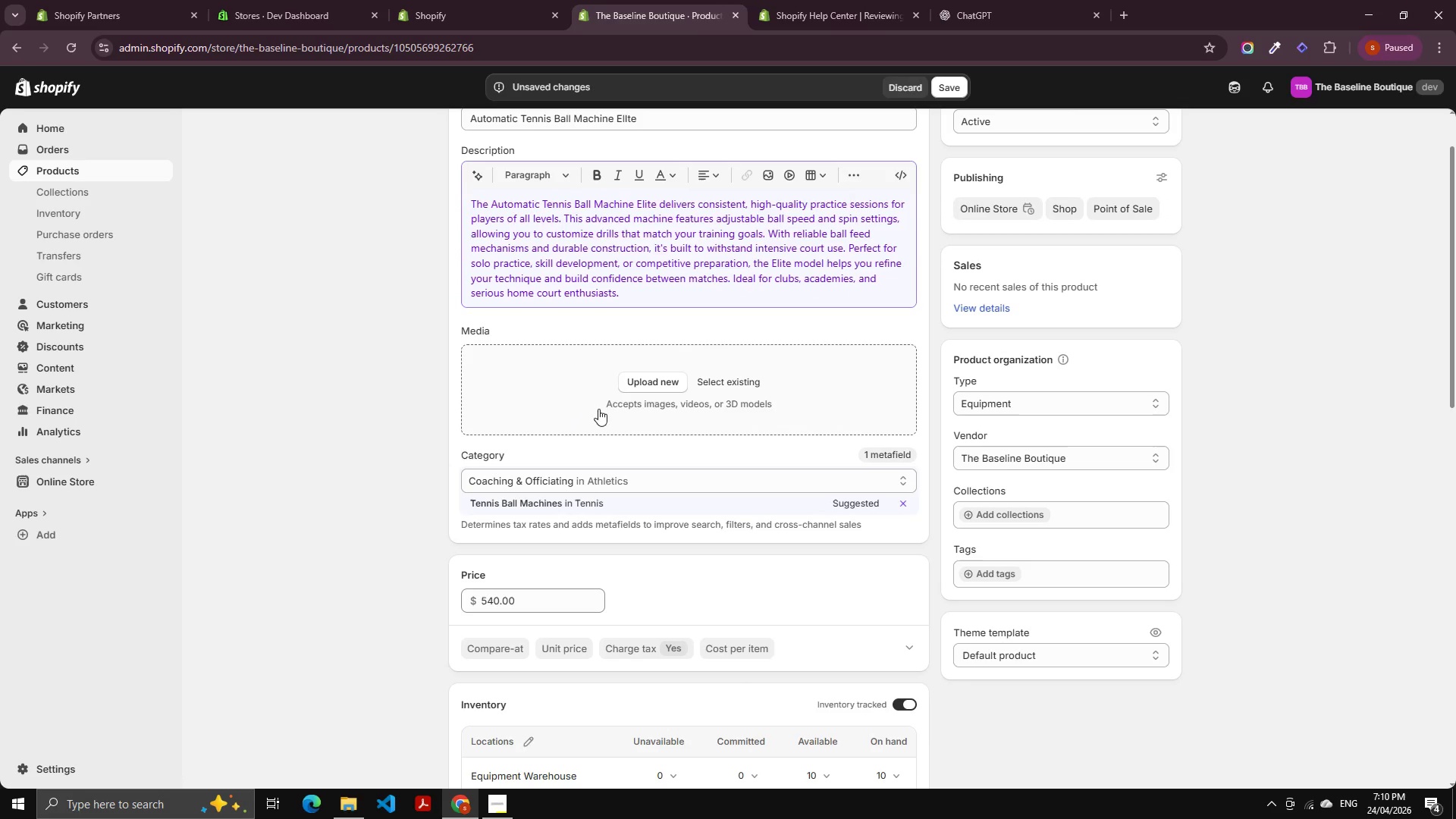 
left_click([734, 384])
 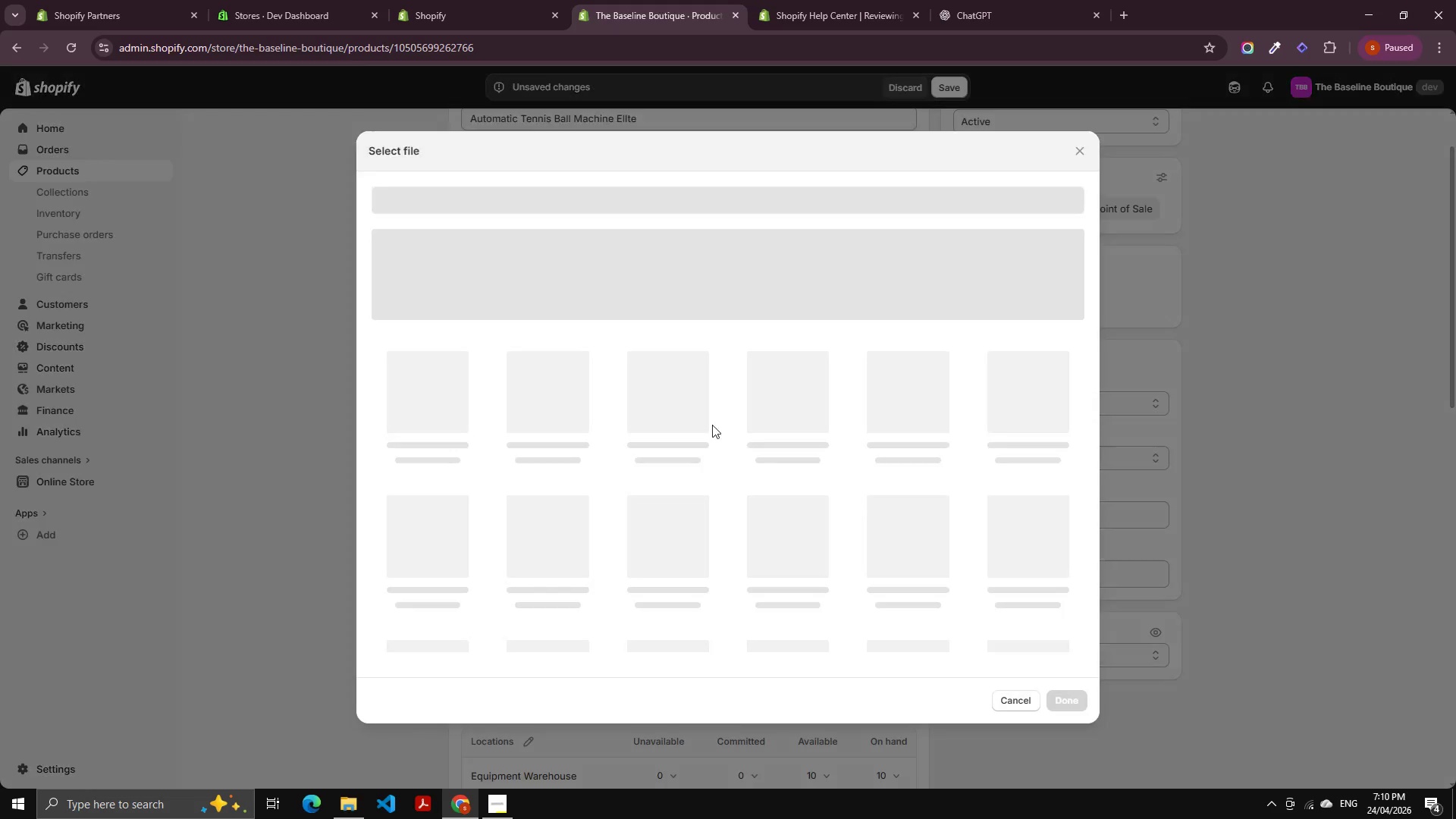 
hold_key(key=ControlLeft, duration=0.34)
 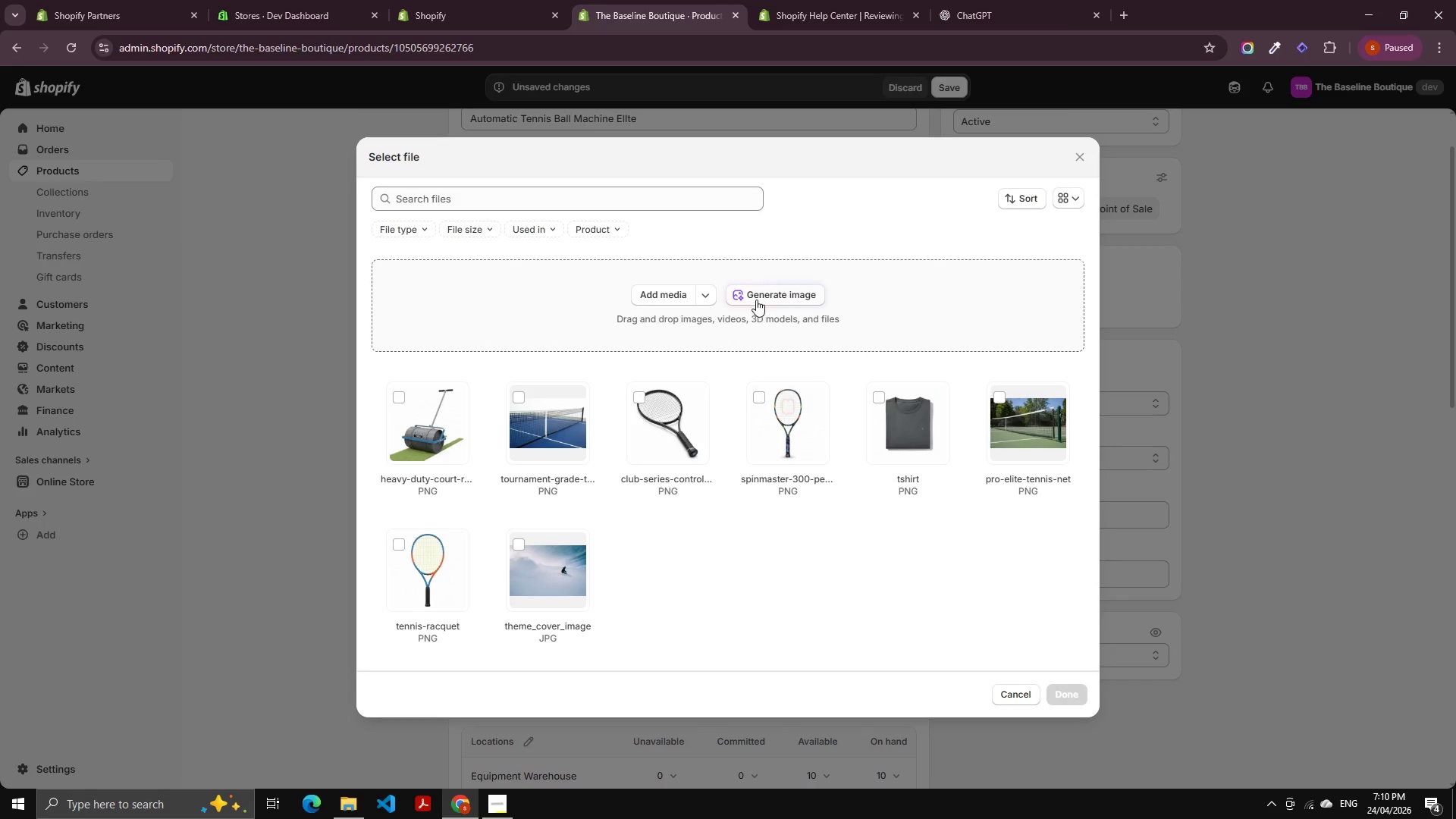 
left_click([758, 296])
 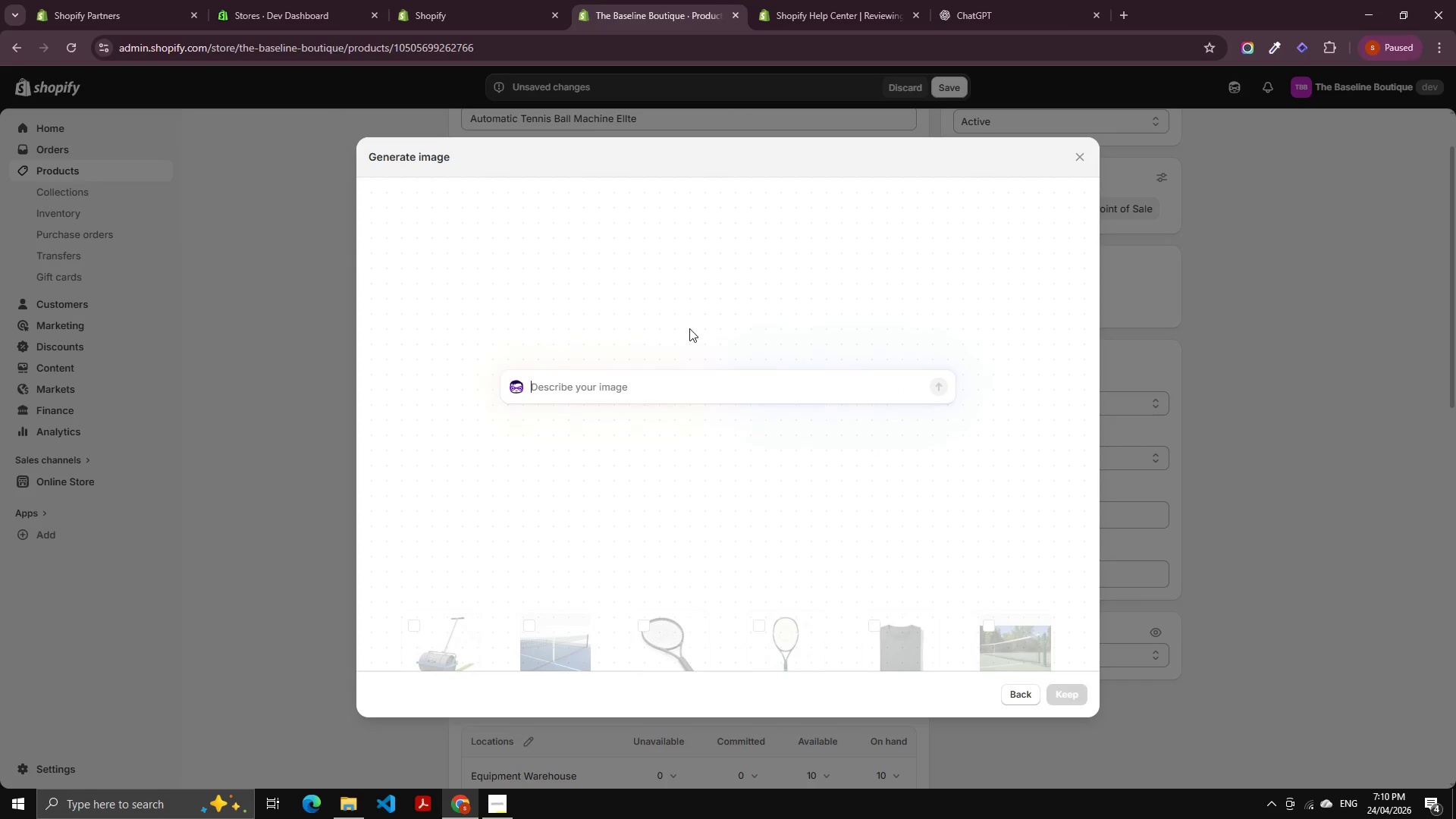 
key(Control+V)
 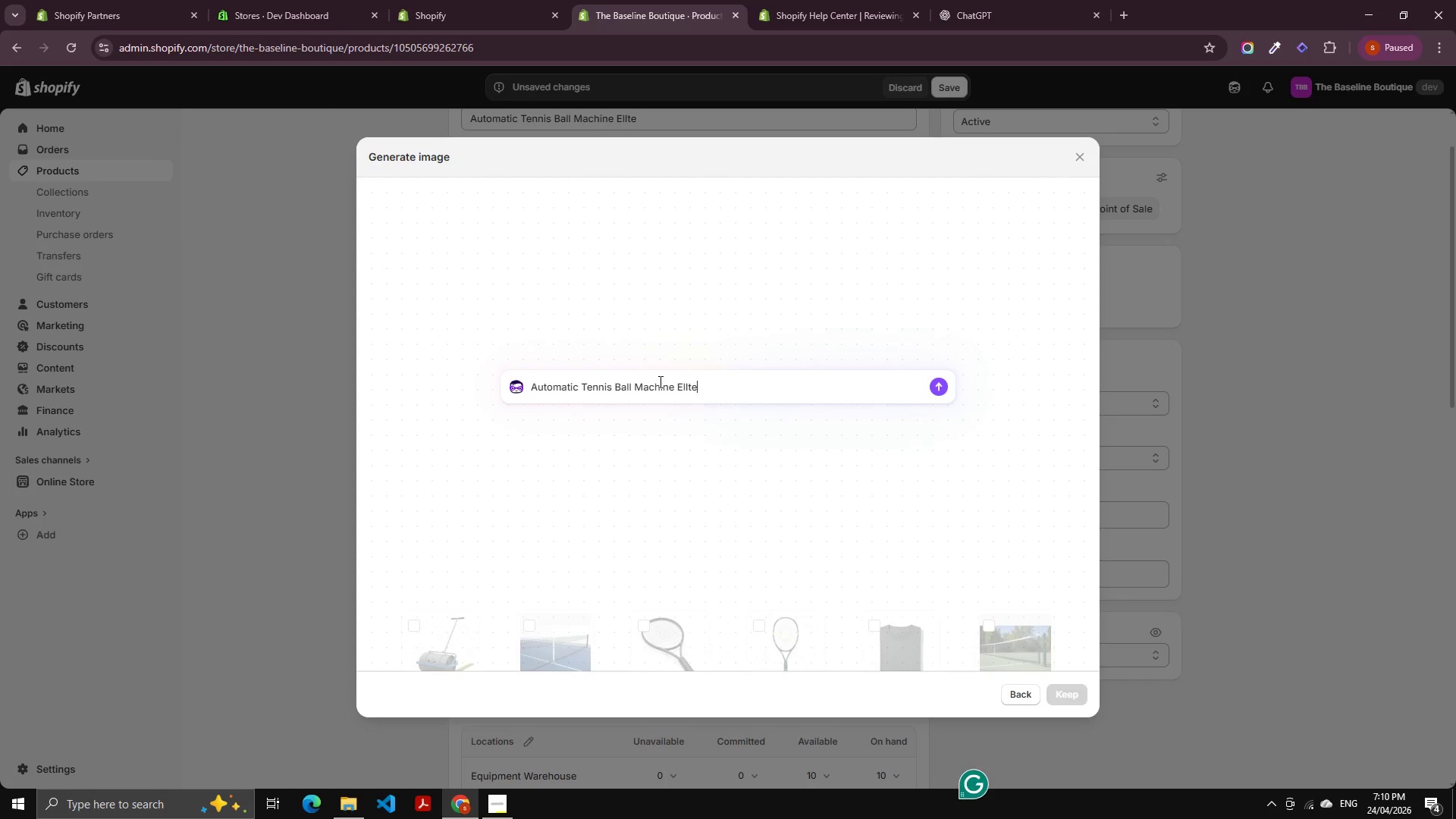 
key(Enter)
 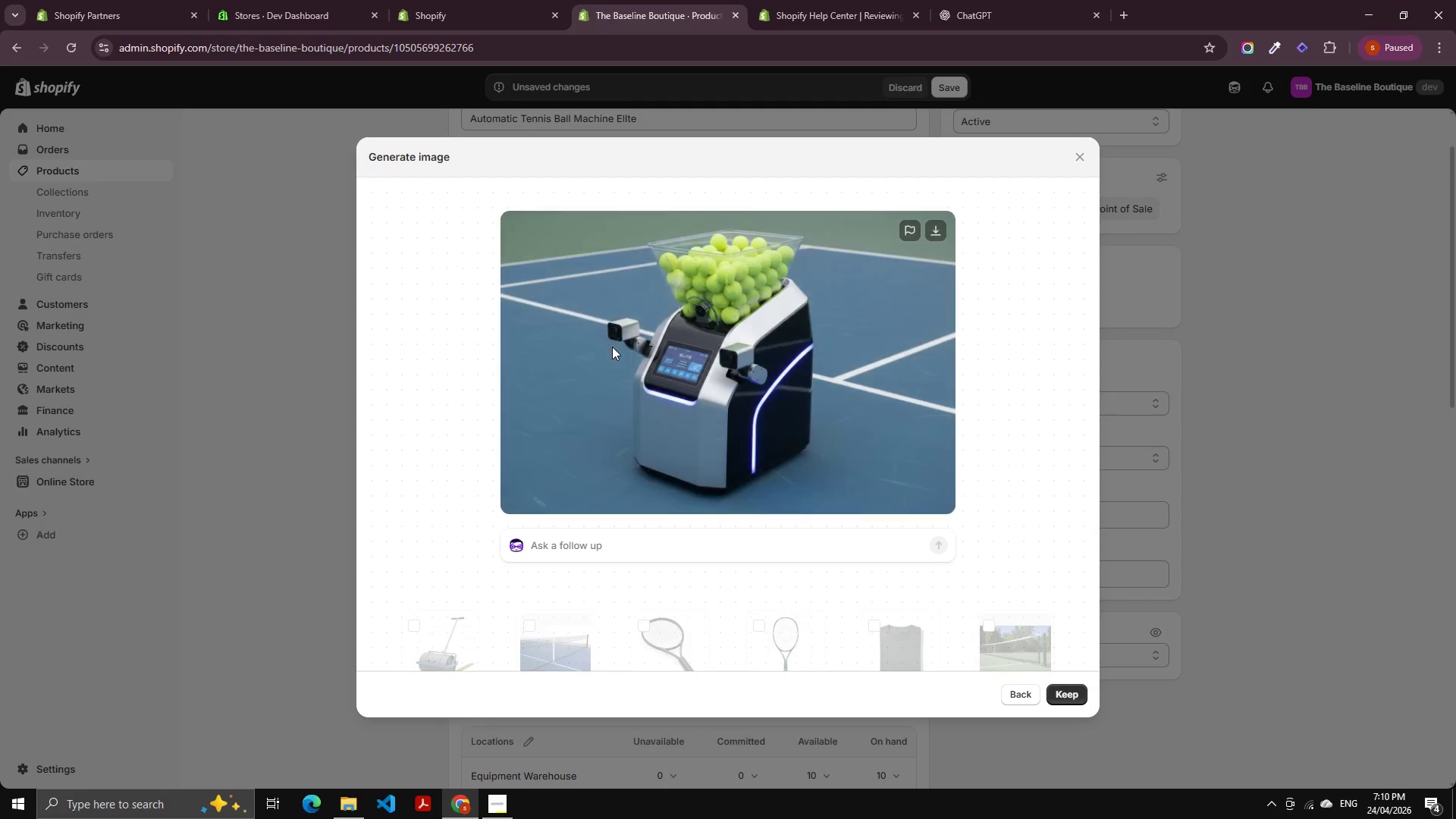 
wait(31.02)
 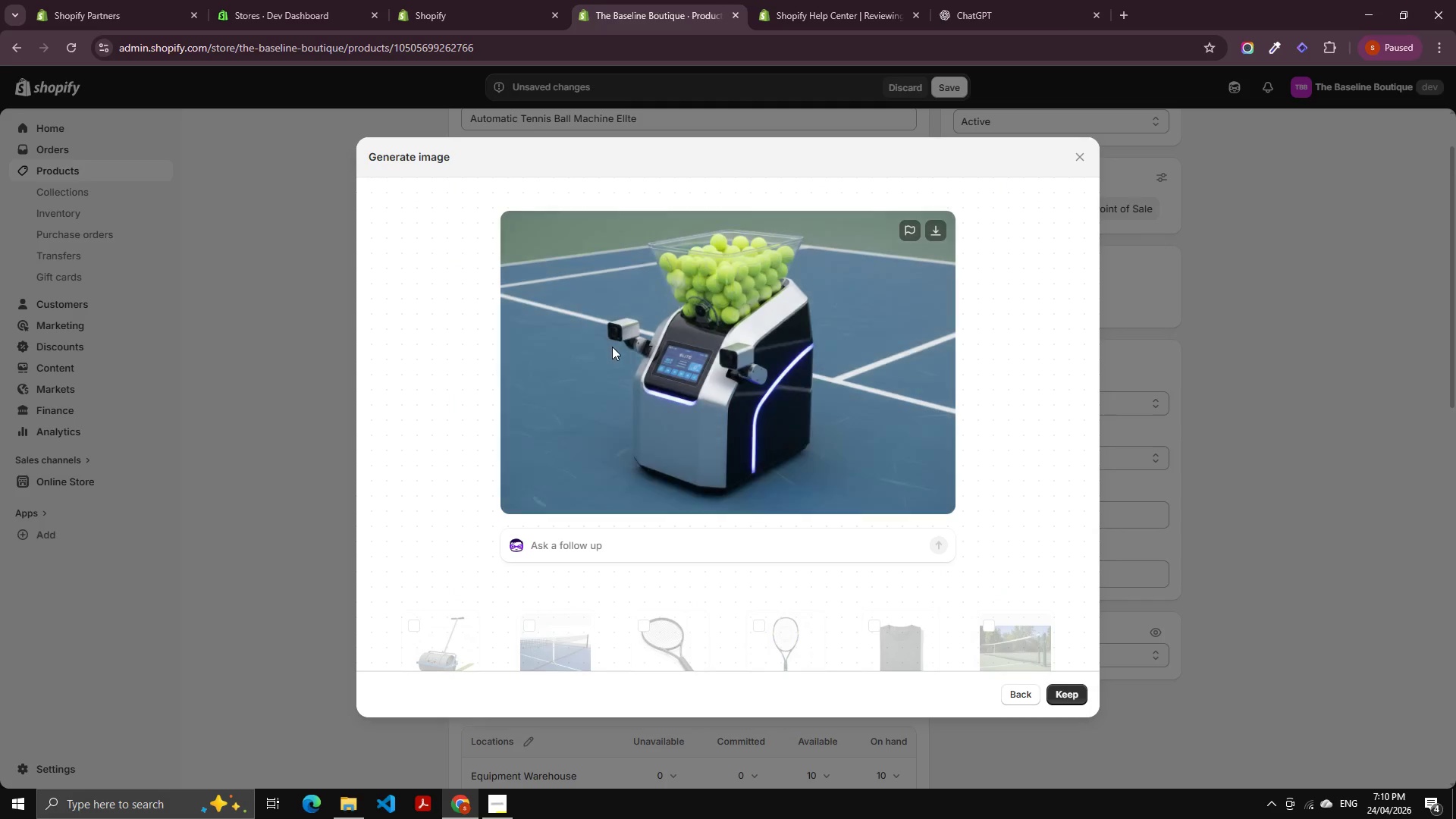 
left_click([1076, 689])
 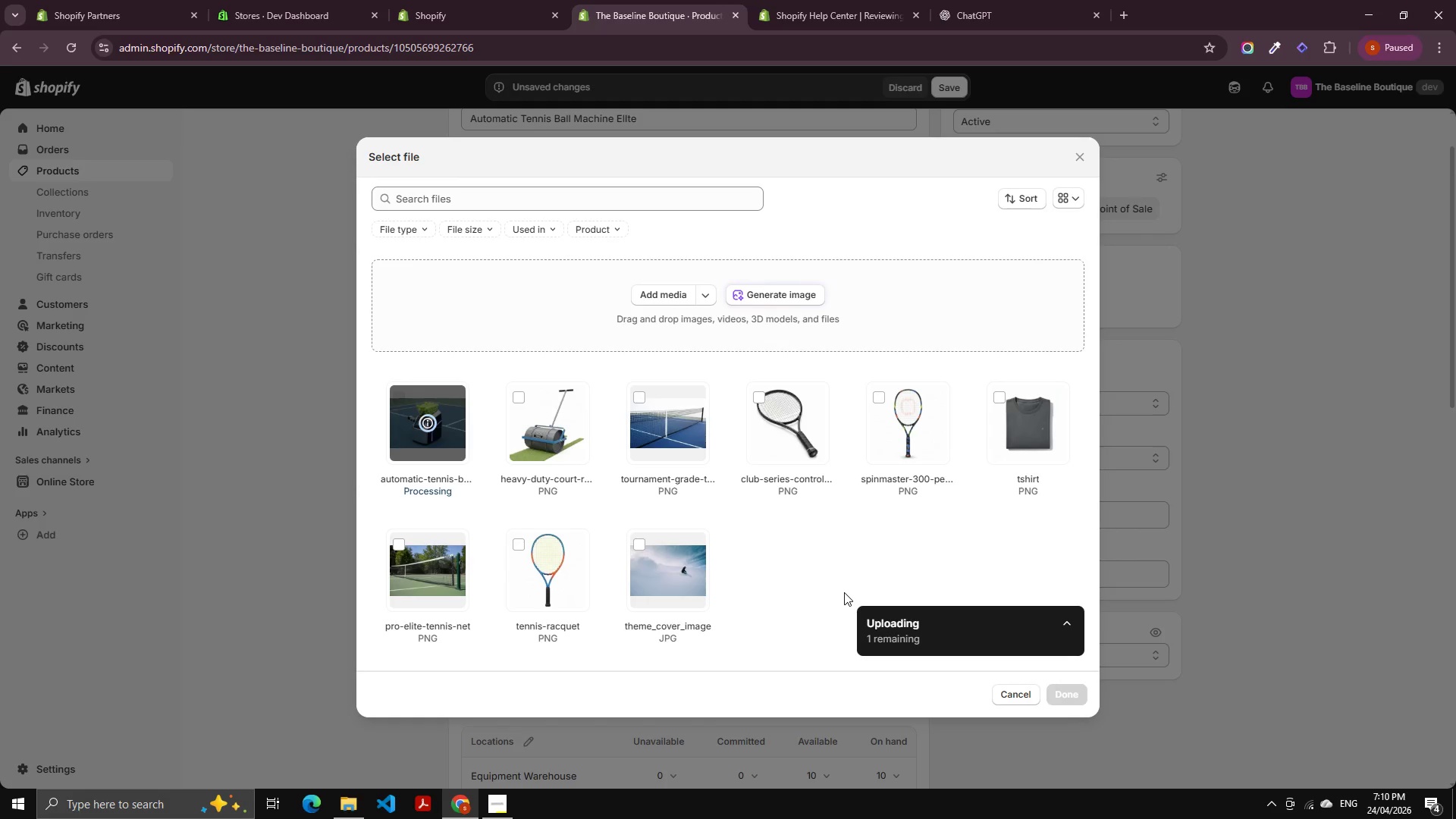 
wait(10.36)
 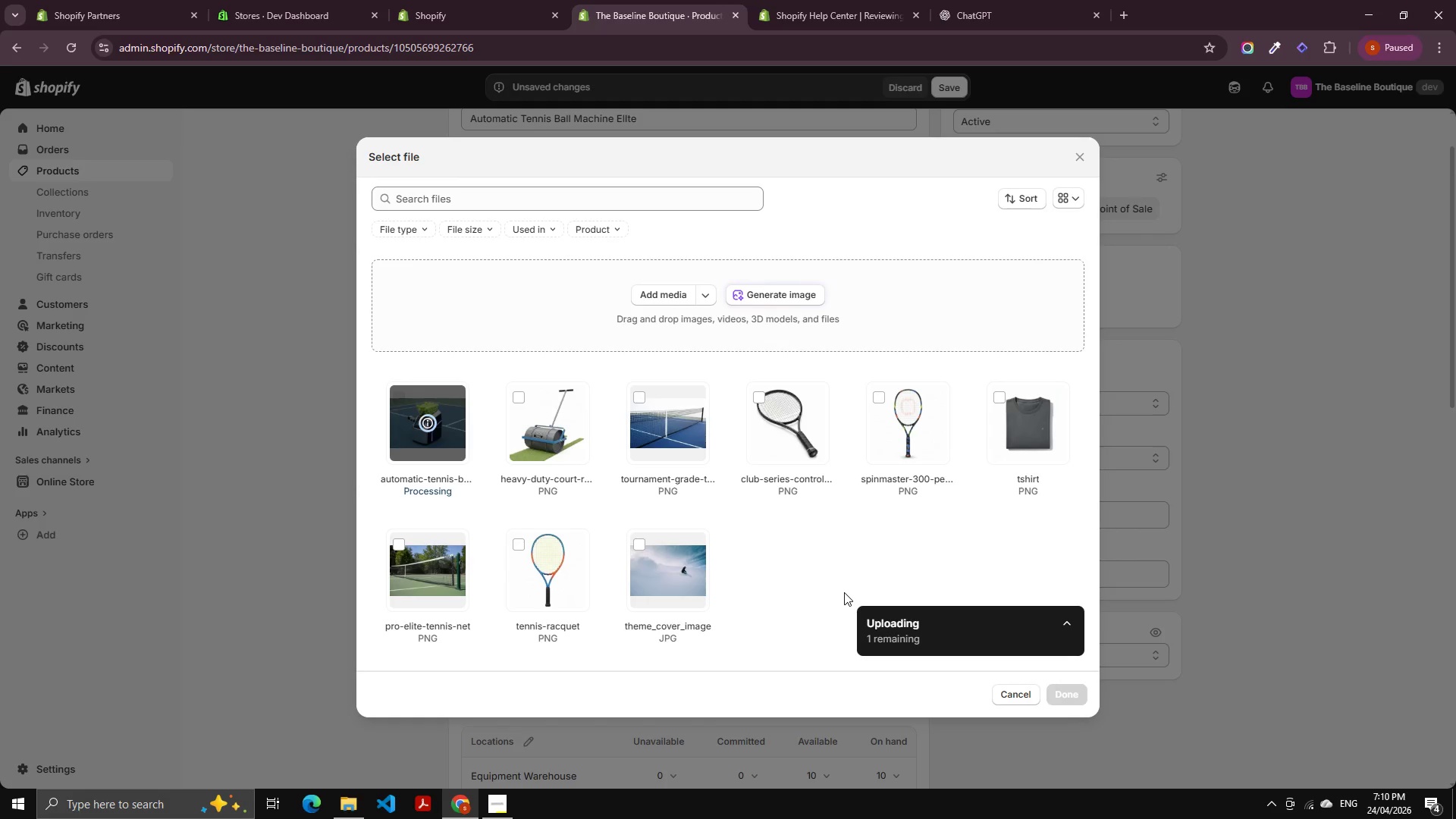 
left_click([1066, 697])
 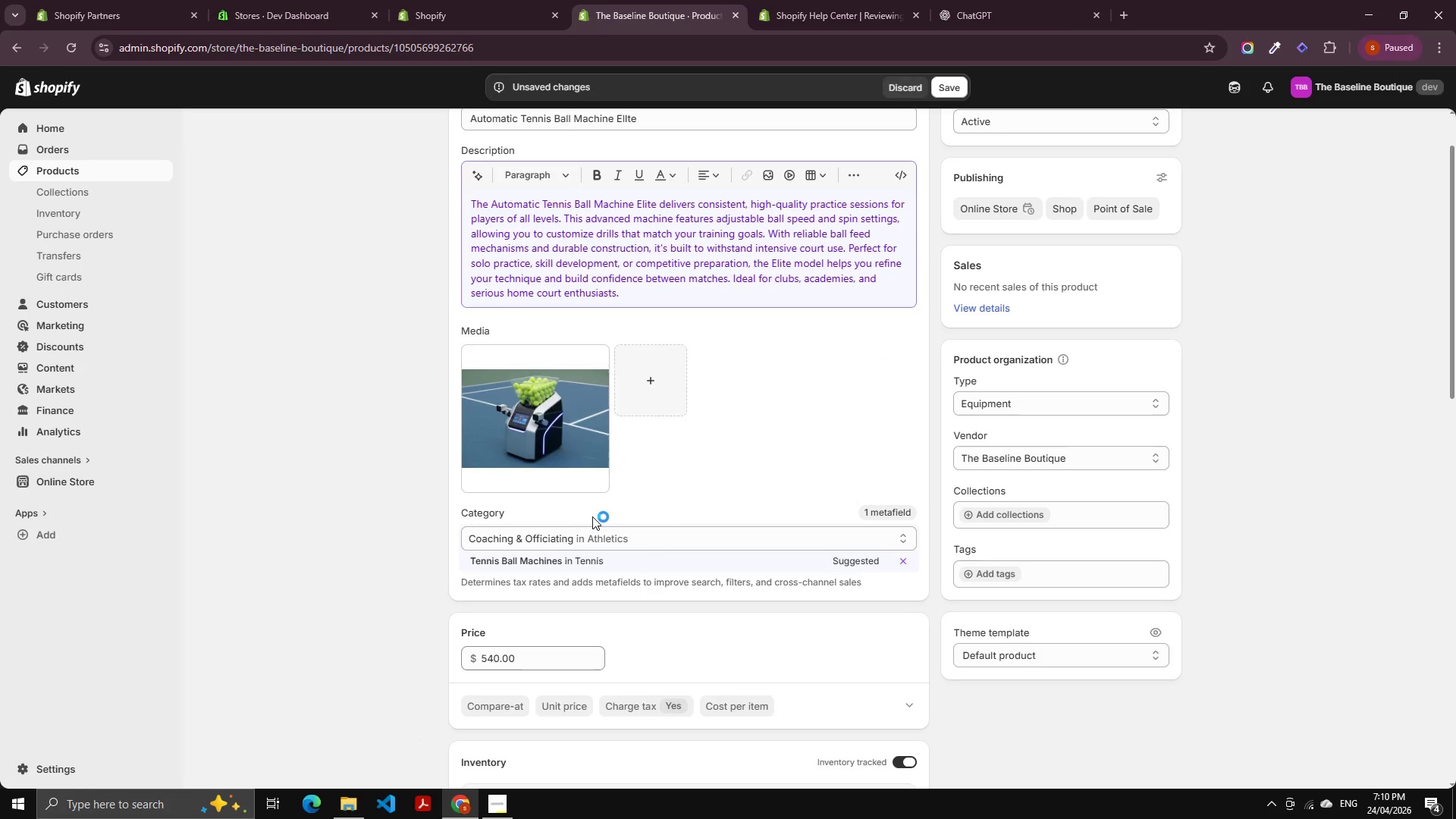 
left_click([542, 440])
 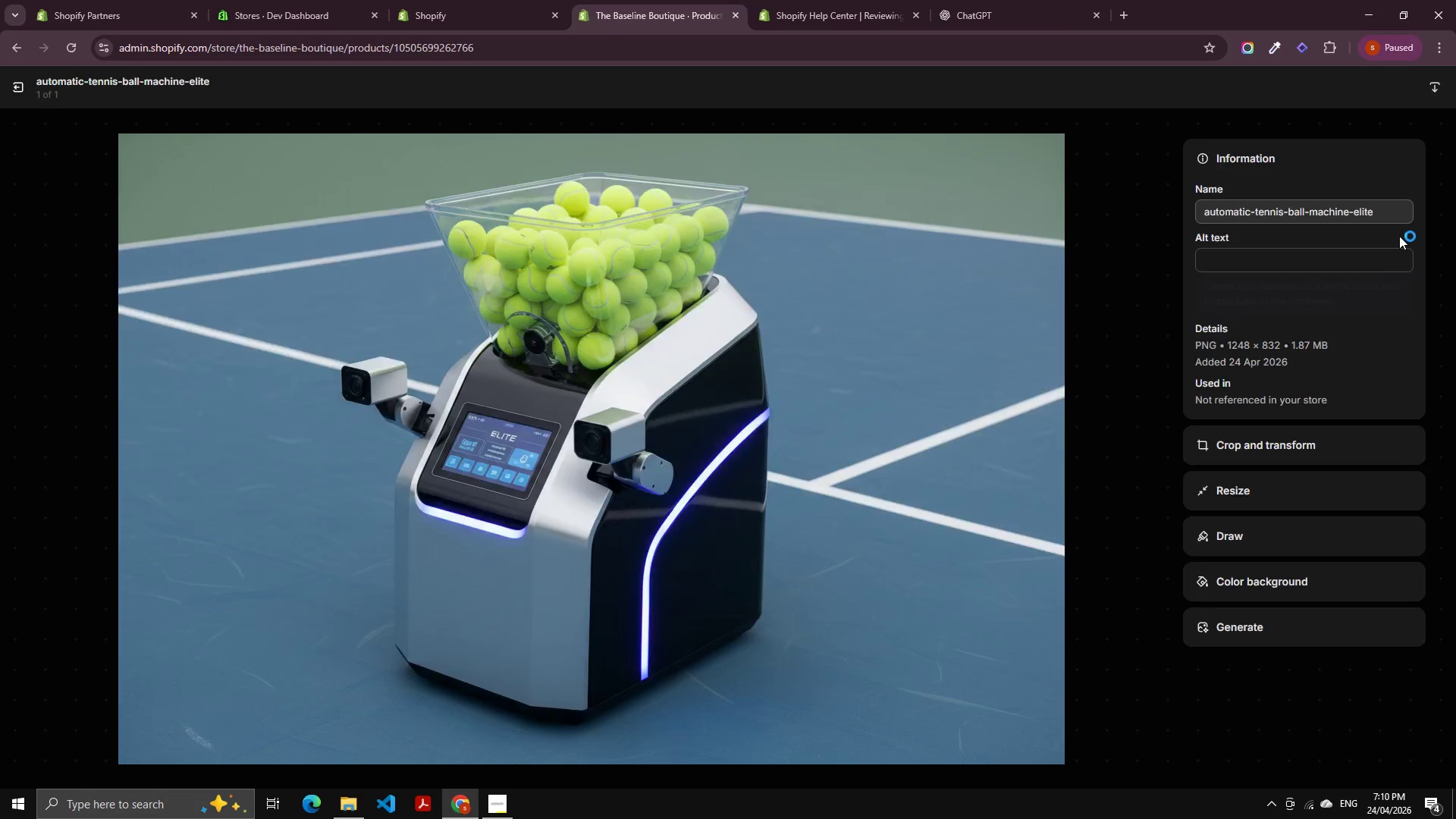 
left_click([1386, 293])
 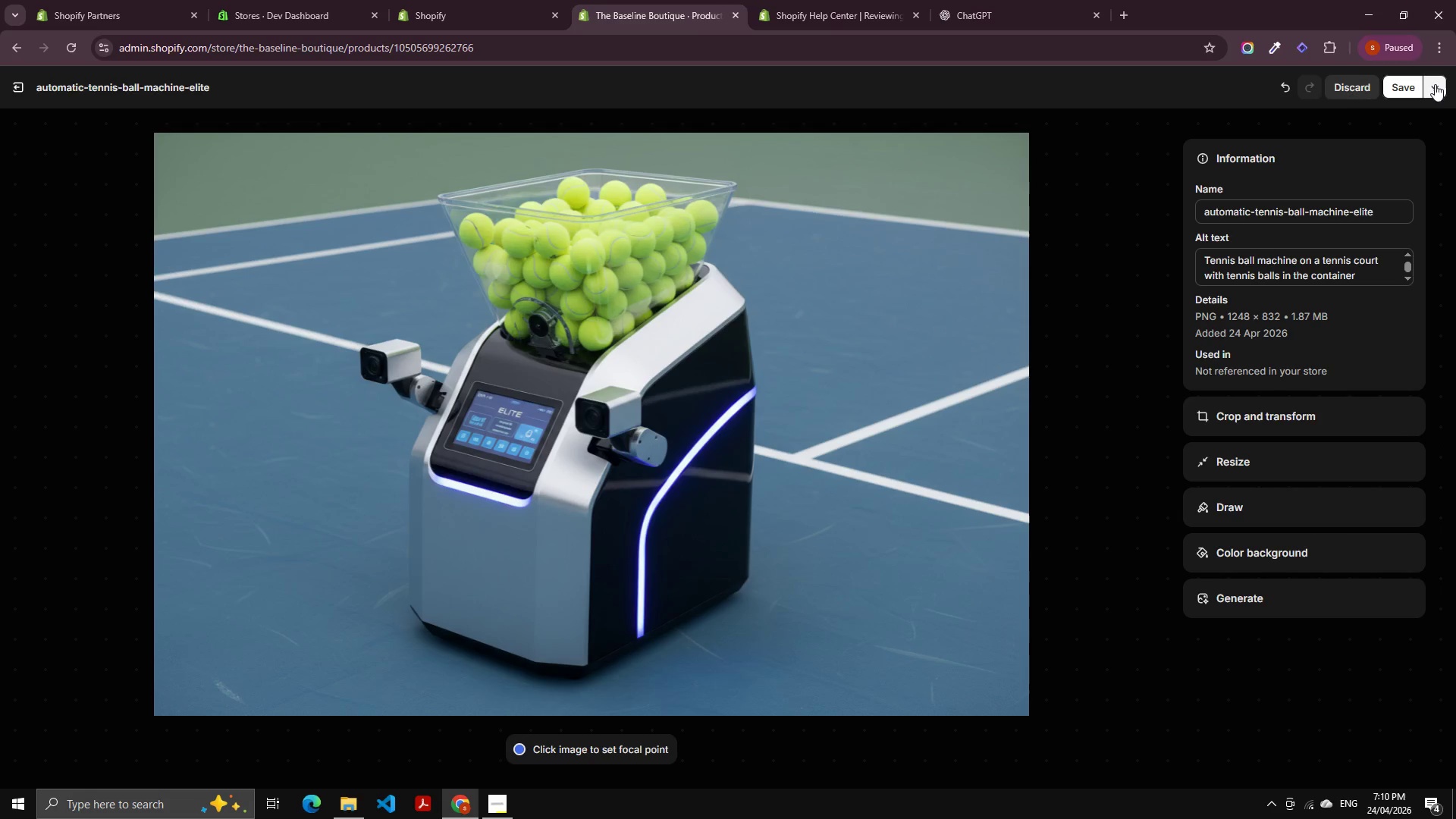 
left_click([1416, 86])
 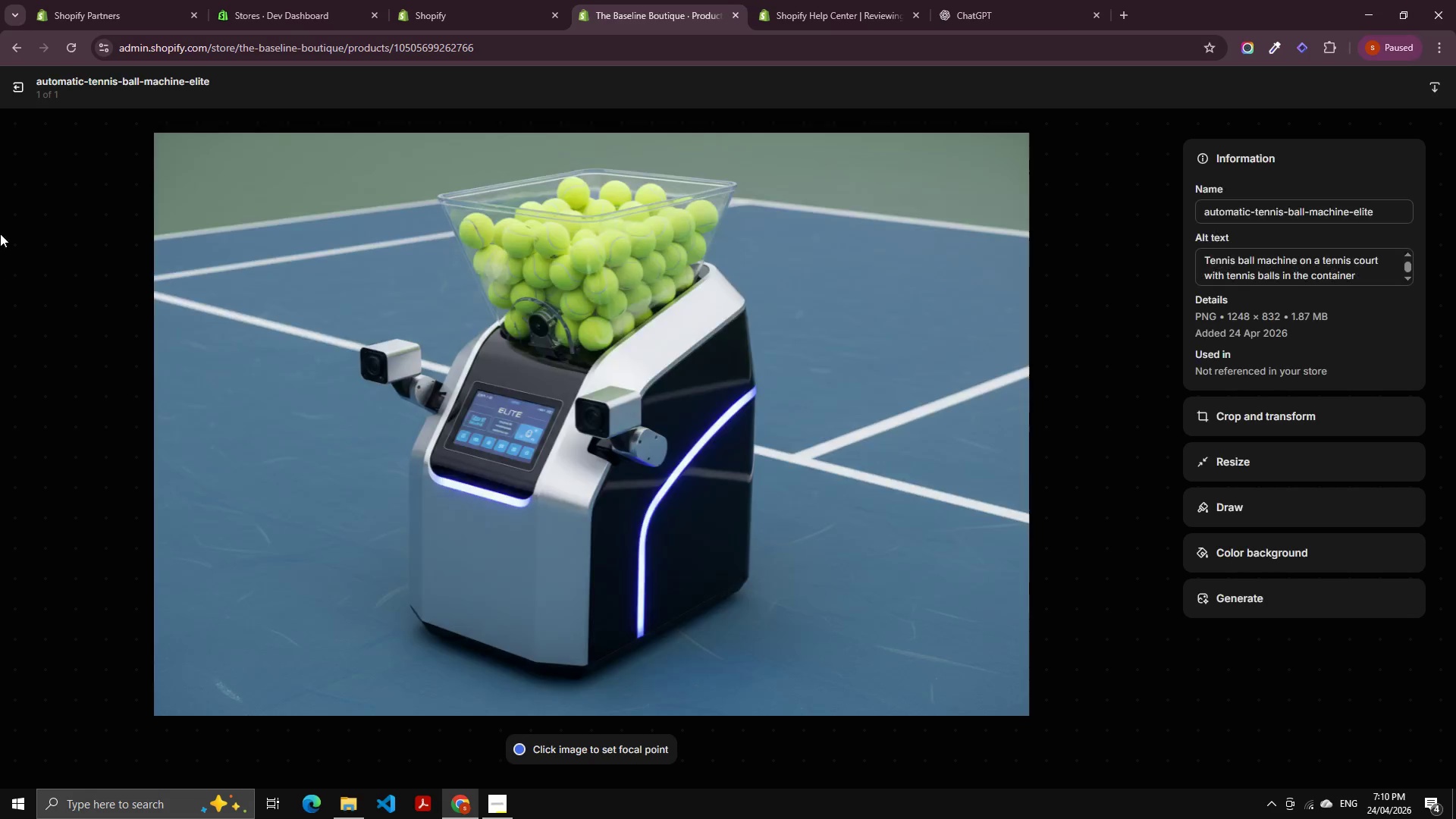 
left_click([19, 84])
 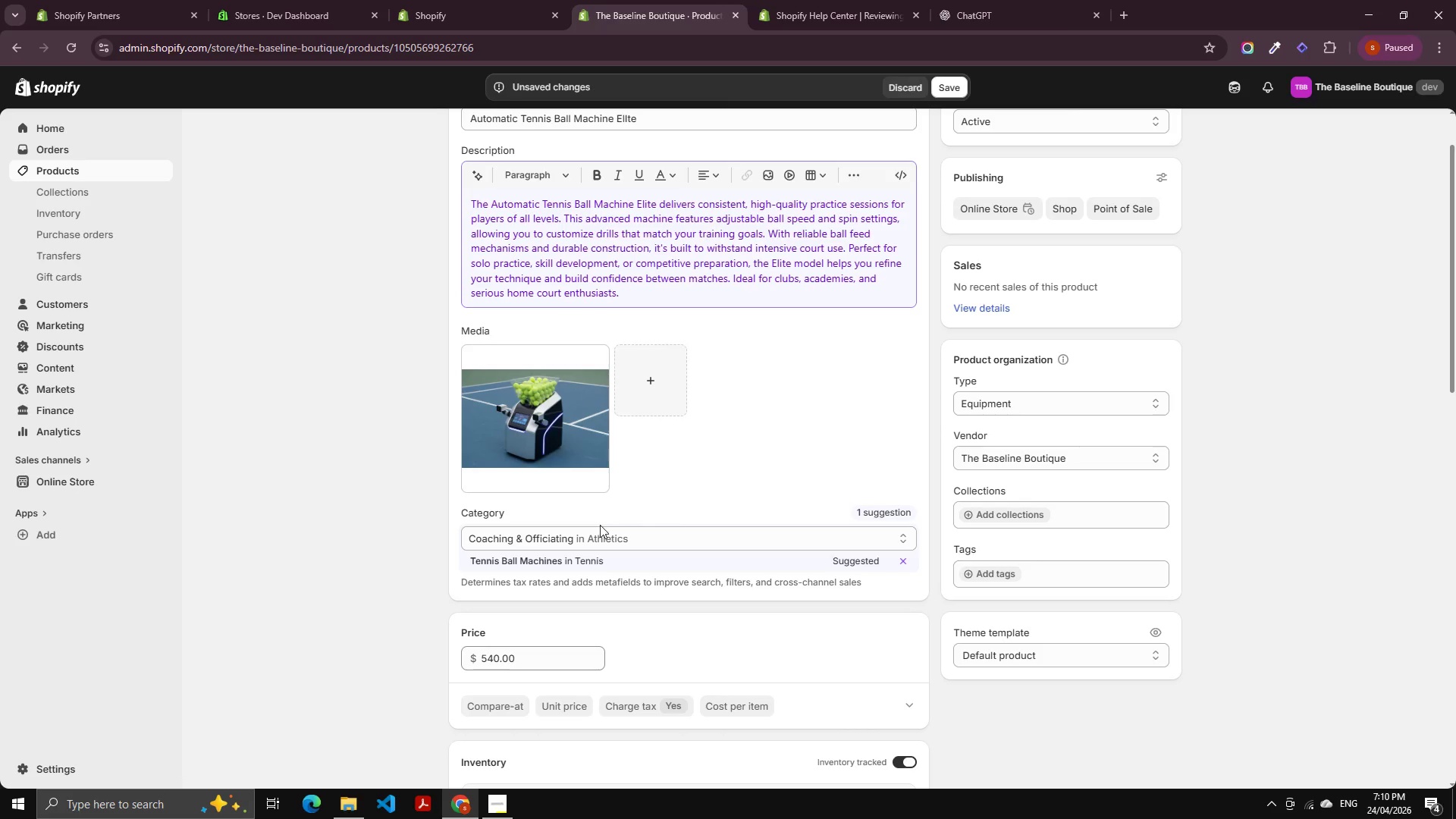 
left_click([543, 568])
 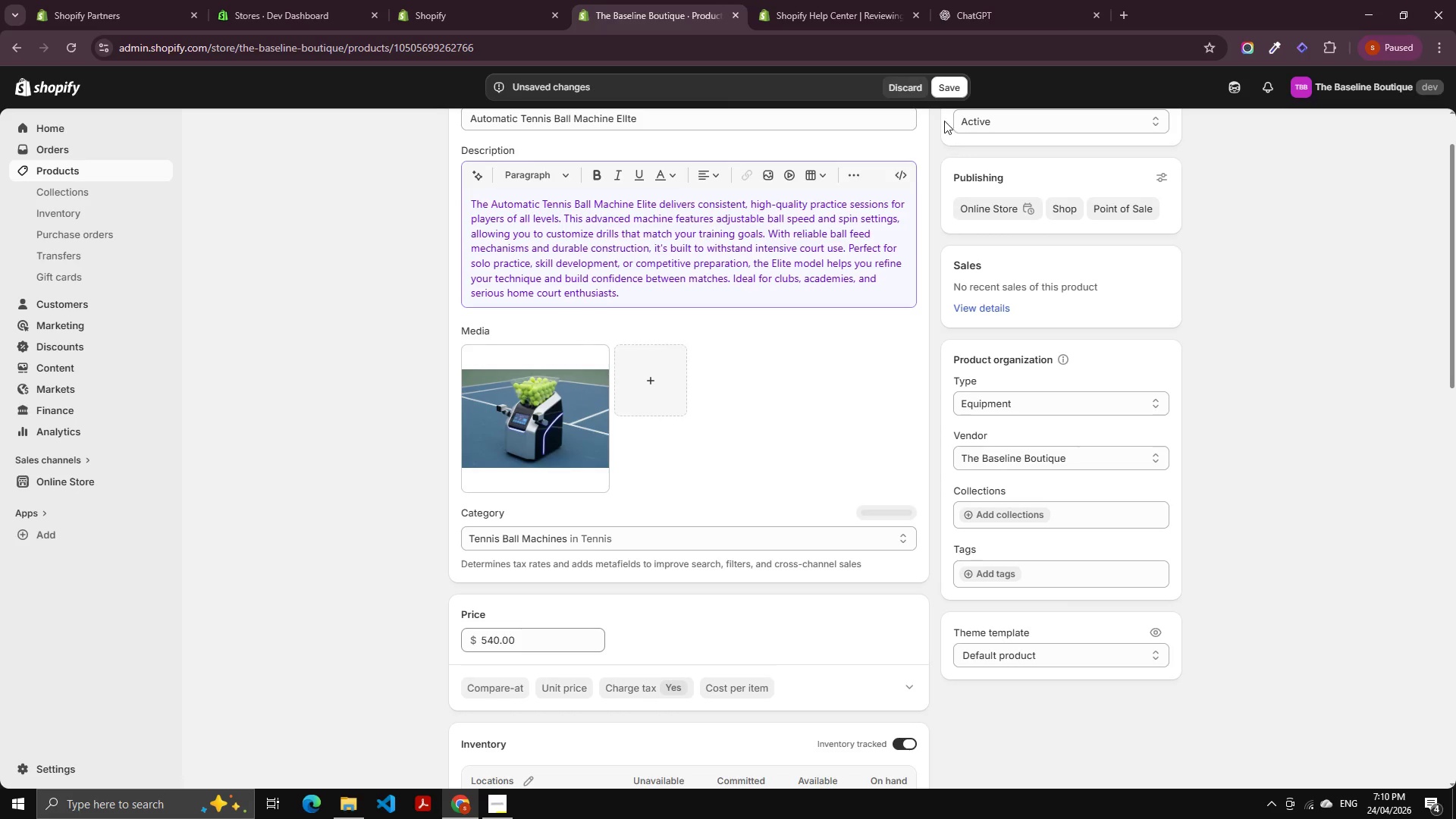 
left_click([947, 94])
 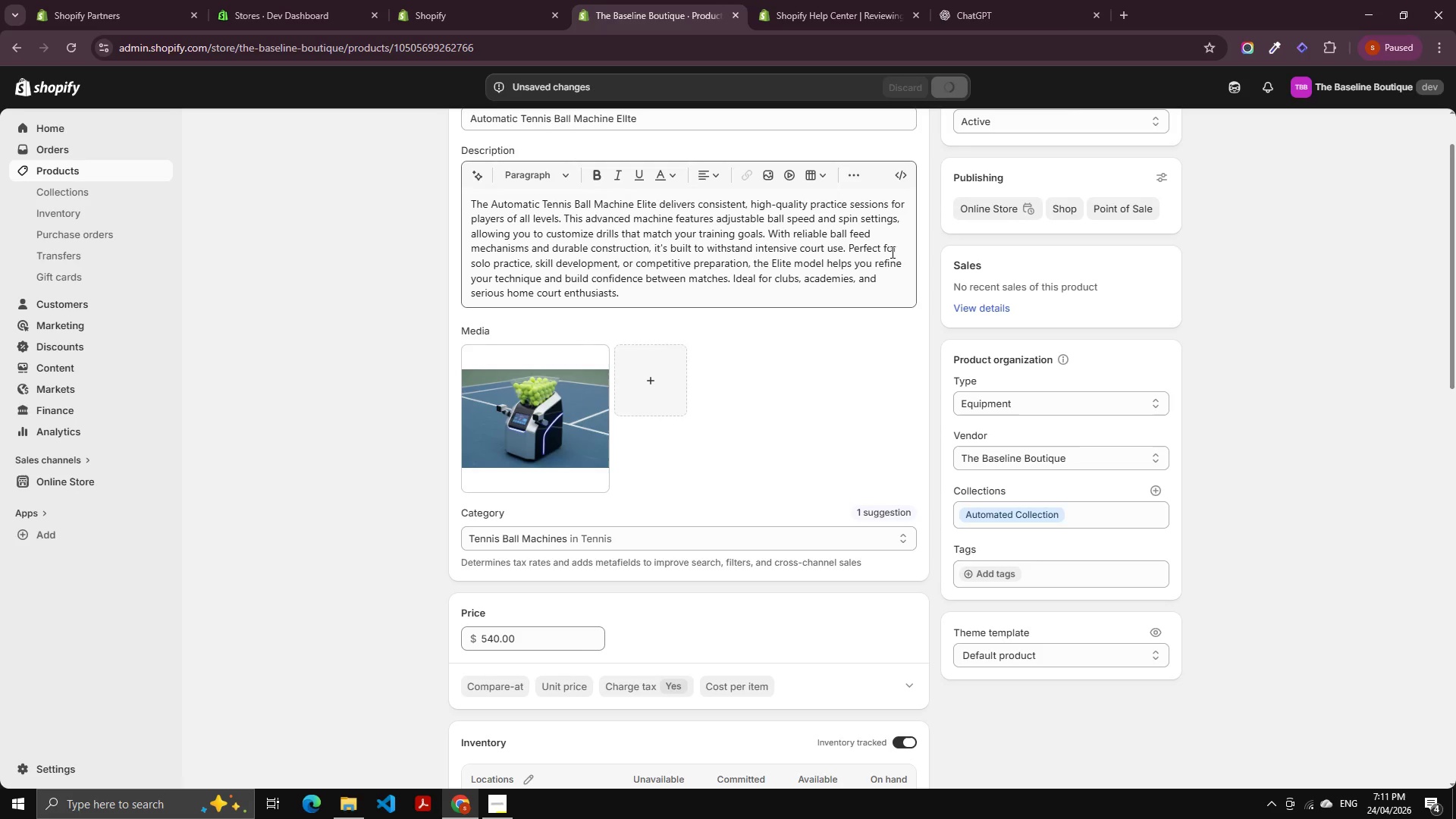 
left_click([535, 639])
 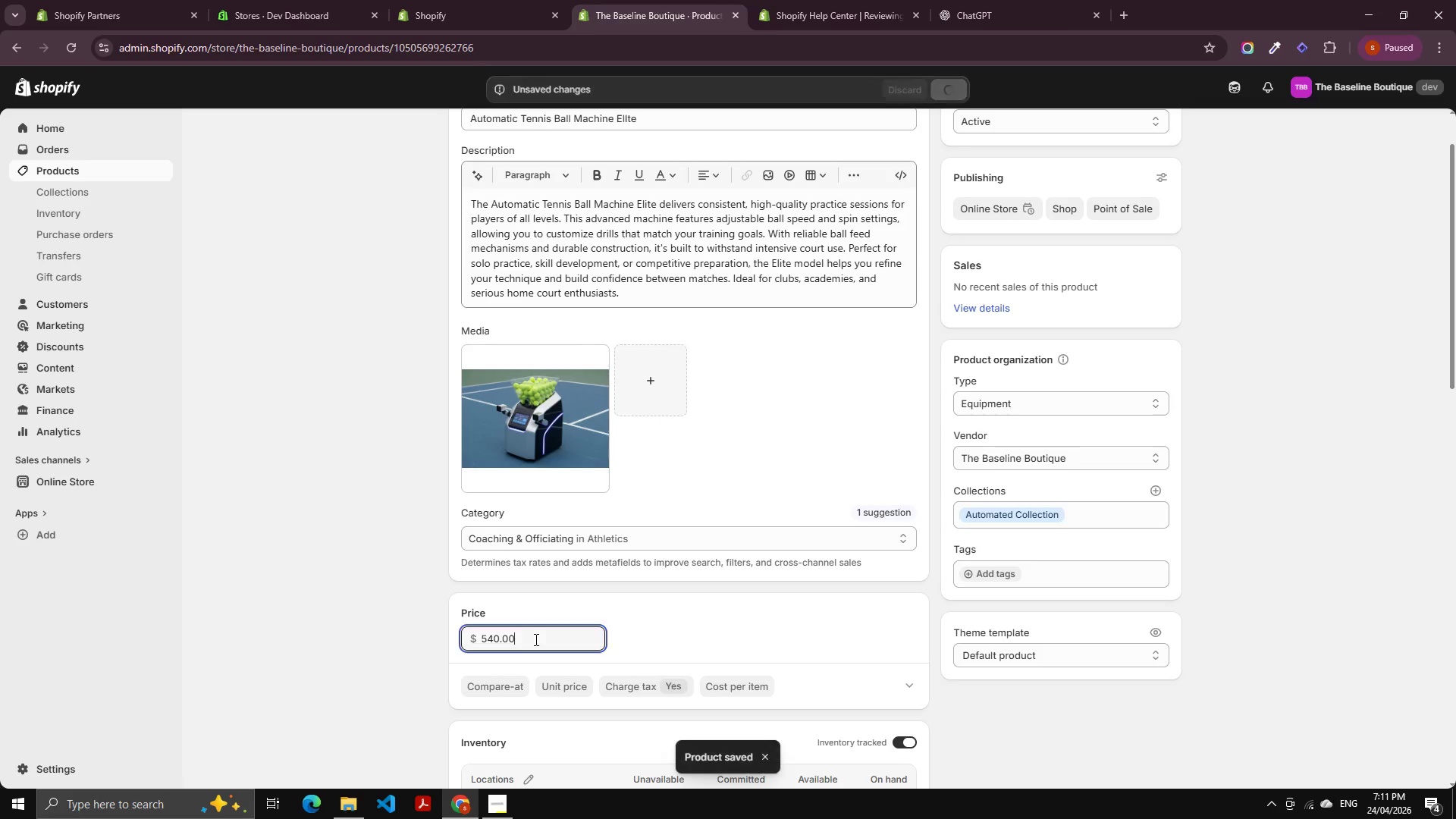 
key(Control+A)
 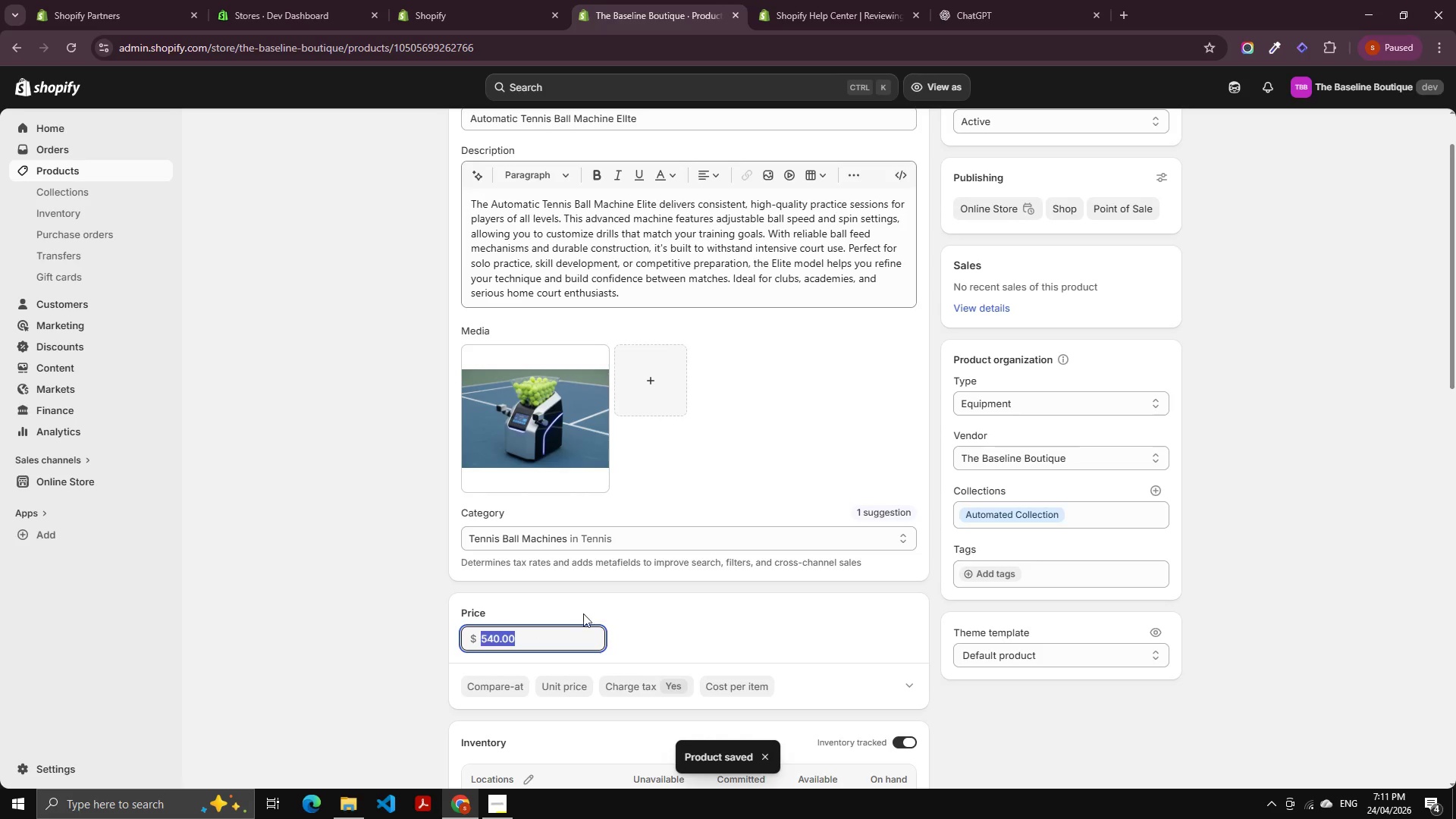 
key(Numpad8)
 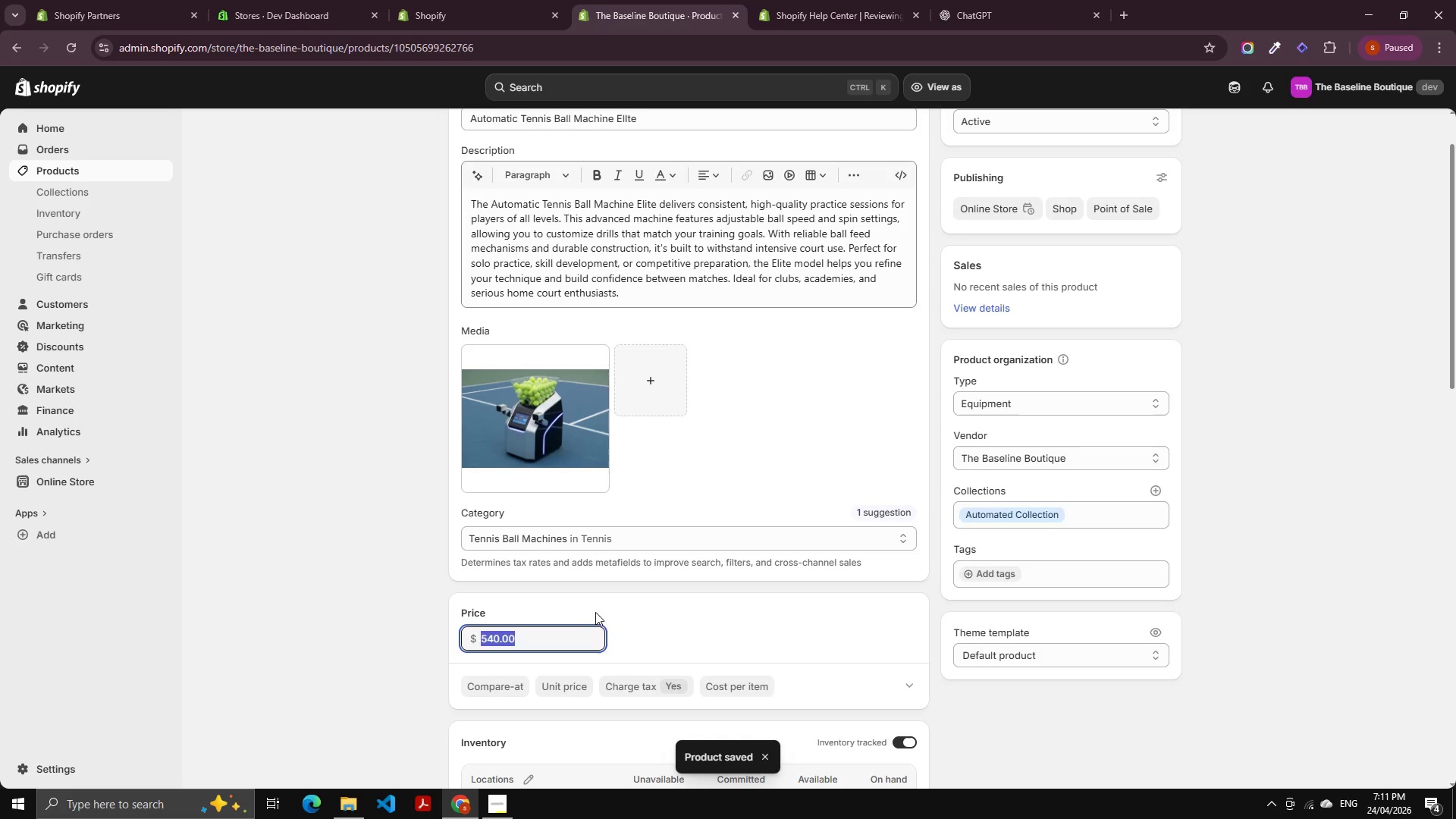 
key(Numpad9)
 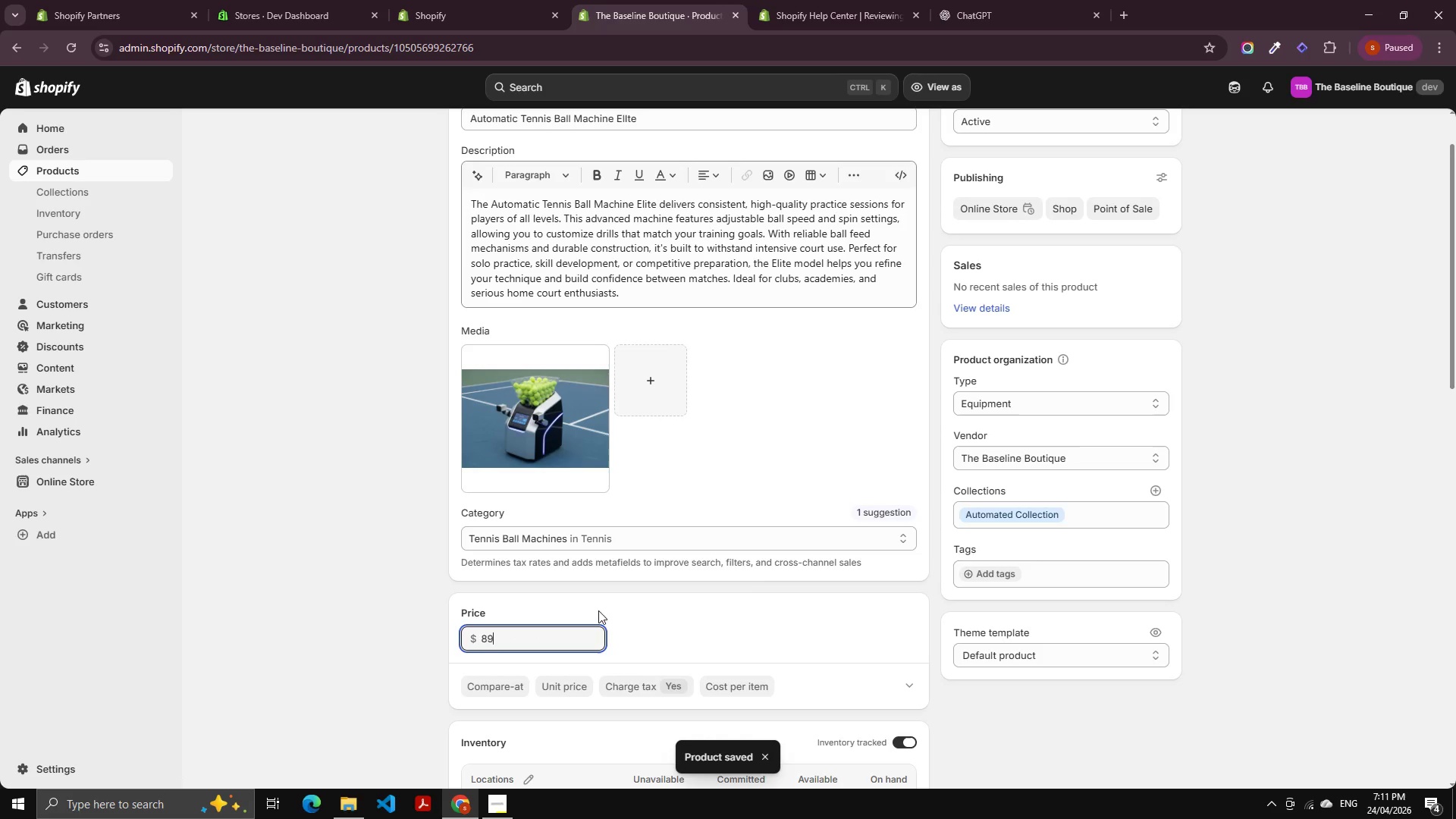 
key(Numpad9)
 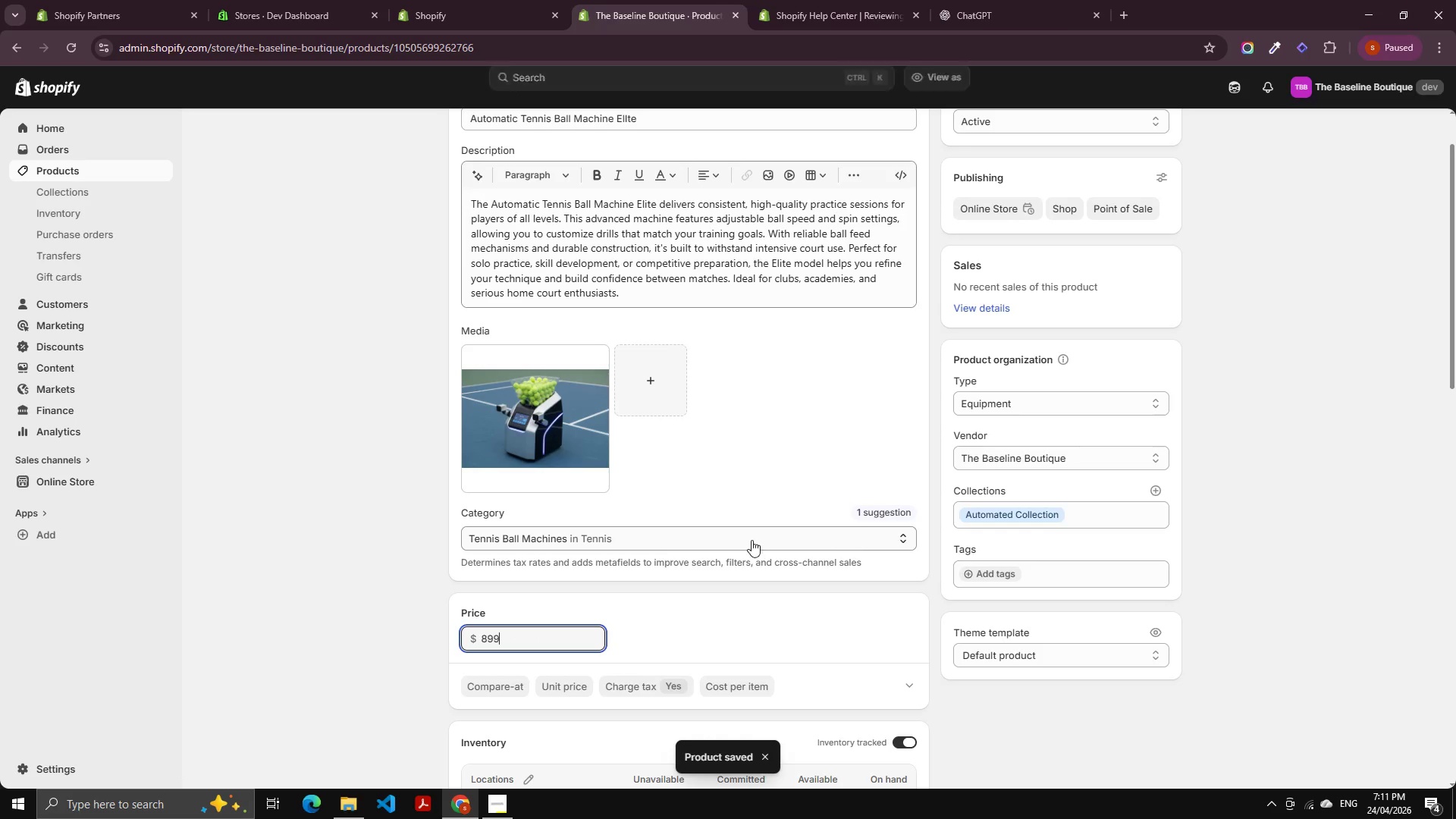 
scroll: coordinate [762, 622], scroll_direction: down, amount: 6.0
 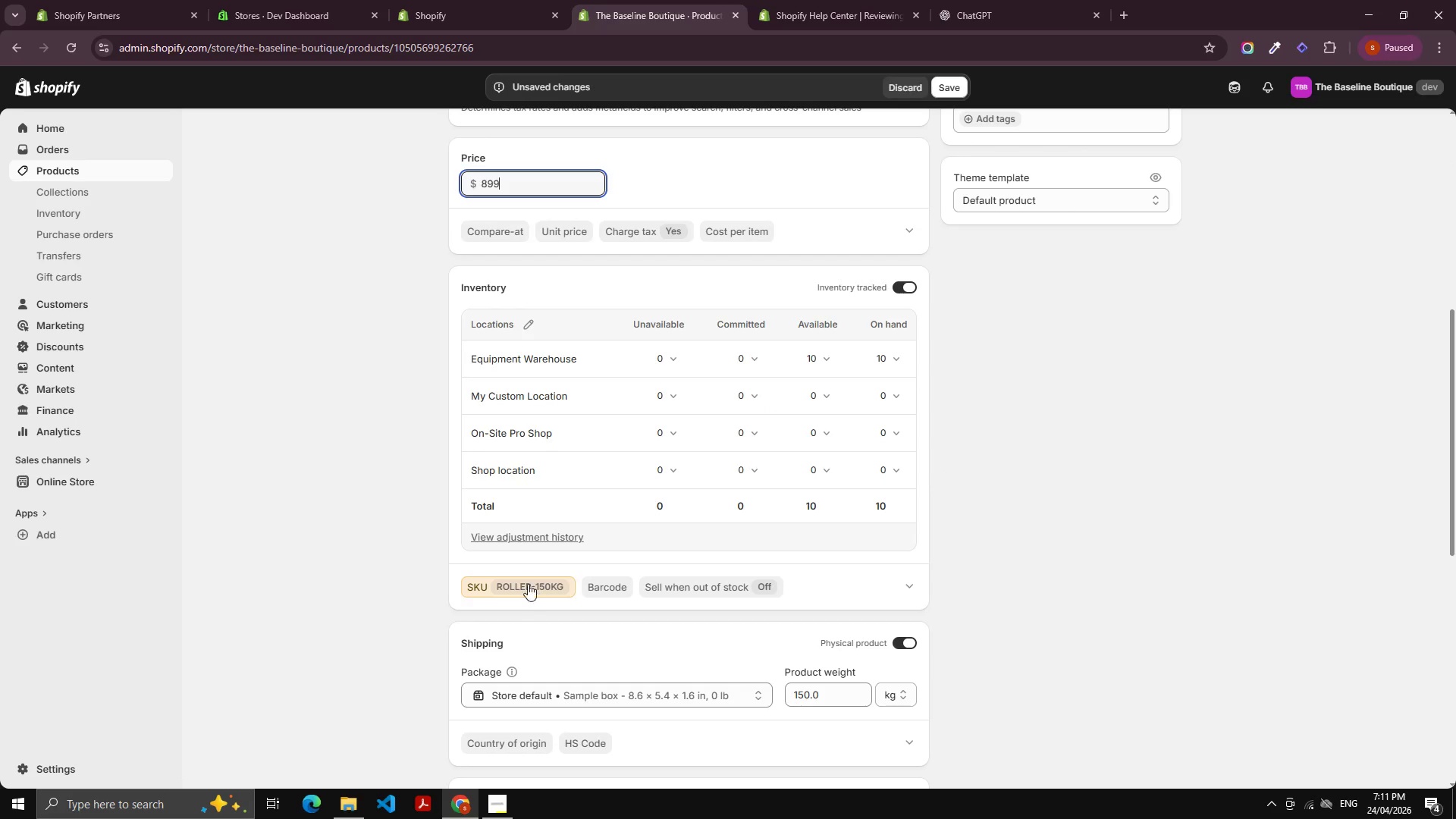 
left_click([526, 580])
 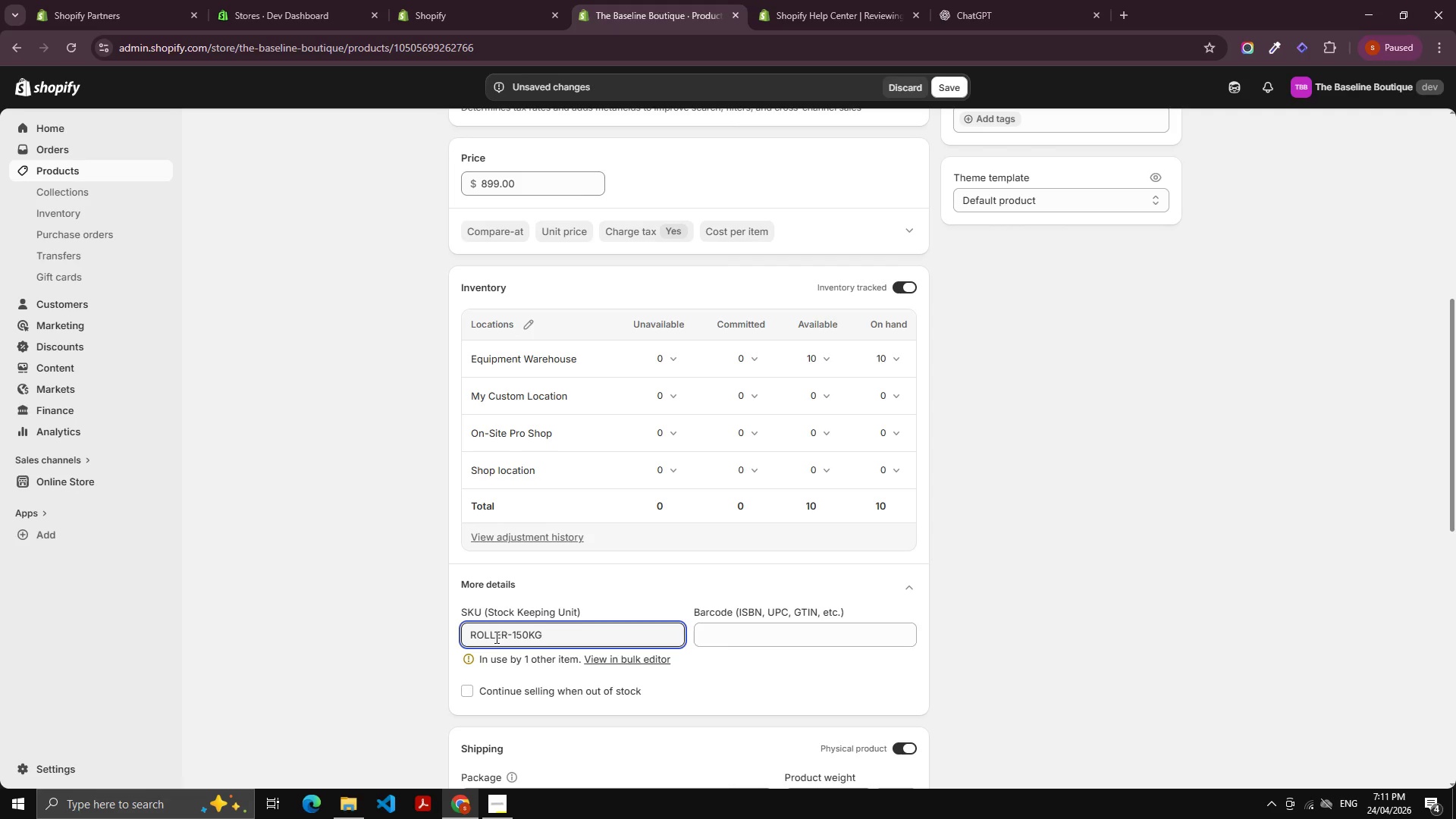 
double_click([493, 635])
 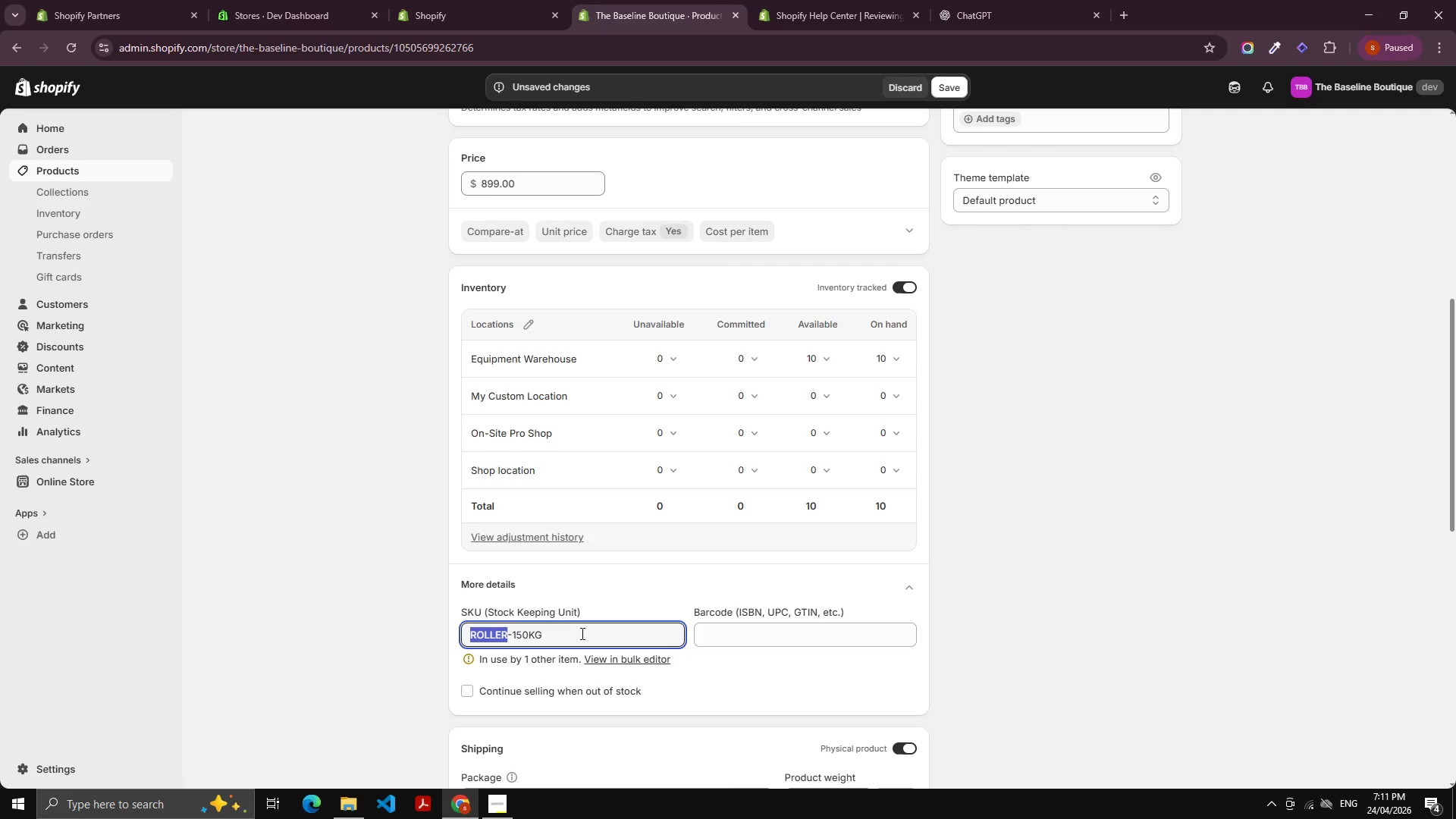 
type(BALL_MA)
key(Backspace)
key(Backspace)
key(Backspace)
type(-MACH)
 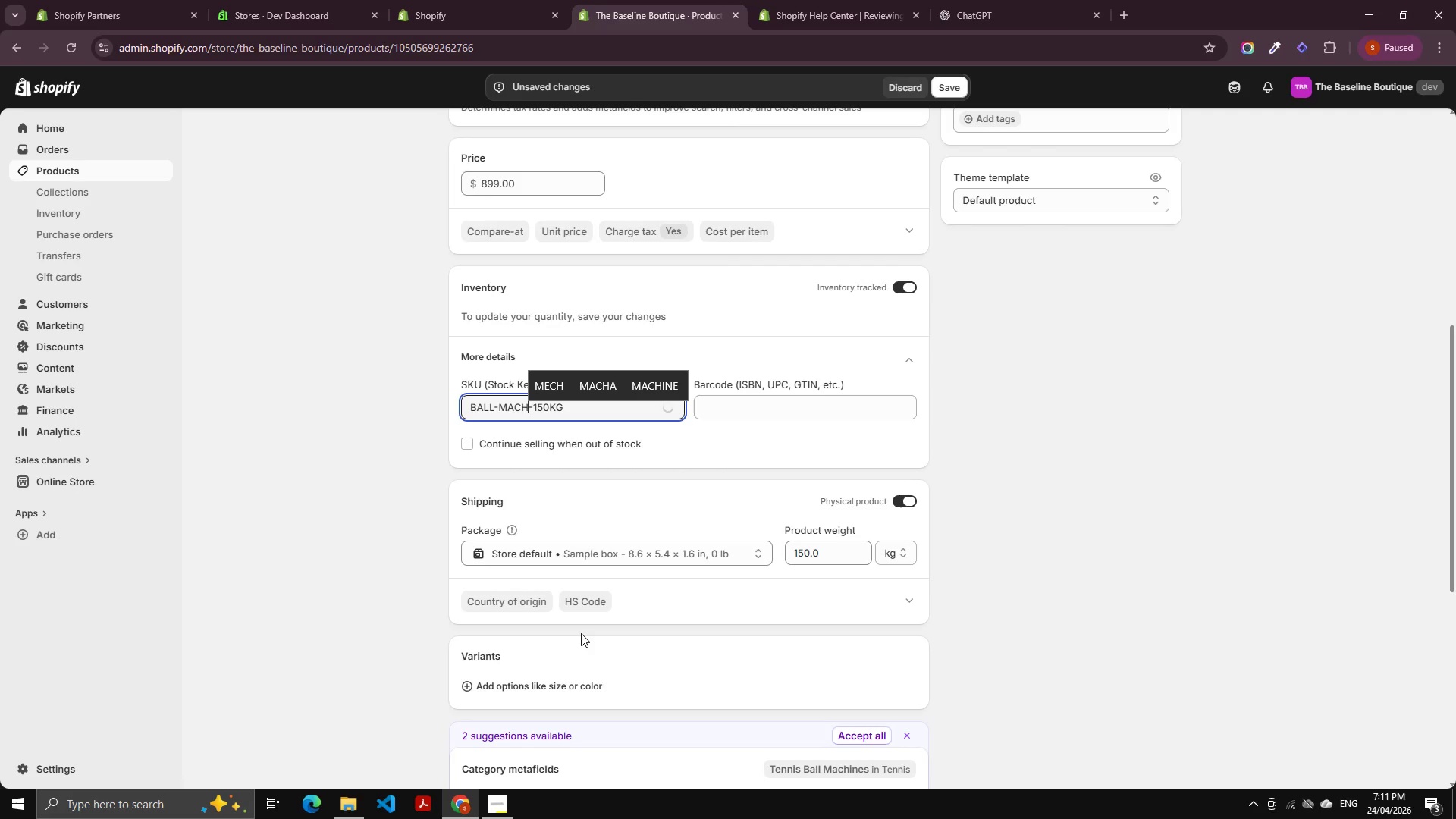 
key(Control+ControlLeft)
 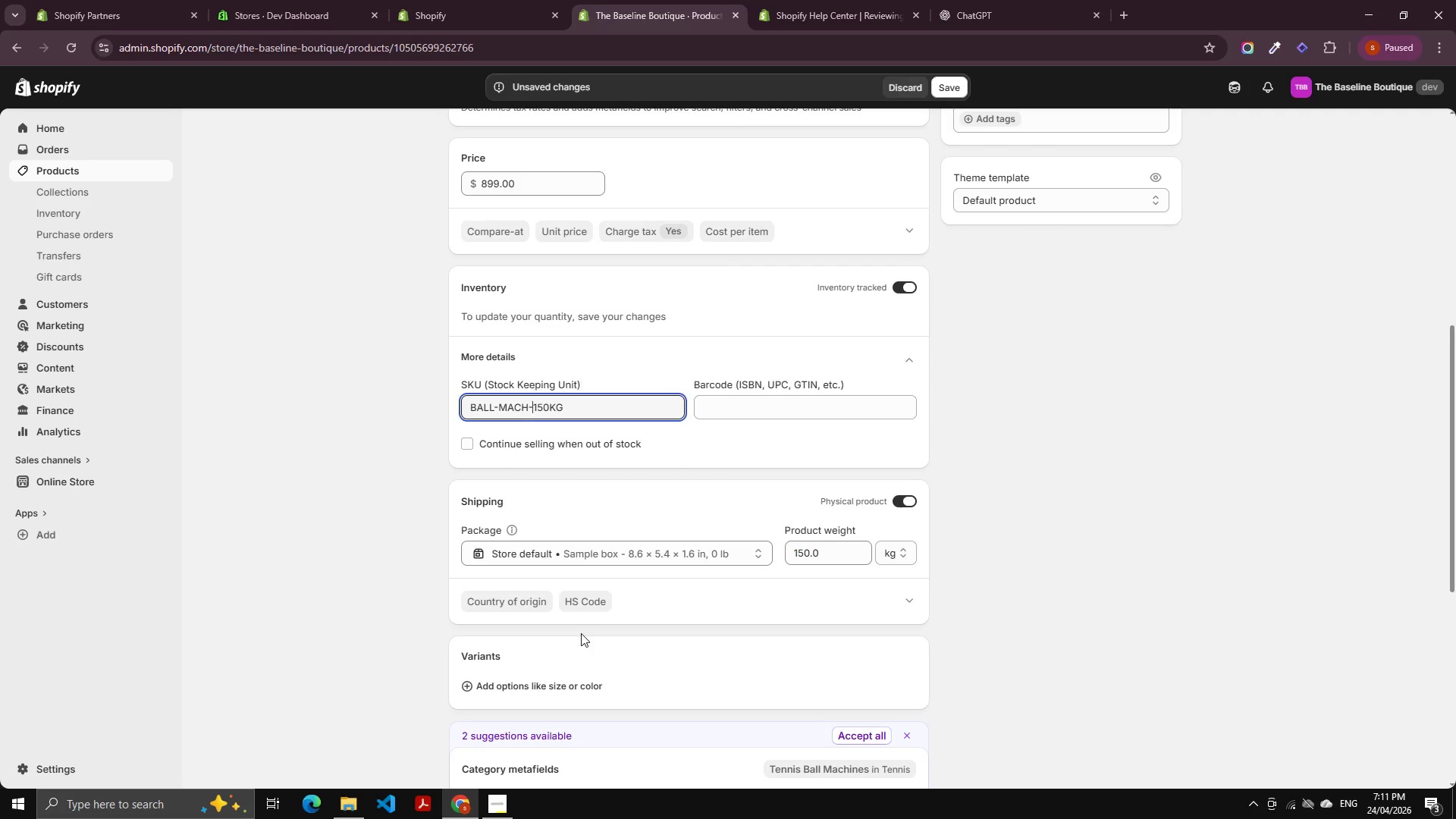 
key(ArrowRight)
 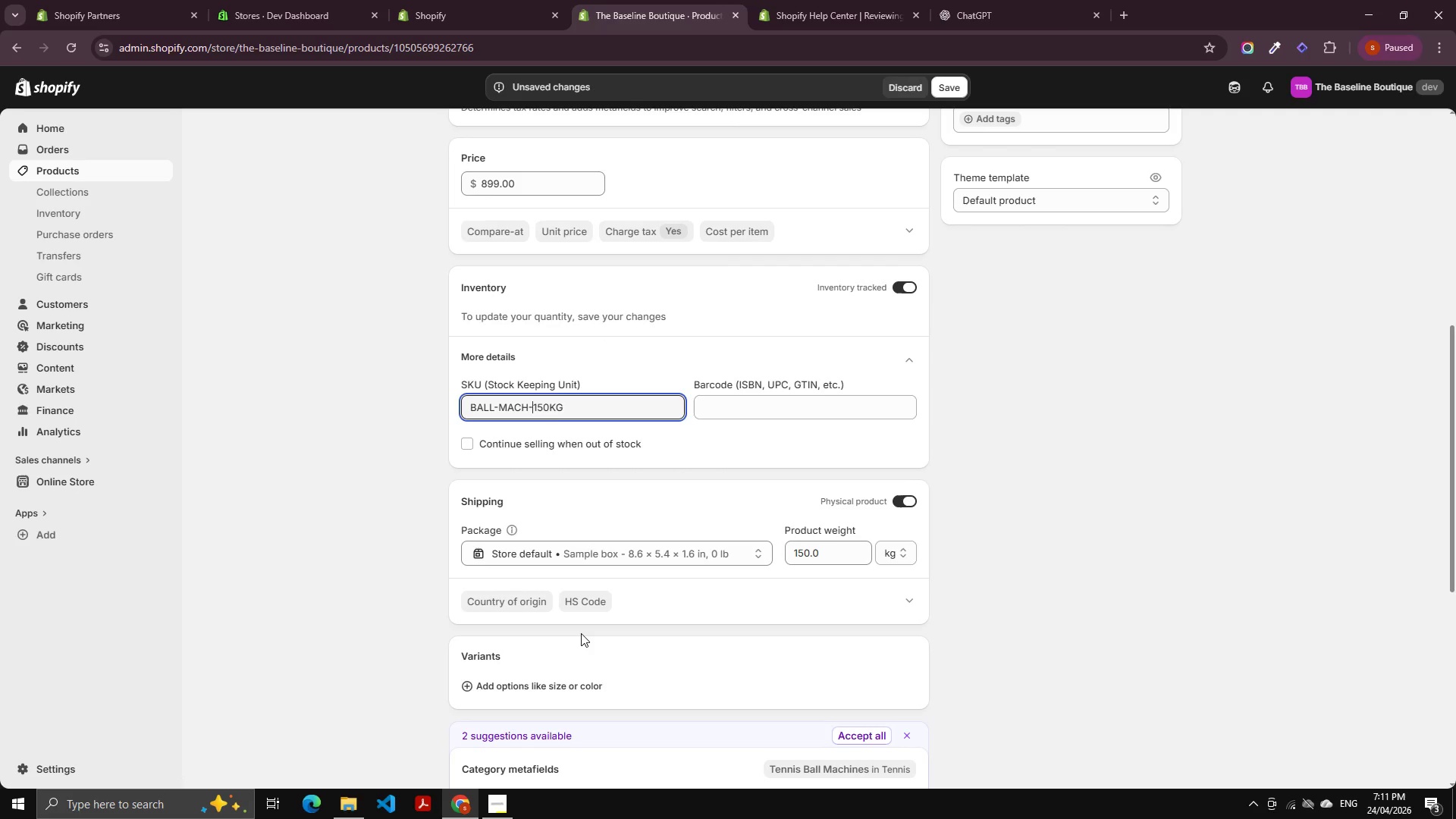 
key(Control+Shift+ArrowRight)
 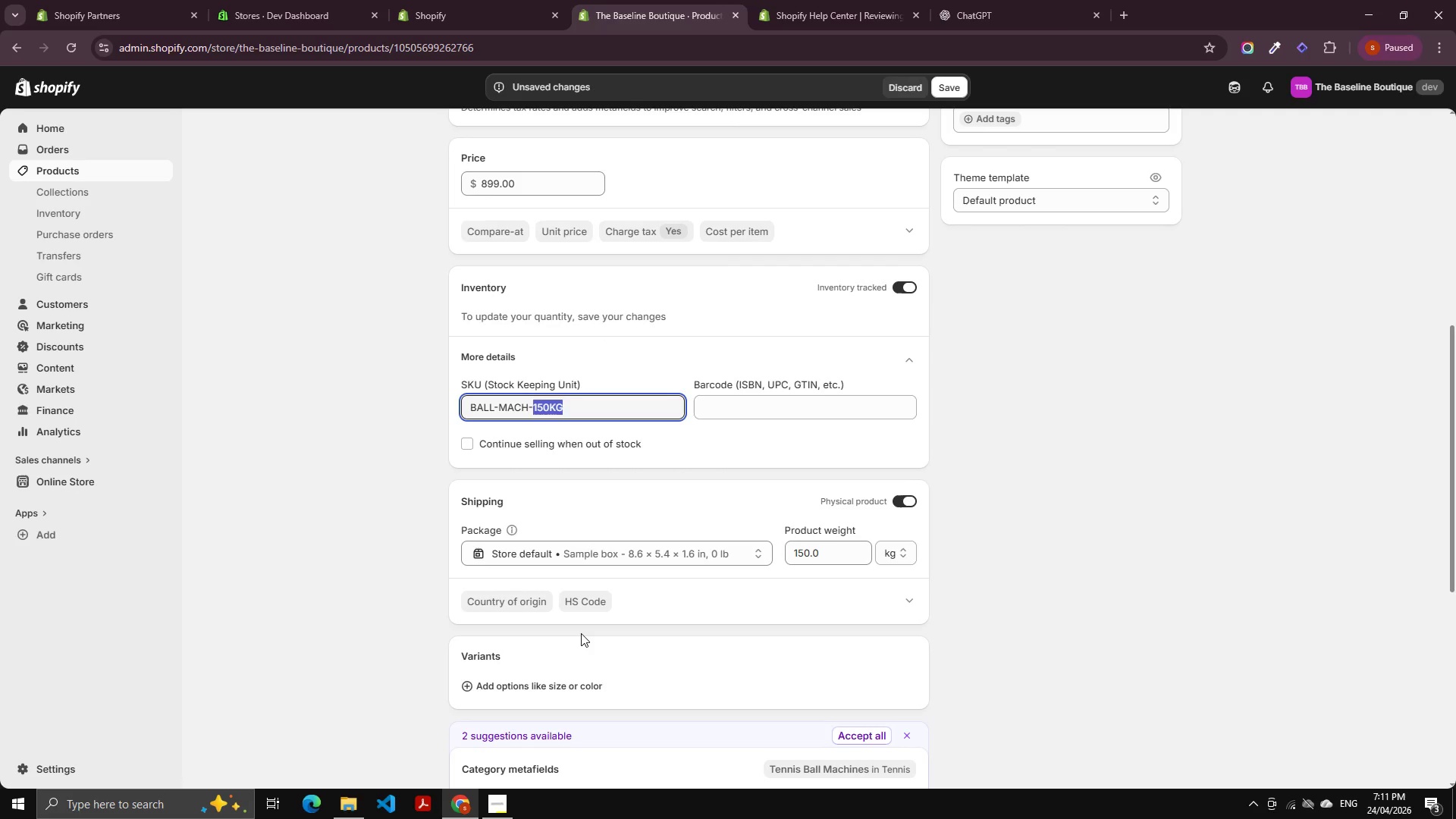 
type(ELIGHT)
key(Backspace)
key(Backspace)
key(Backspace)
type(TE)
 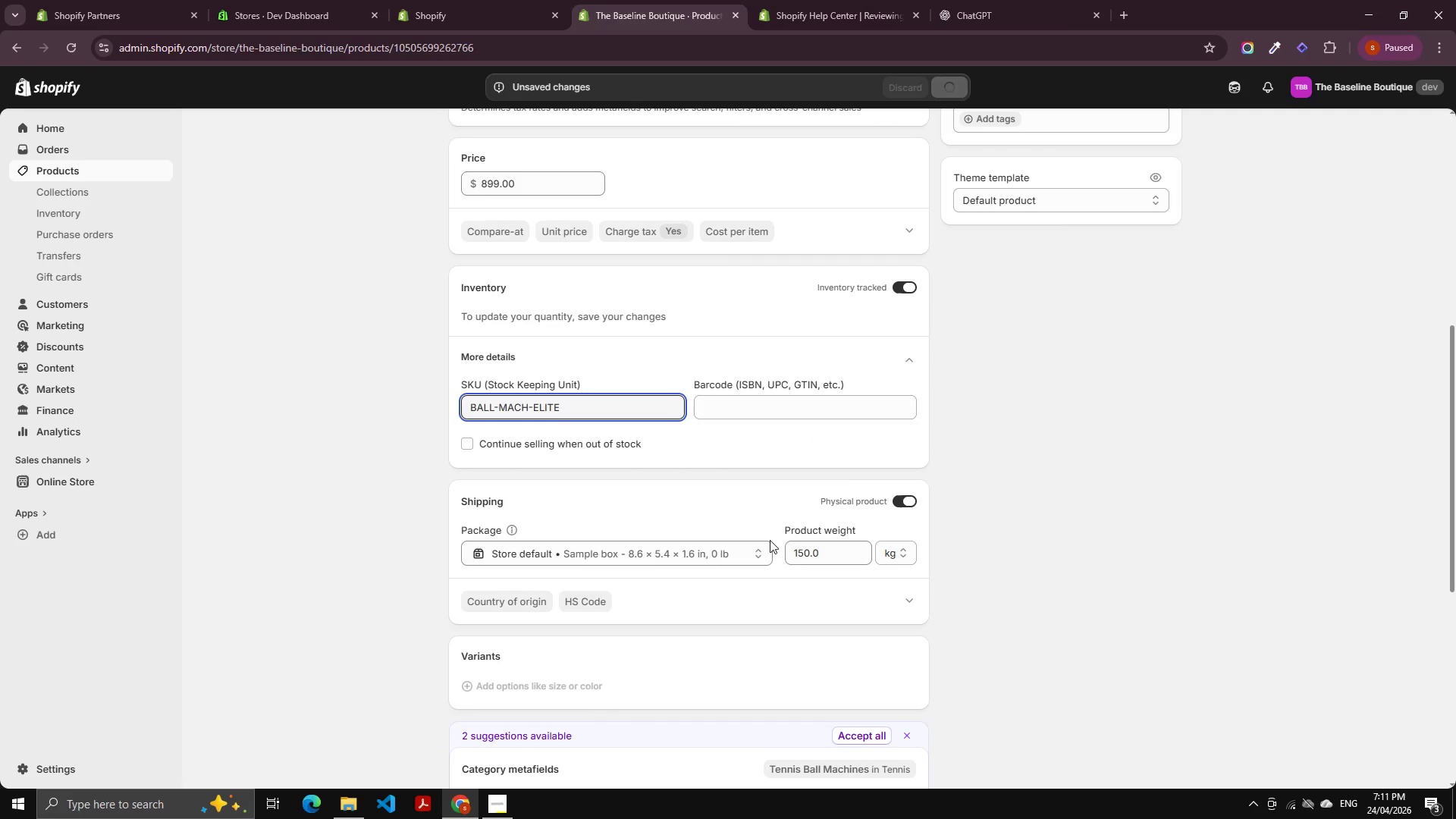 
left_click([805, 557])
 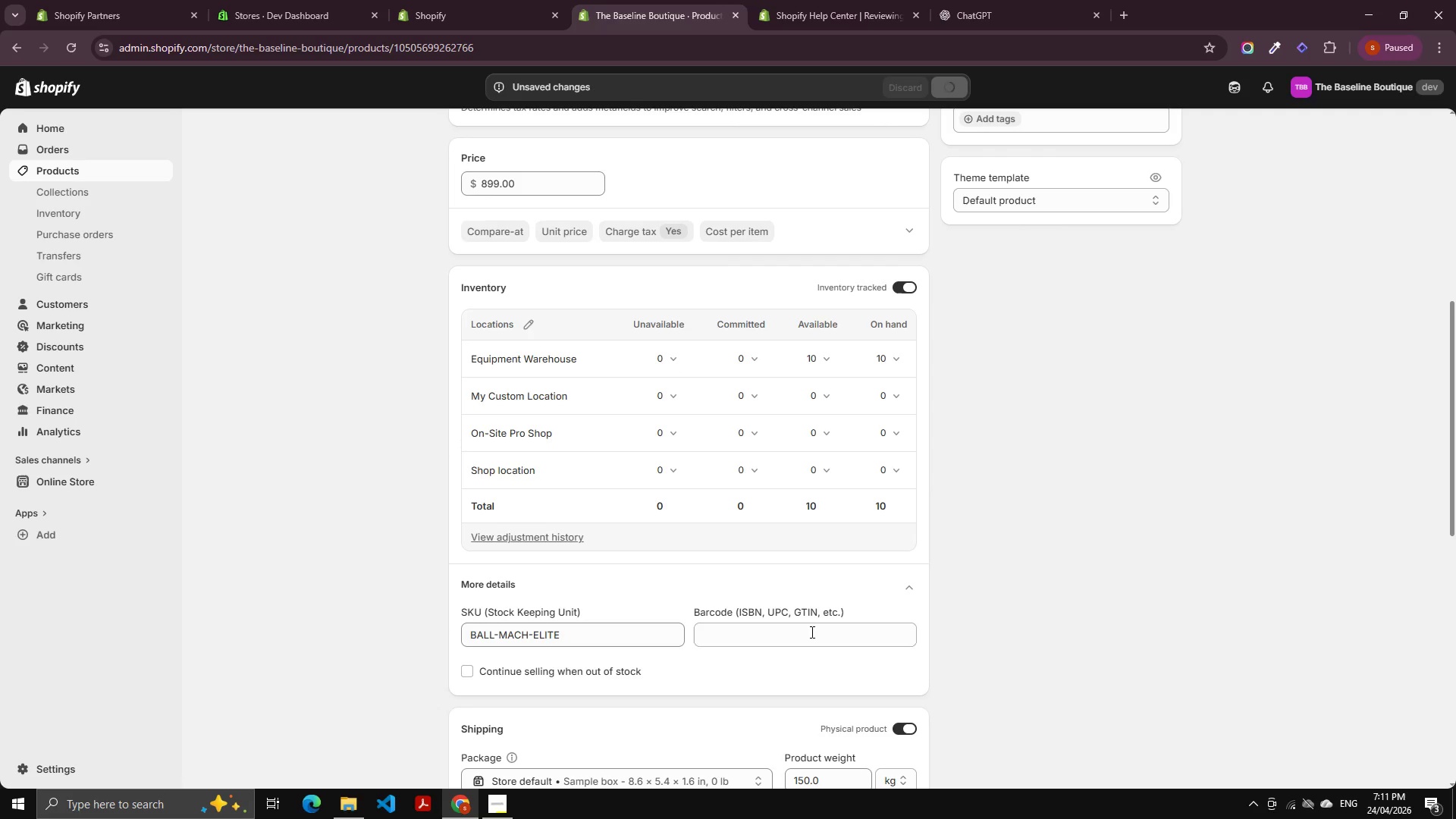 
left_click([817, 503])
 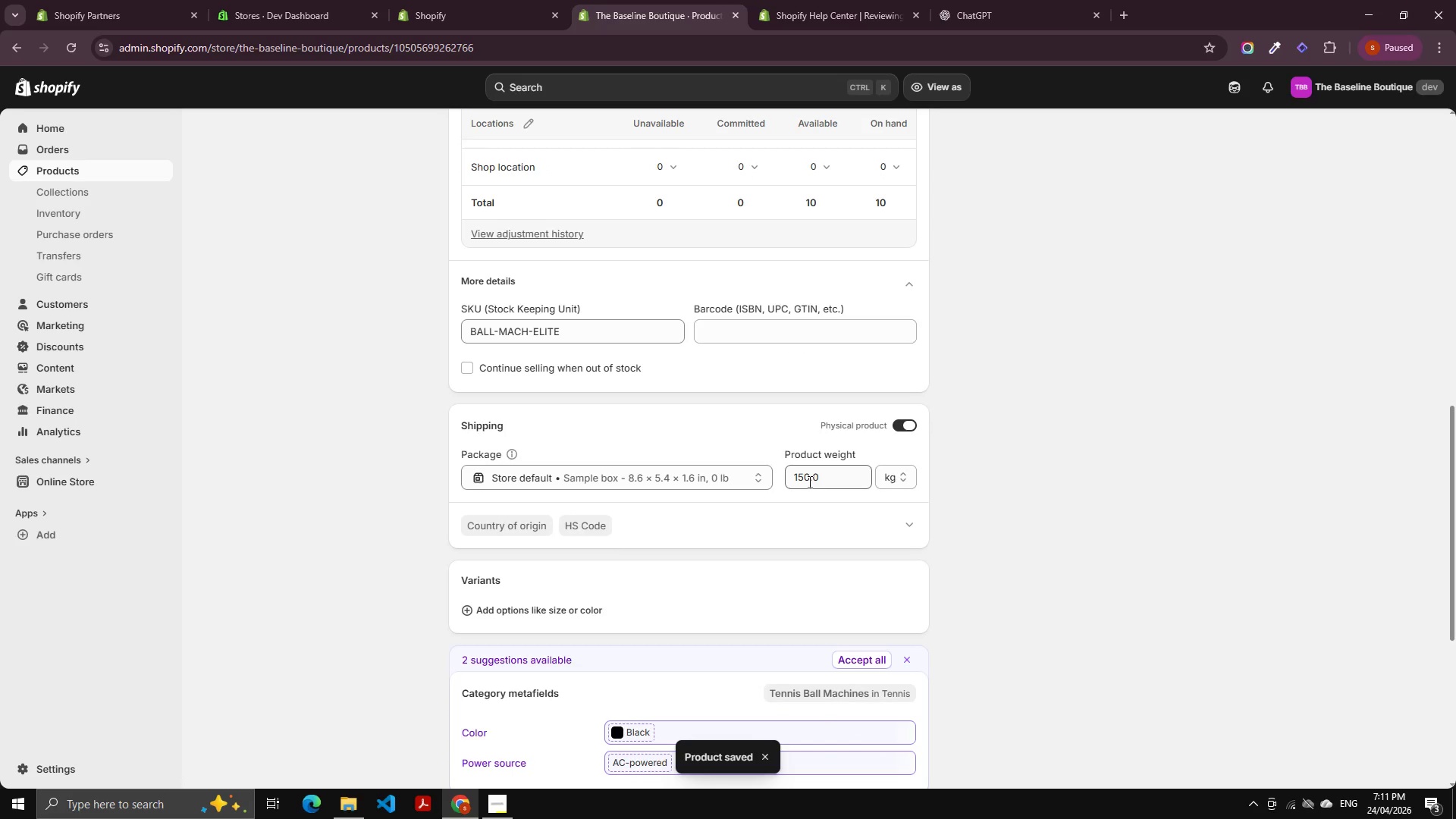 
scroll: coordinate [817, 628], scroll_direction: down, amount: 4.0
 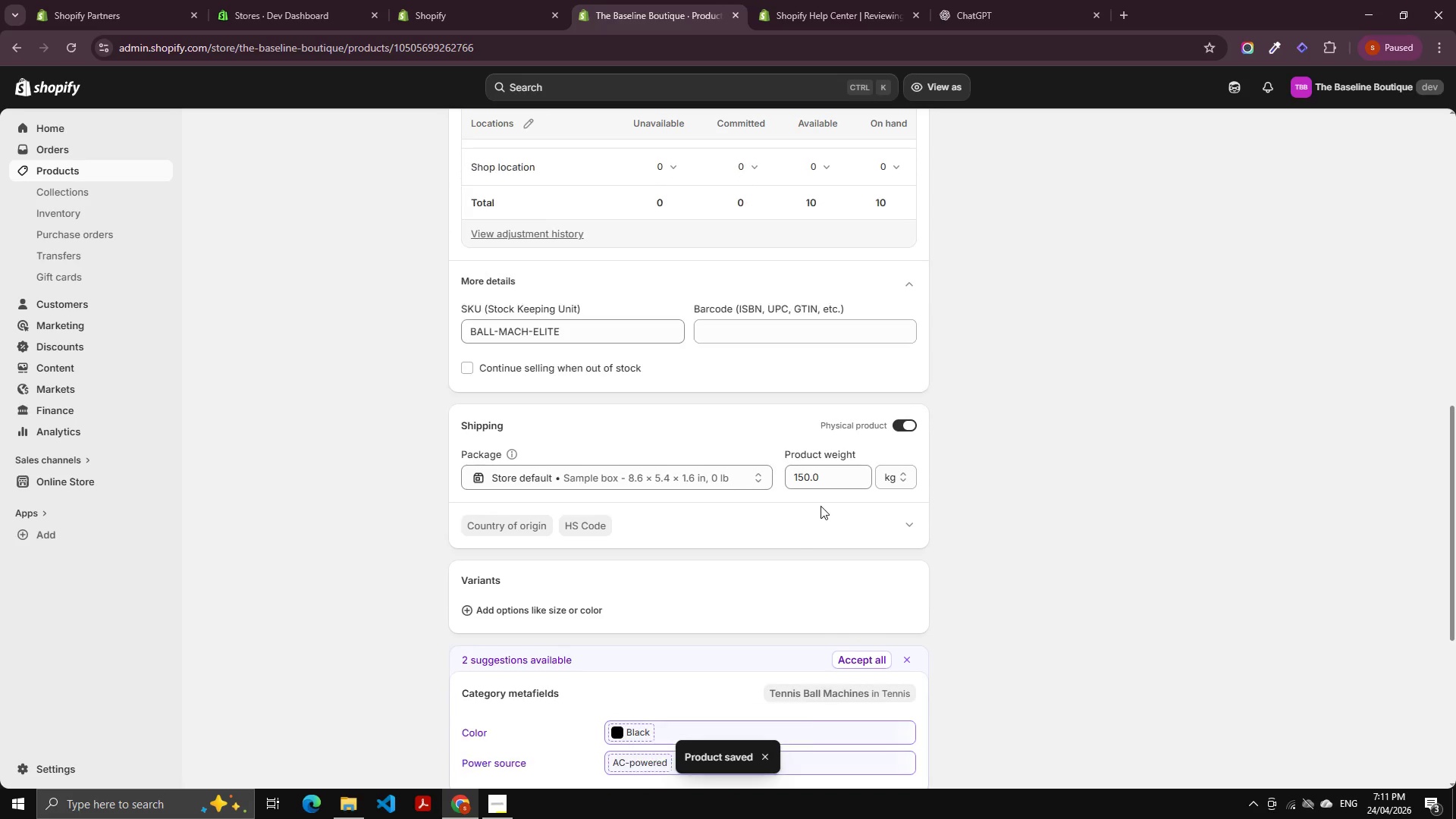 
double_click([808, 482])
 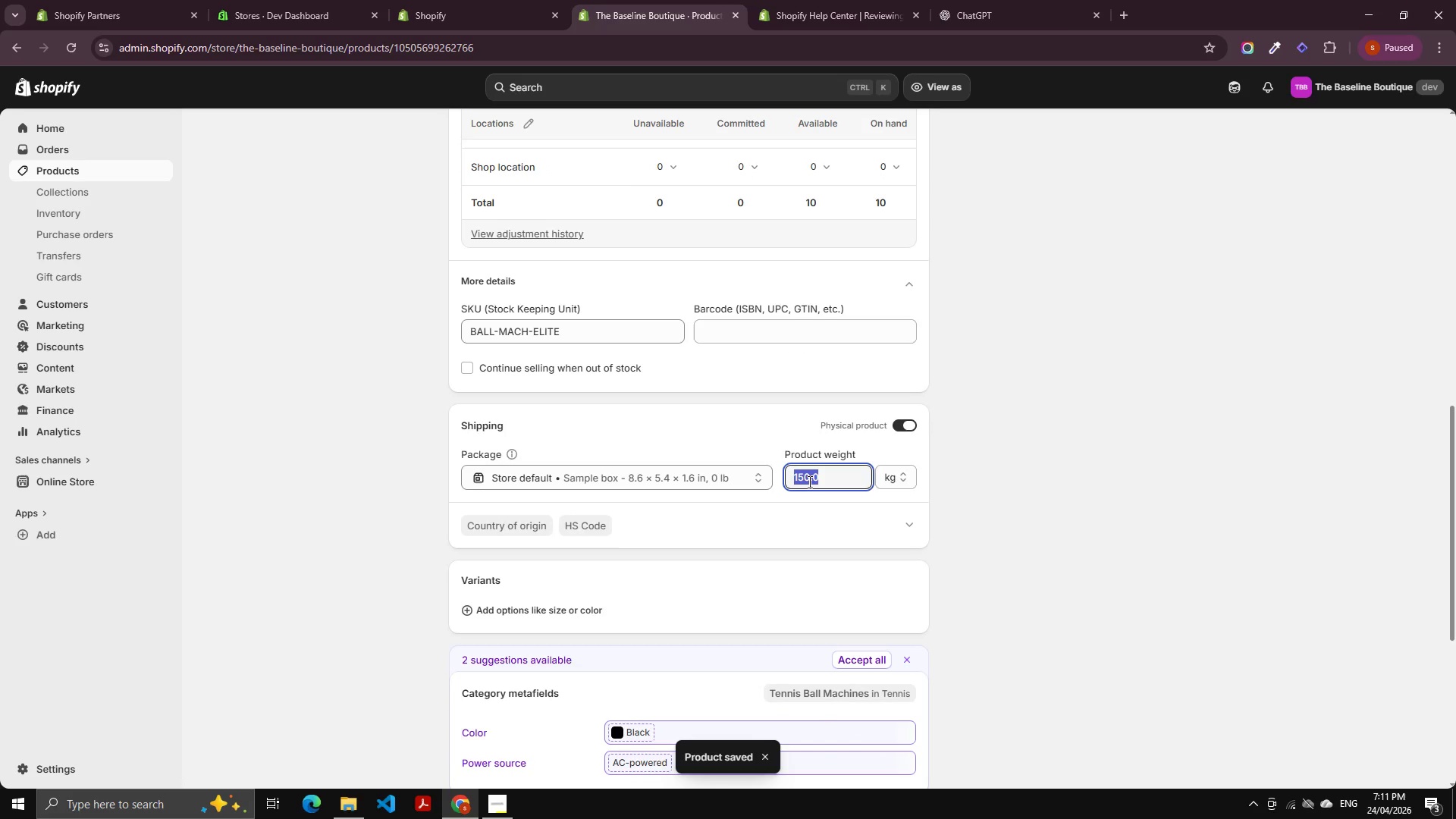 
triple_click([808, 482])
 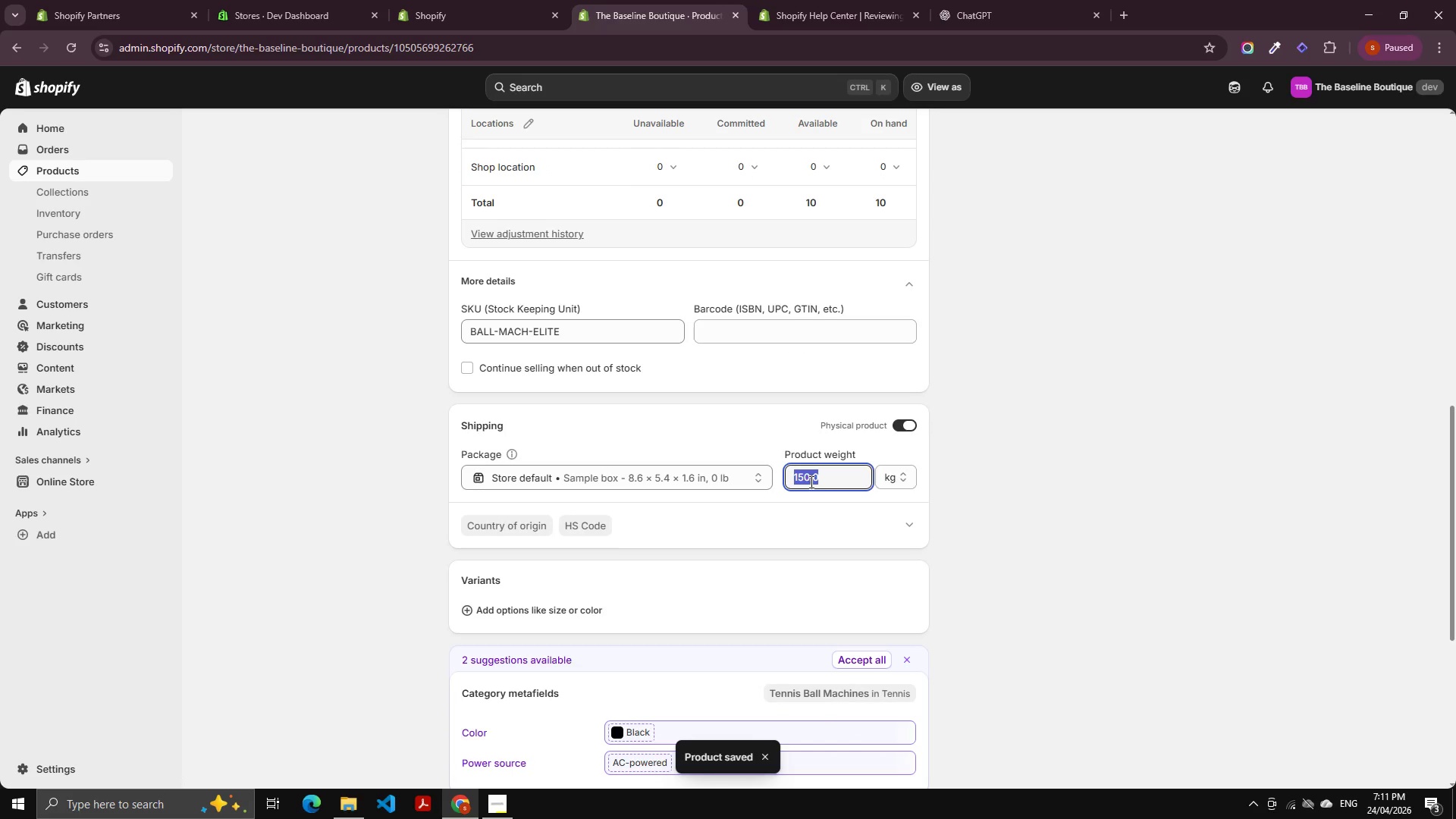 
key(Numpad3)
 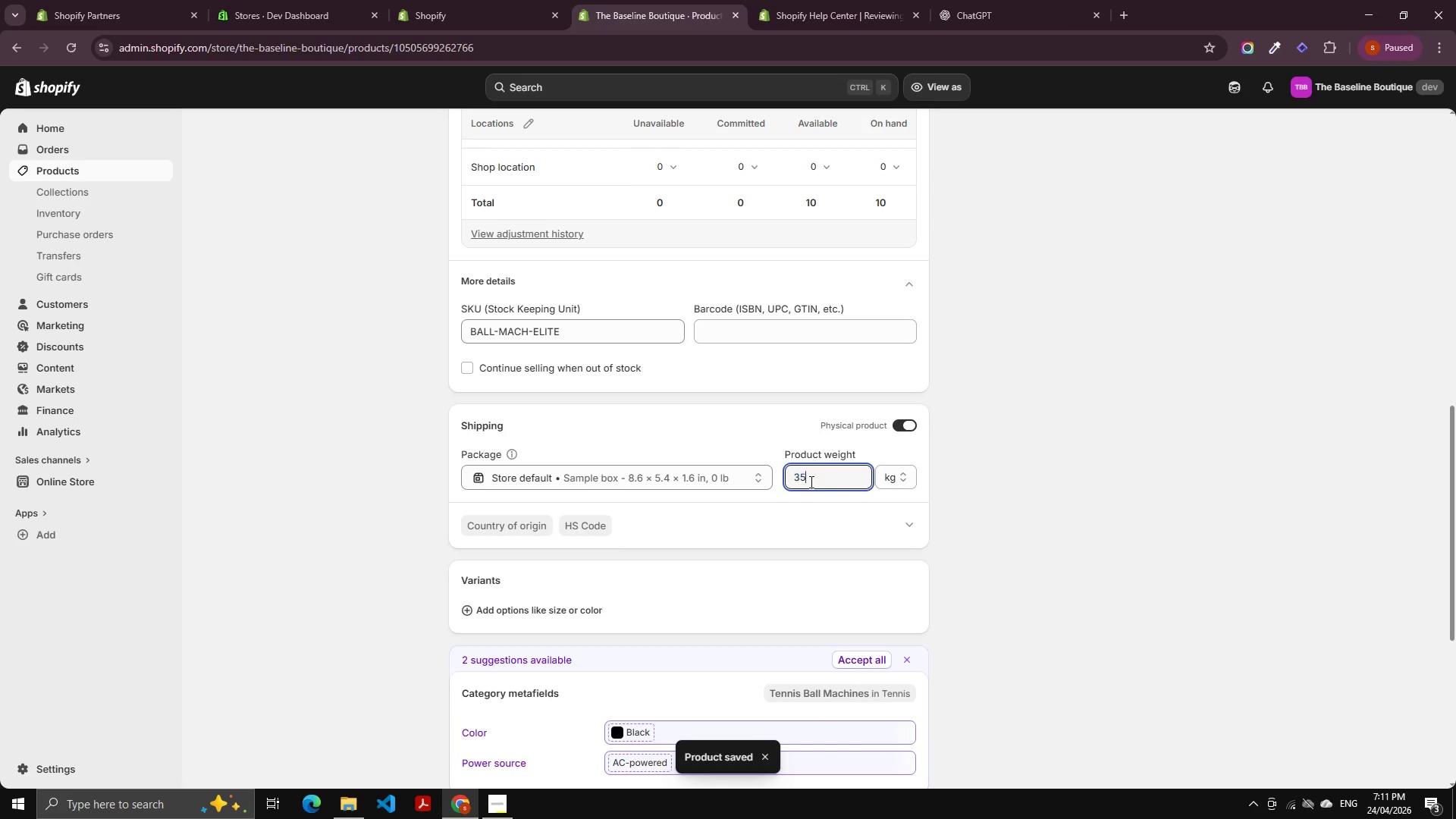 
key(Numpad5)
 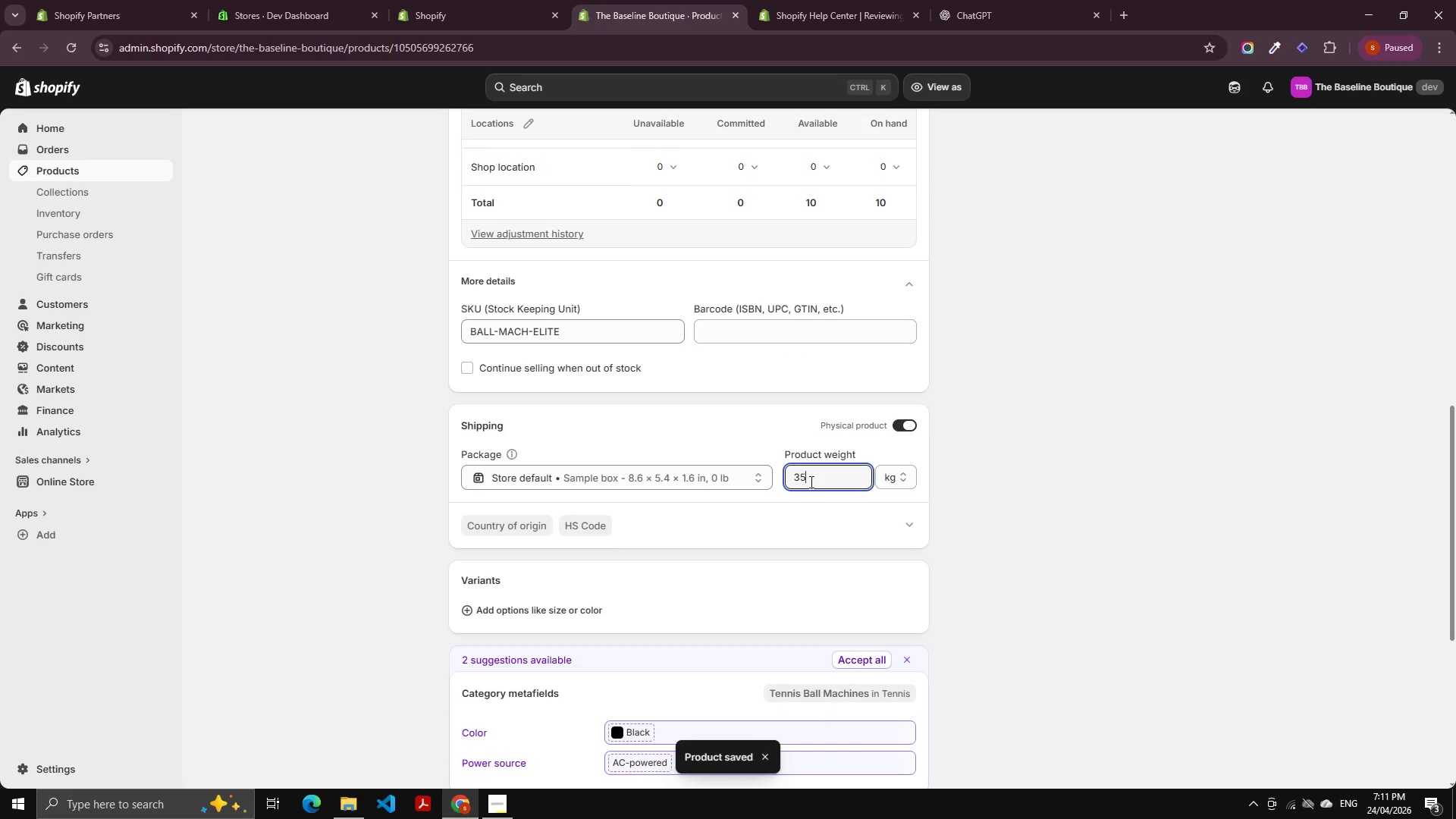 
key(NumpadEnter)
 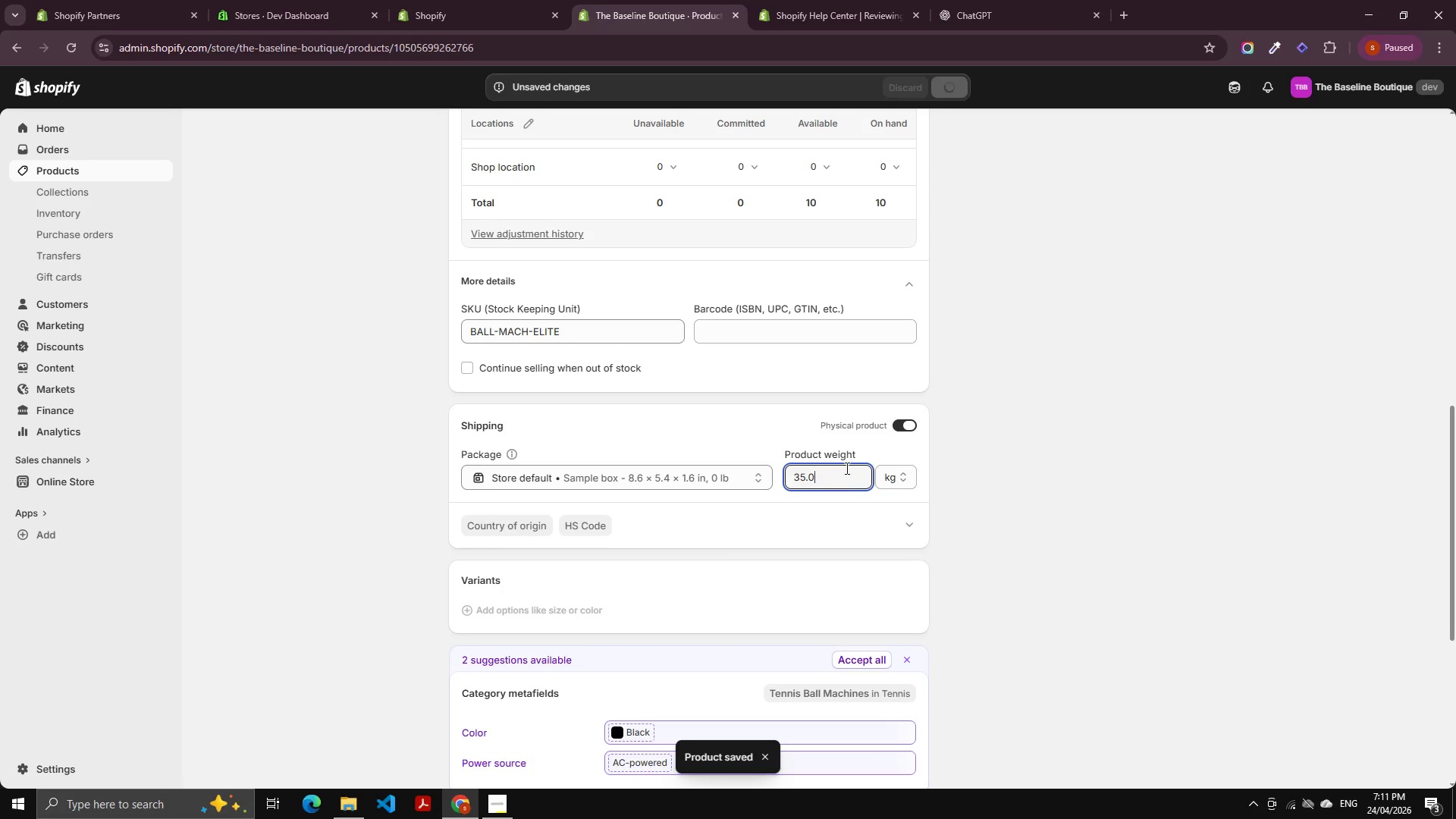 
scroll: coordinate [1010, 503], scroll_direction: down, amount: 1.0
 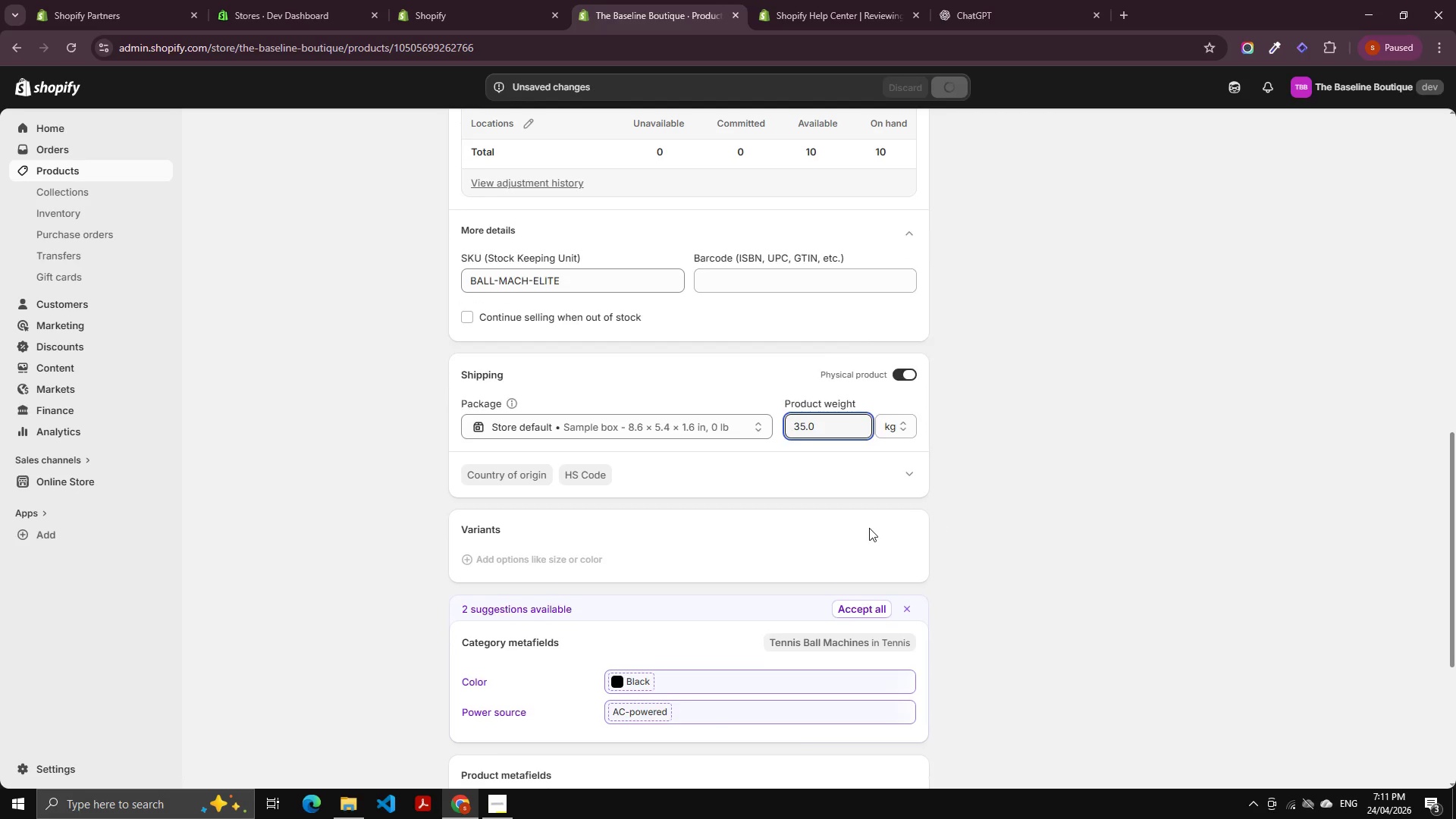 
scroll: coordinate [622, 364], scroll_direction: up, amount: 16.0
 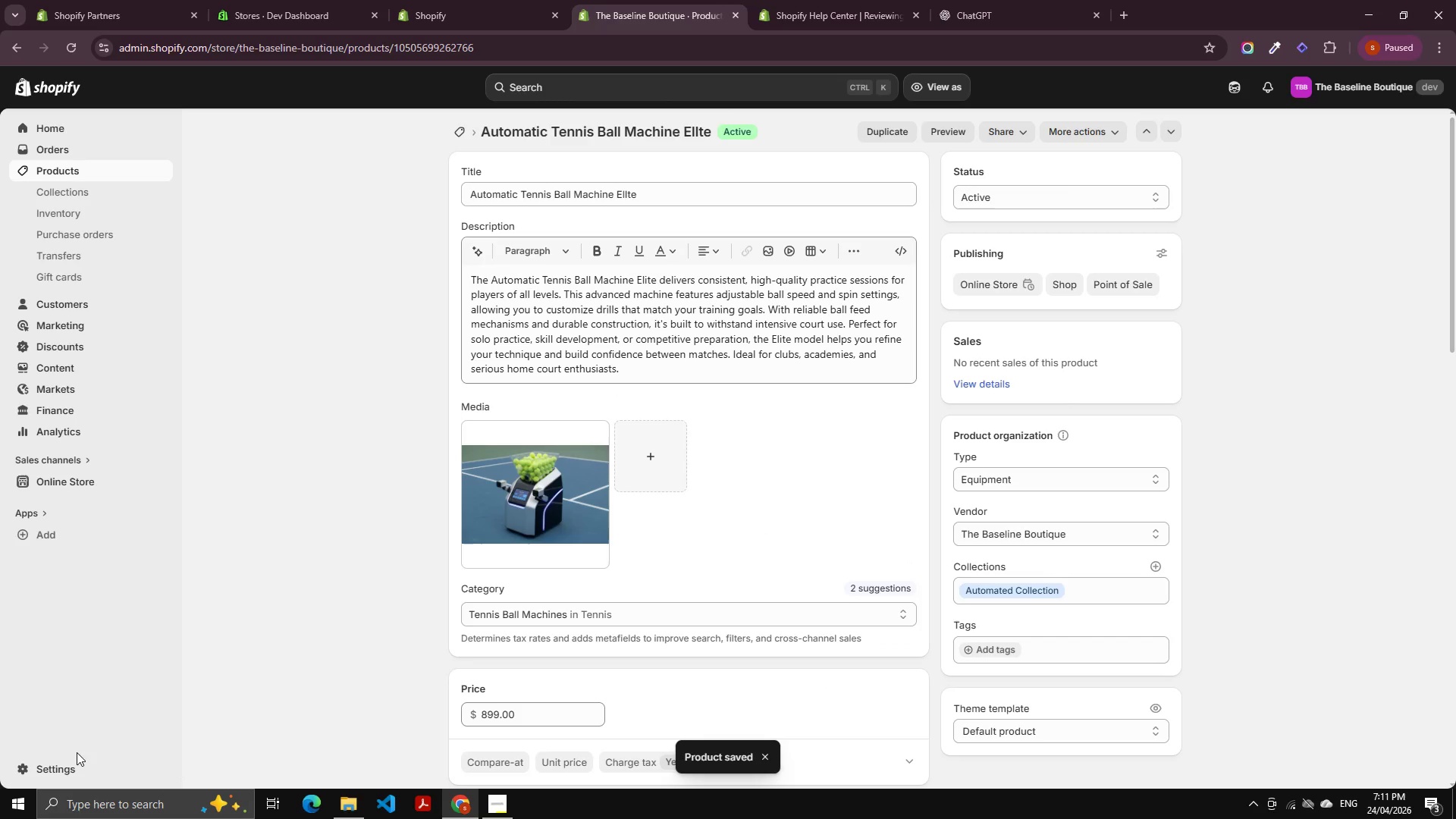 
hold_key(key=ControlLeft, duration=0.77)
left_click([65, 761])
 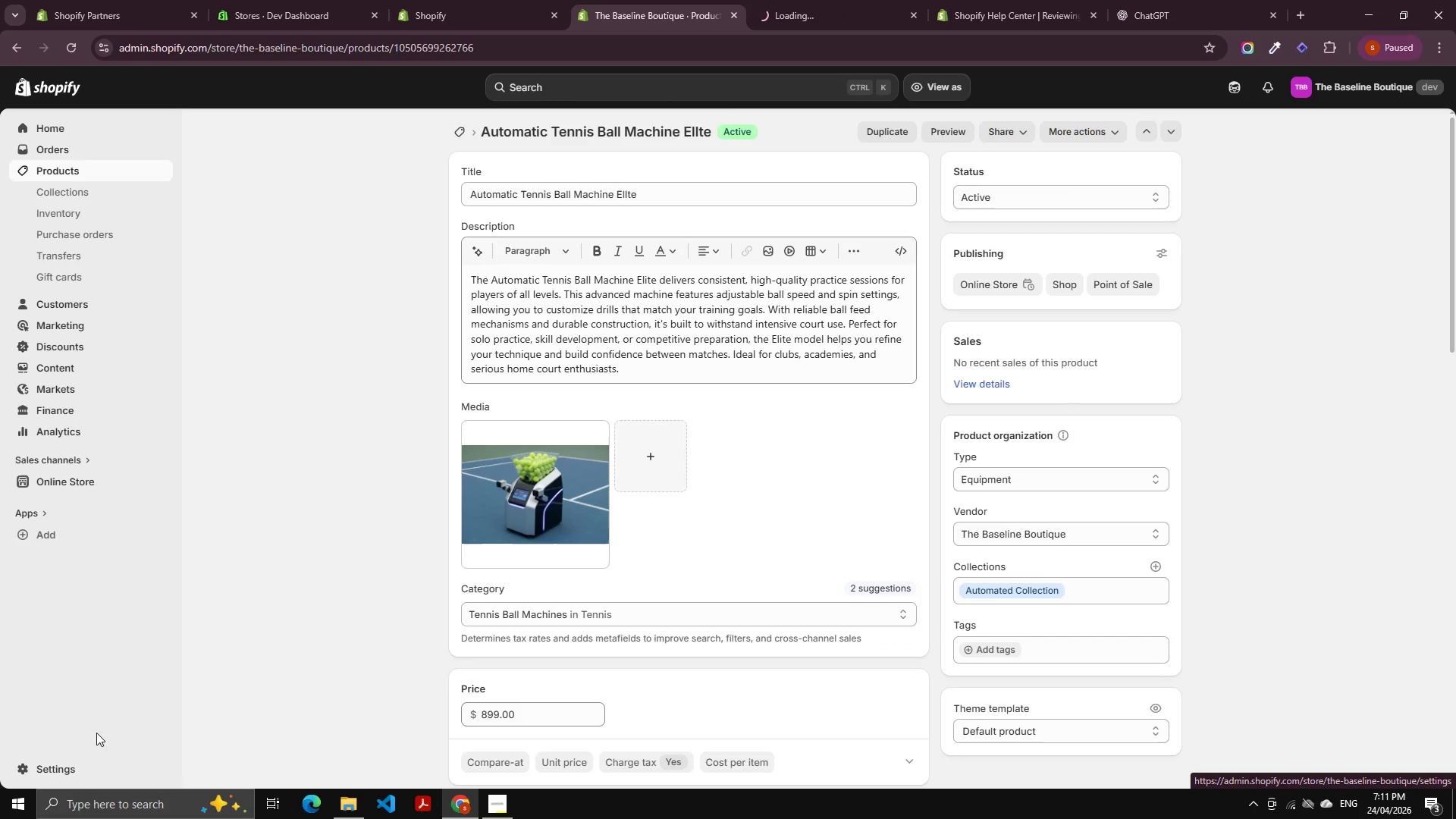 
left_click_drag(start_coordinate=[776, 0], to_coordinate=[561, 0])
 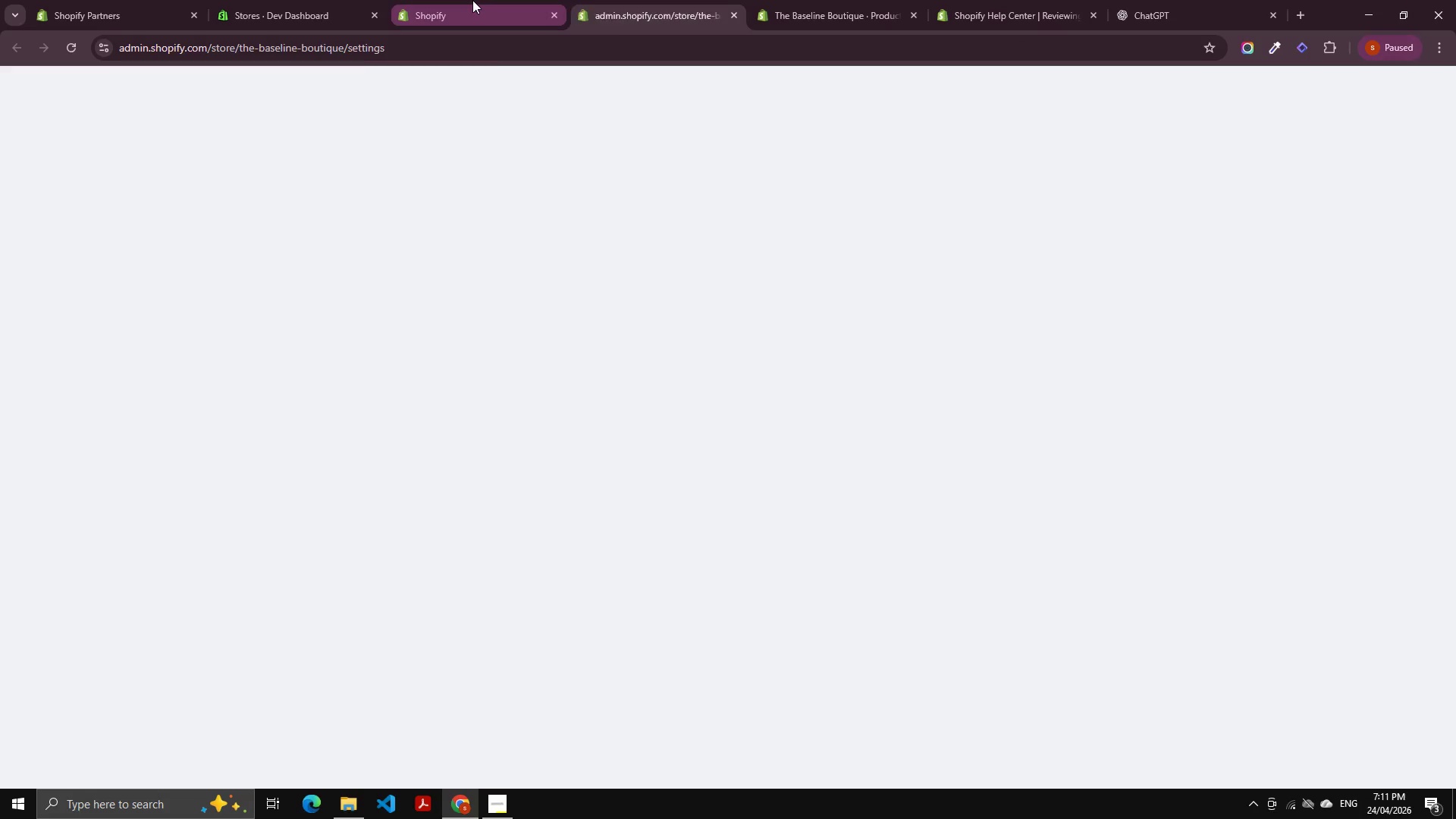 
left_click([472, 0])
 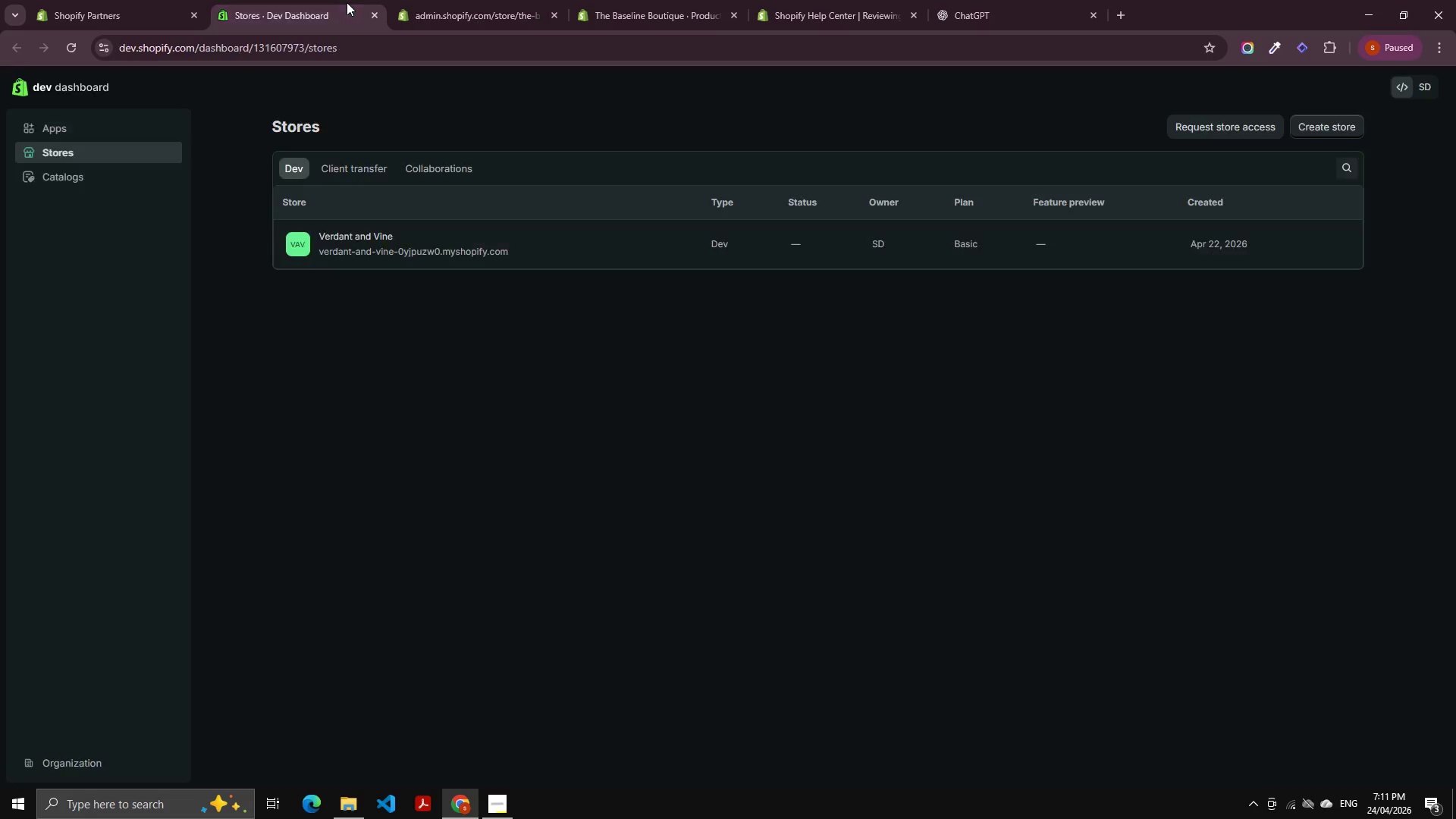 
left_click([487, 9])
 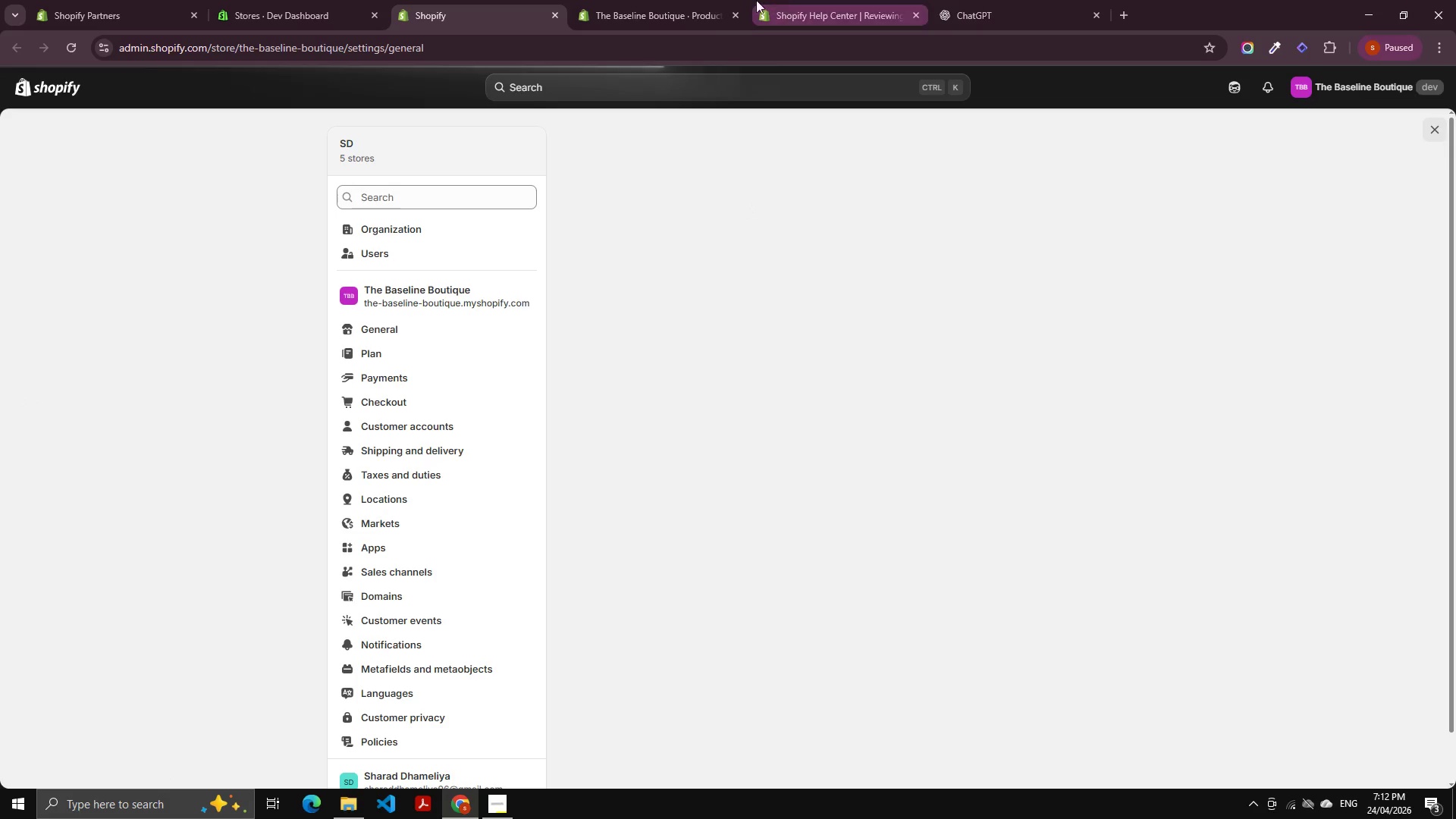 
left_click([693, 20])
 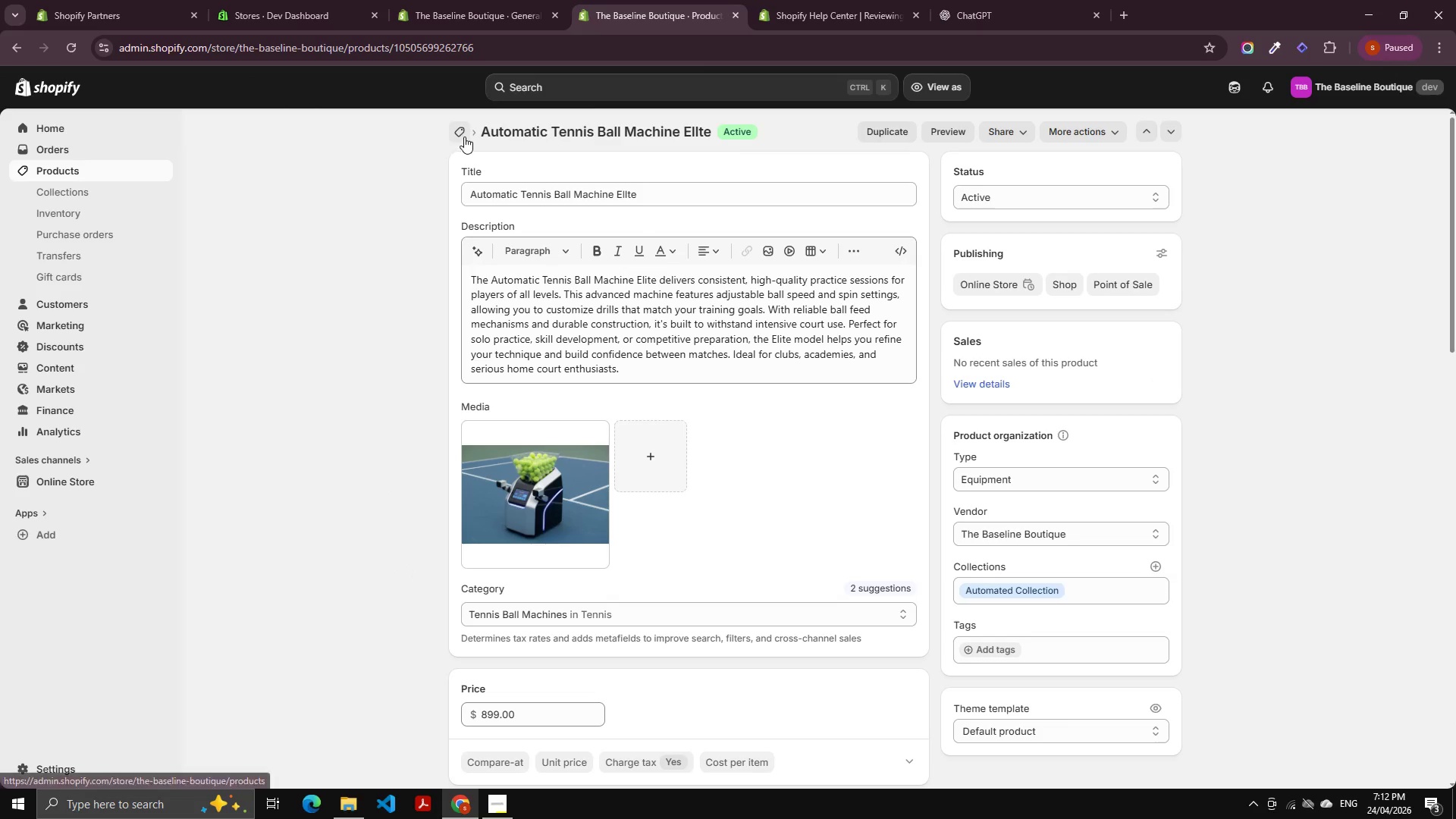 
left_click([465, 134])
 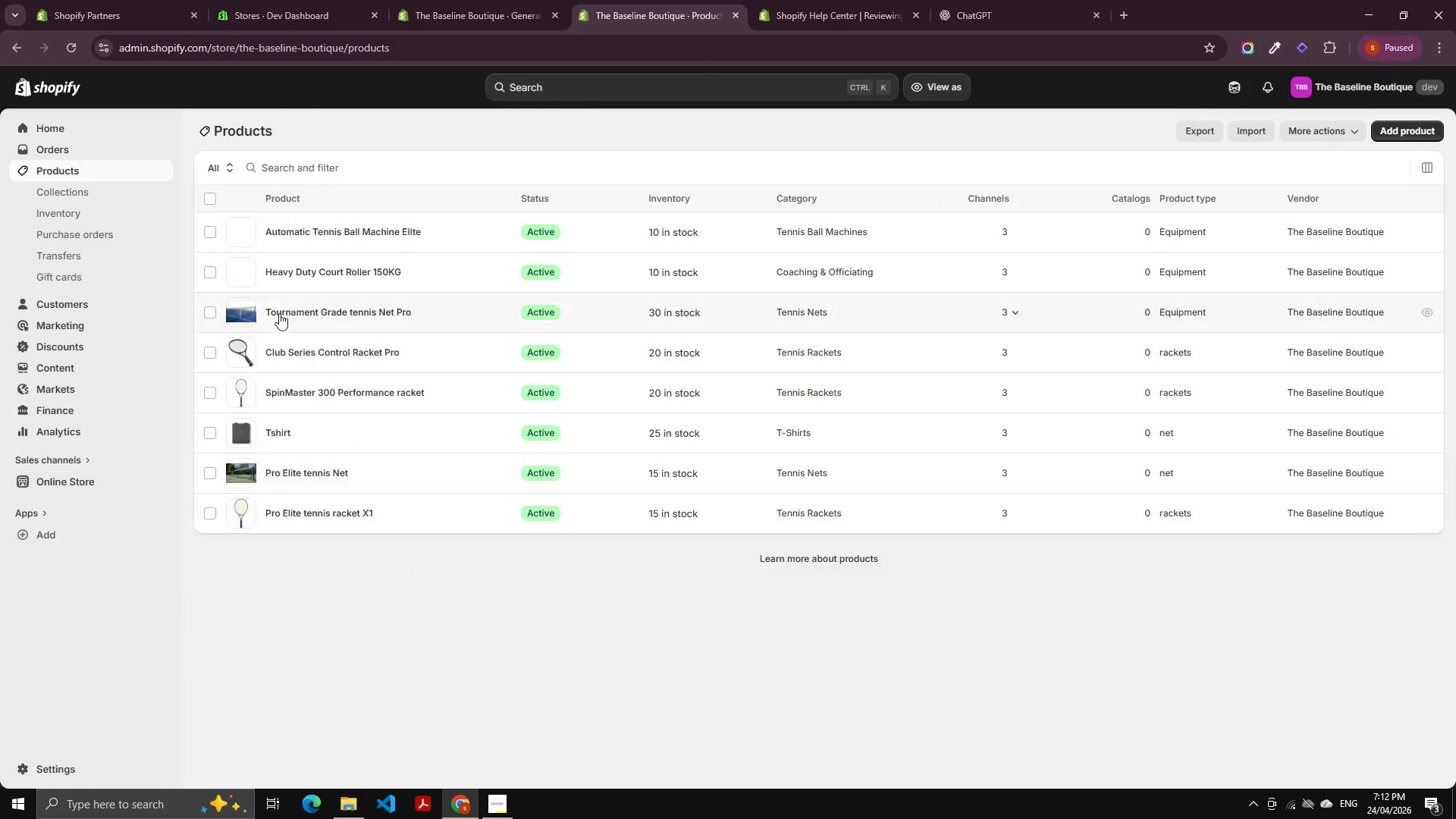 
left_click([374, 230])
 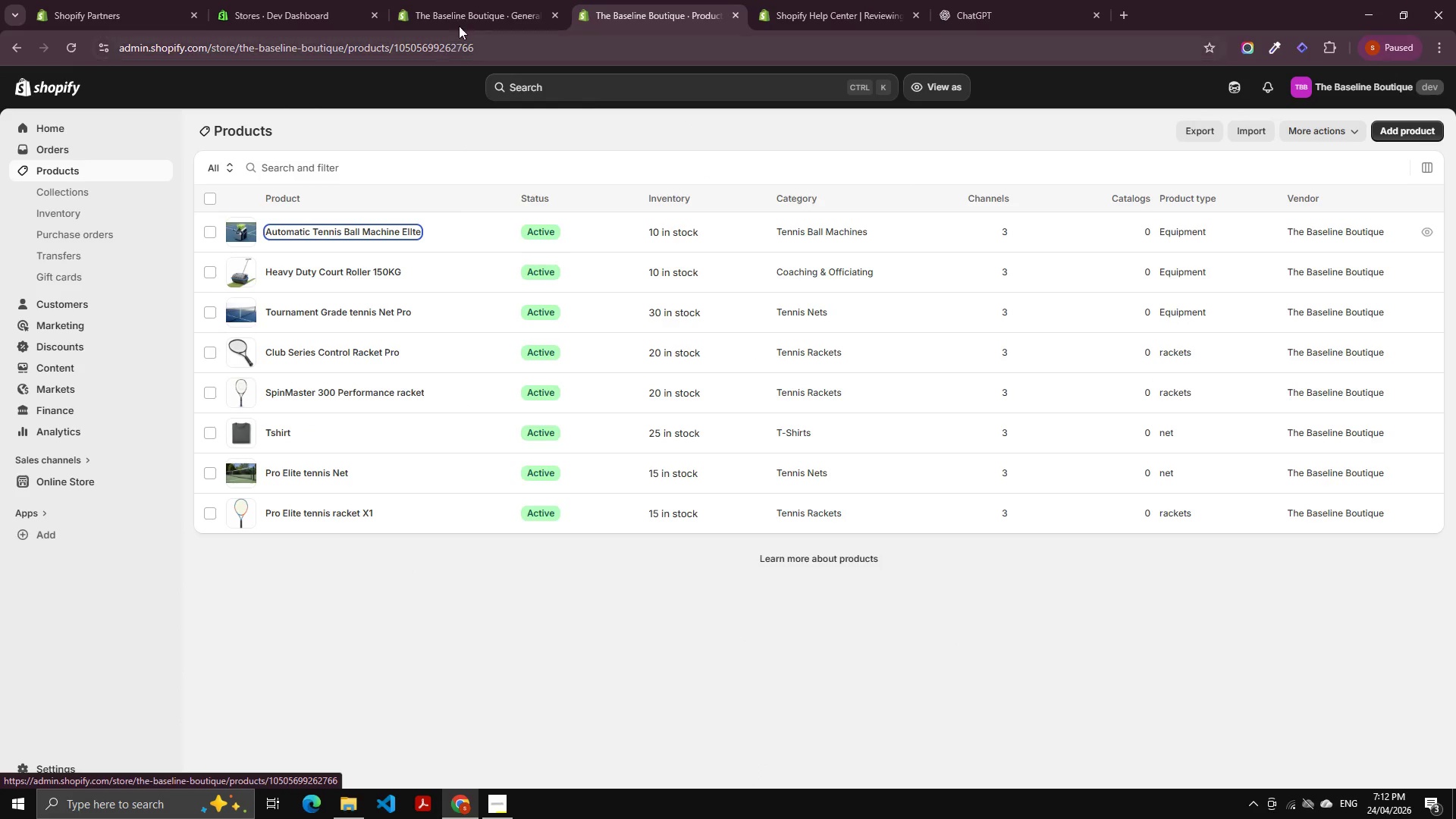 
left_click([461, 18])
 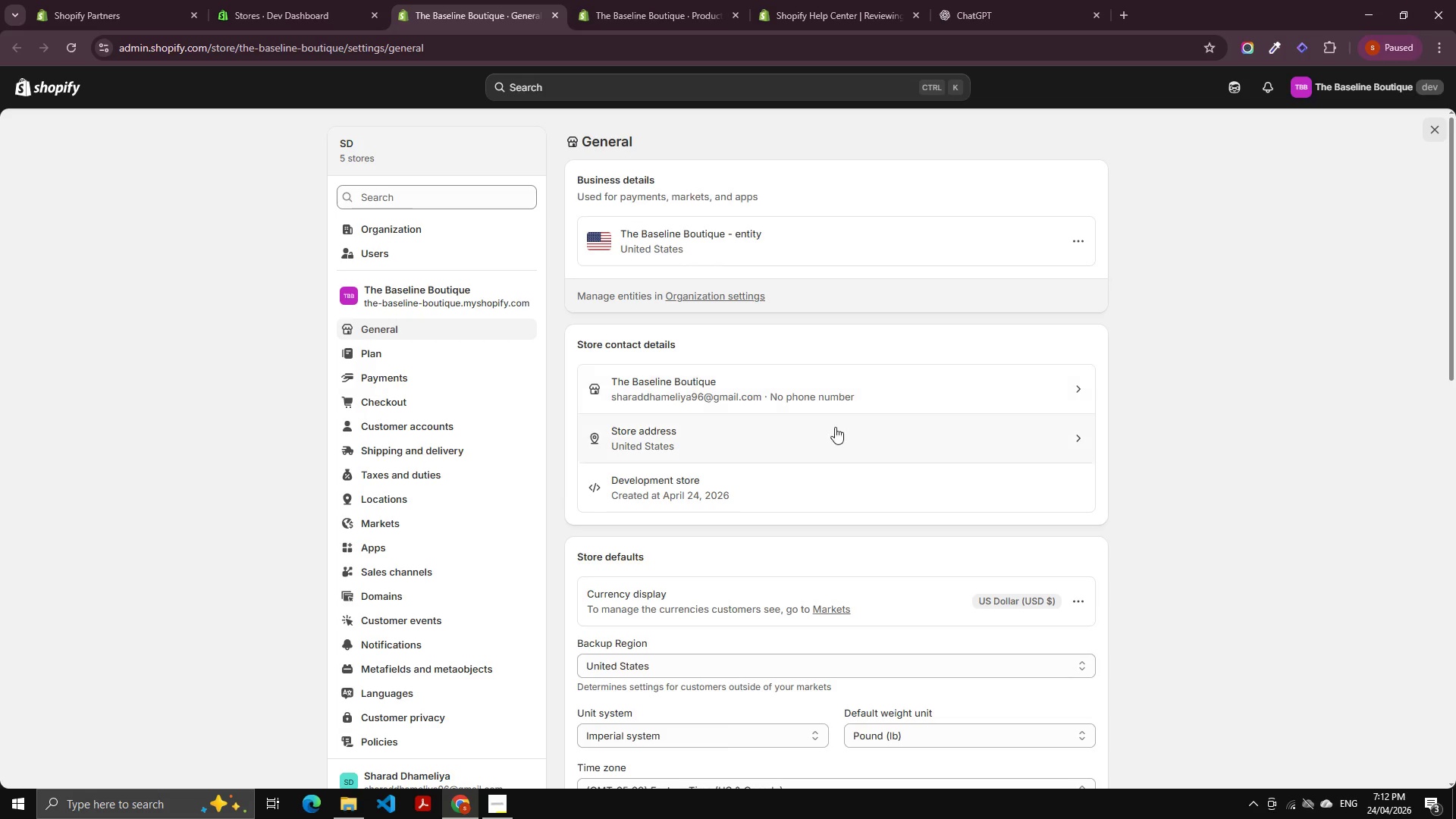 
wait(7.09)
 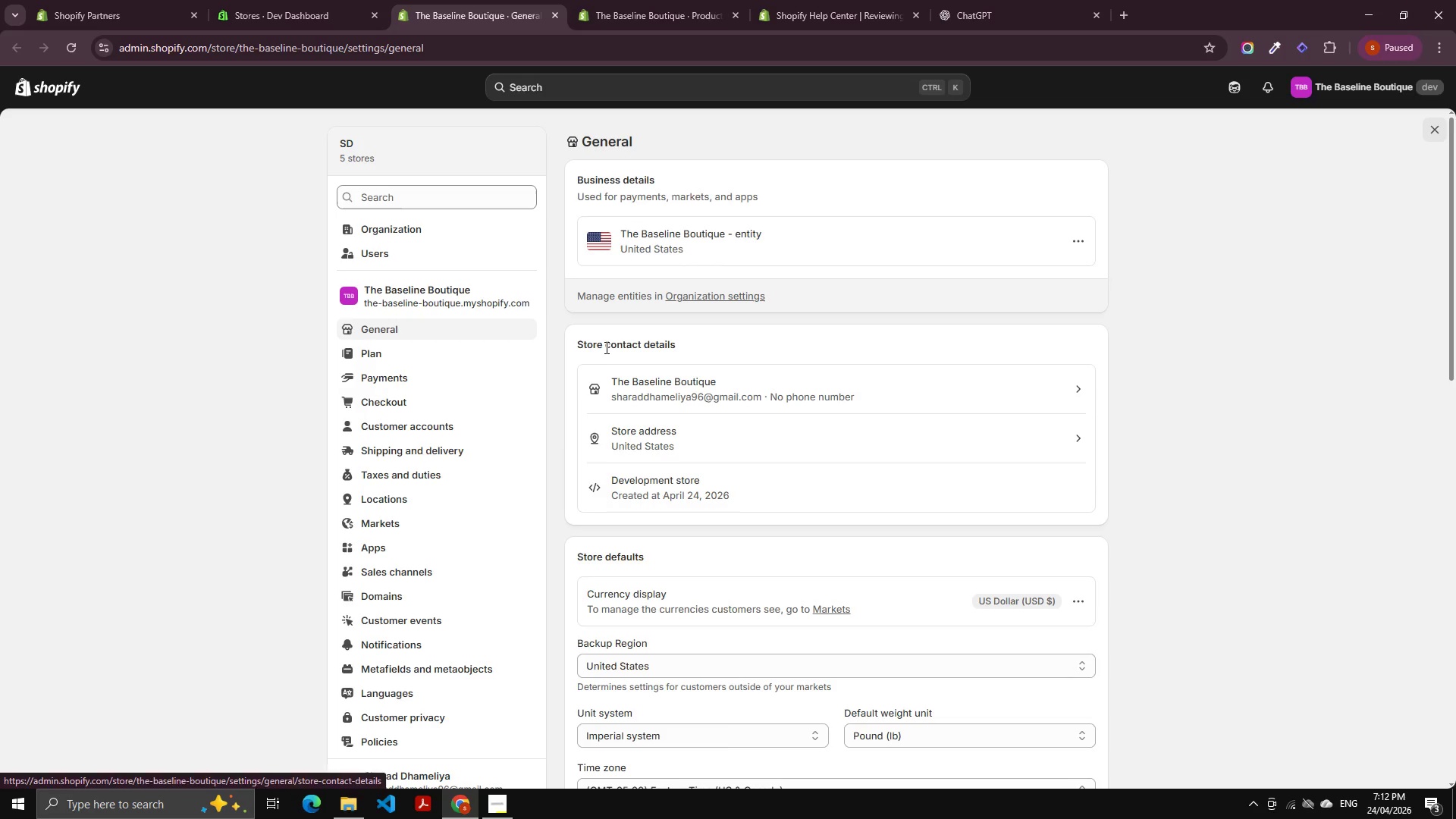 
left_click([406, 450])
 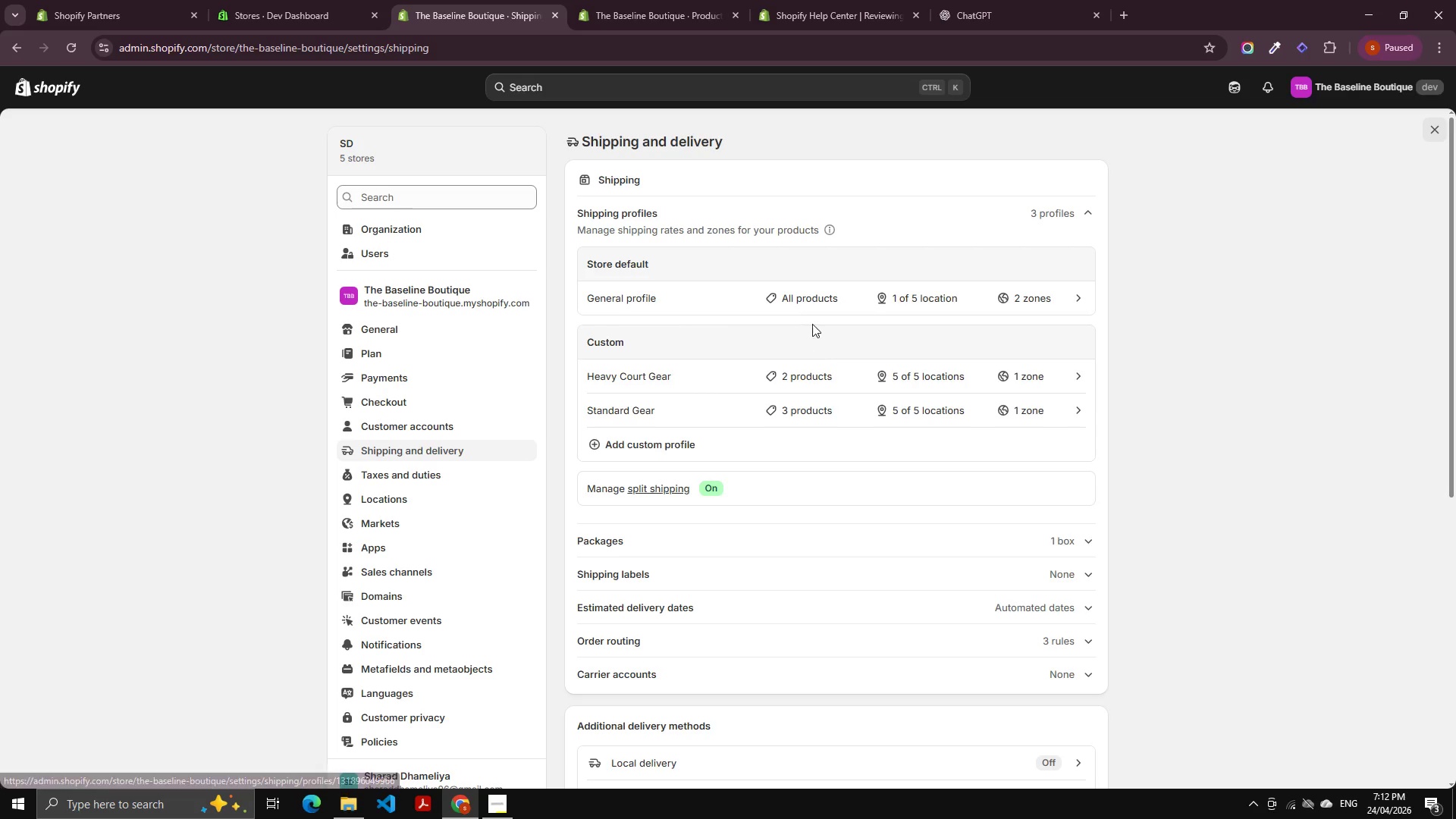 
left_click([780, 373])
 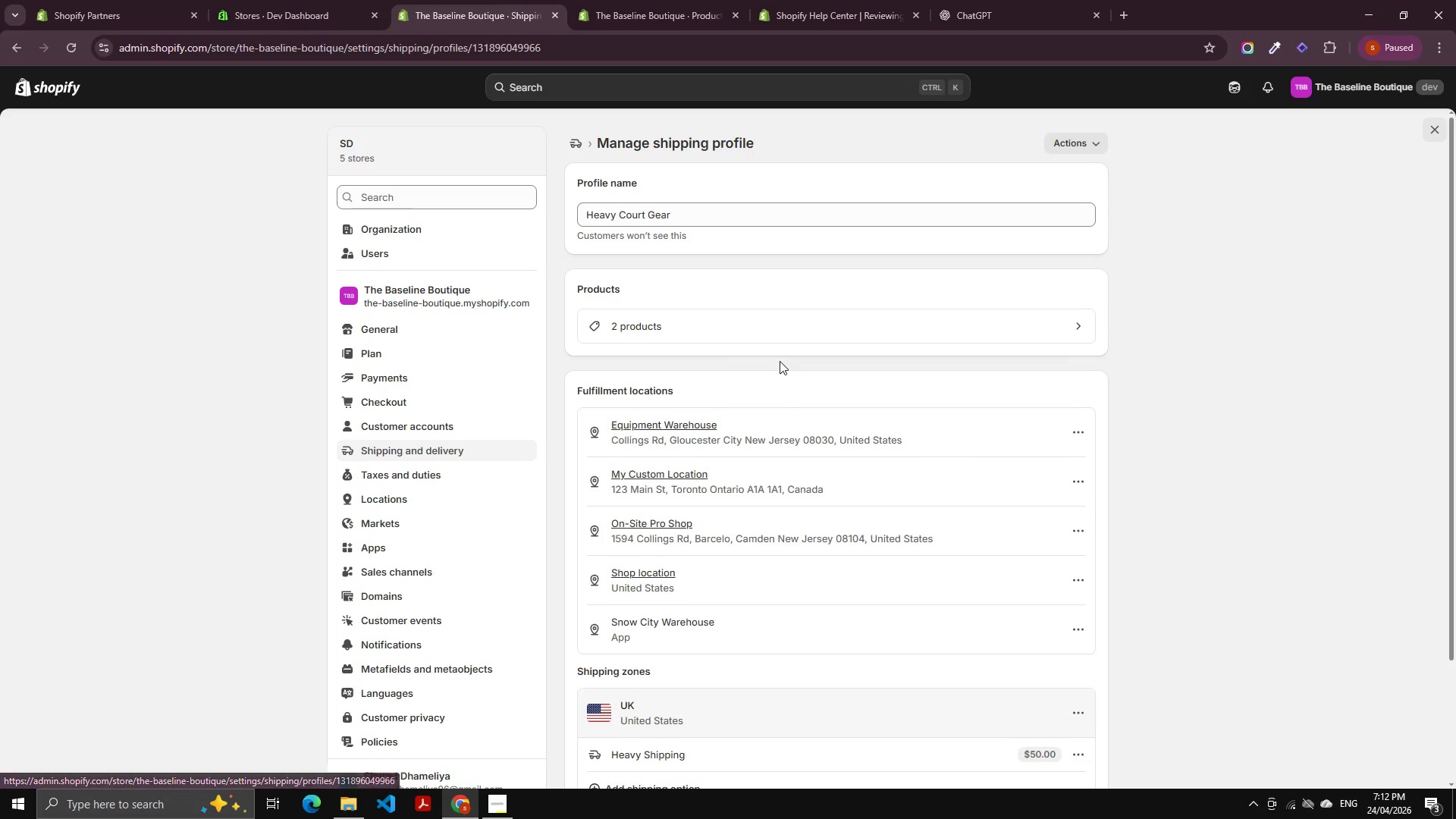 
left_click([805, 311])
 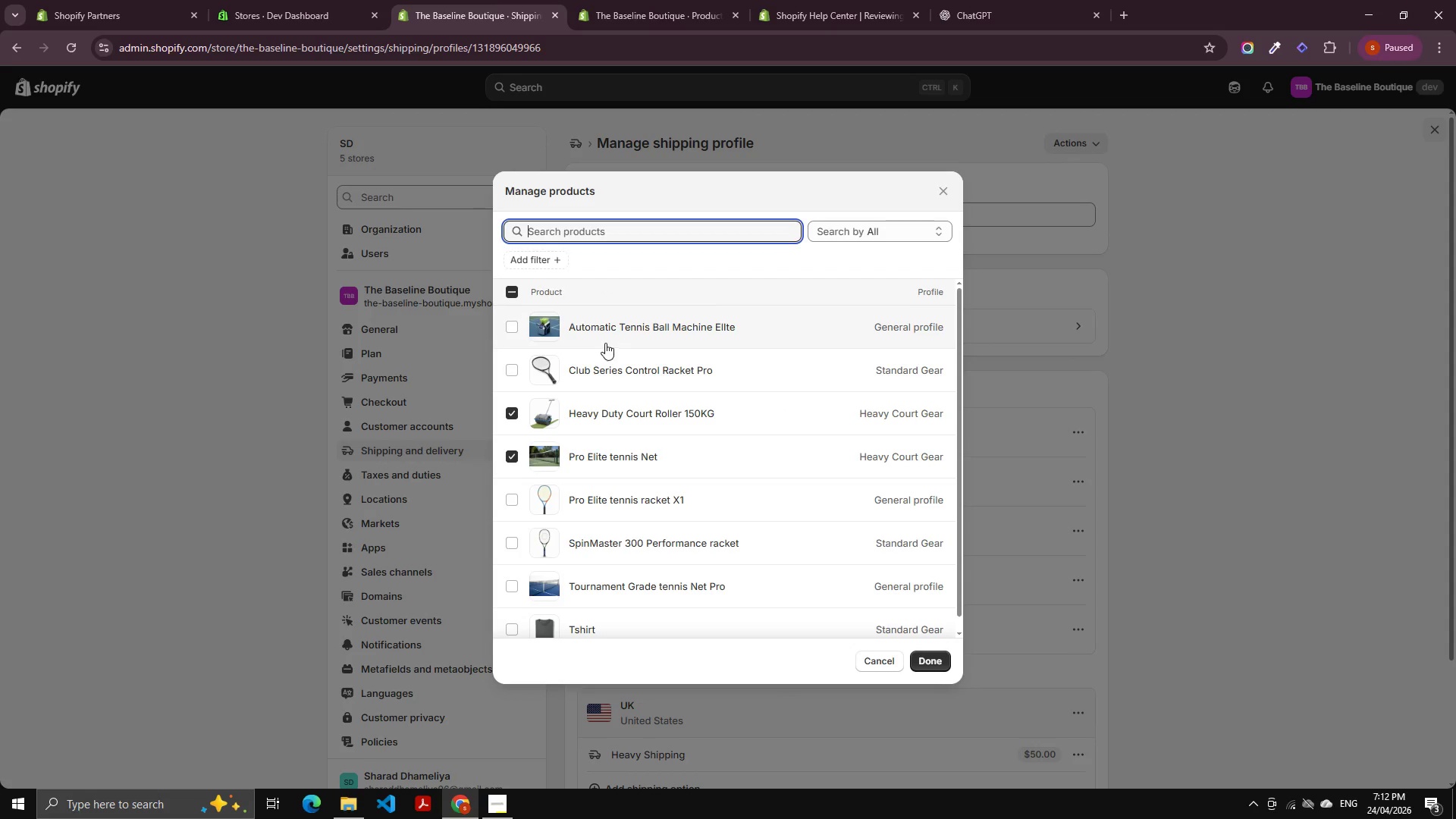 
left_click([609, 333])
 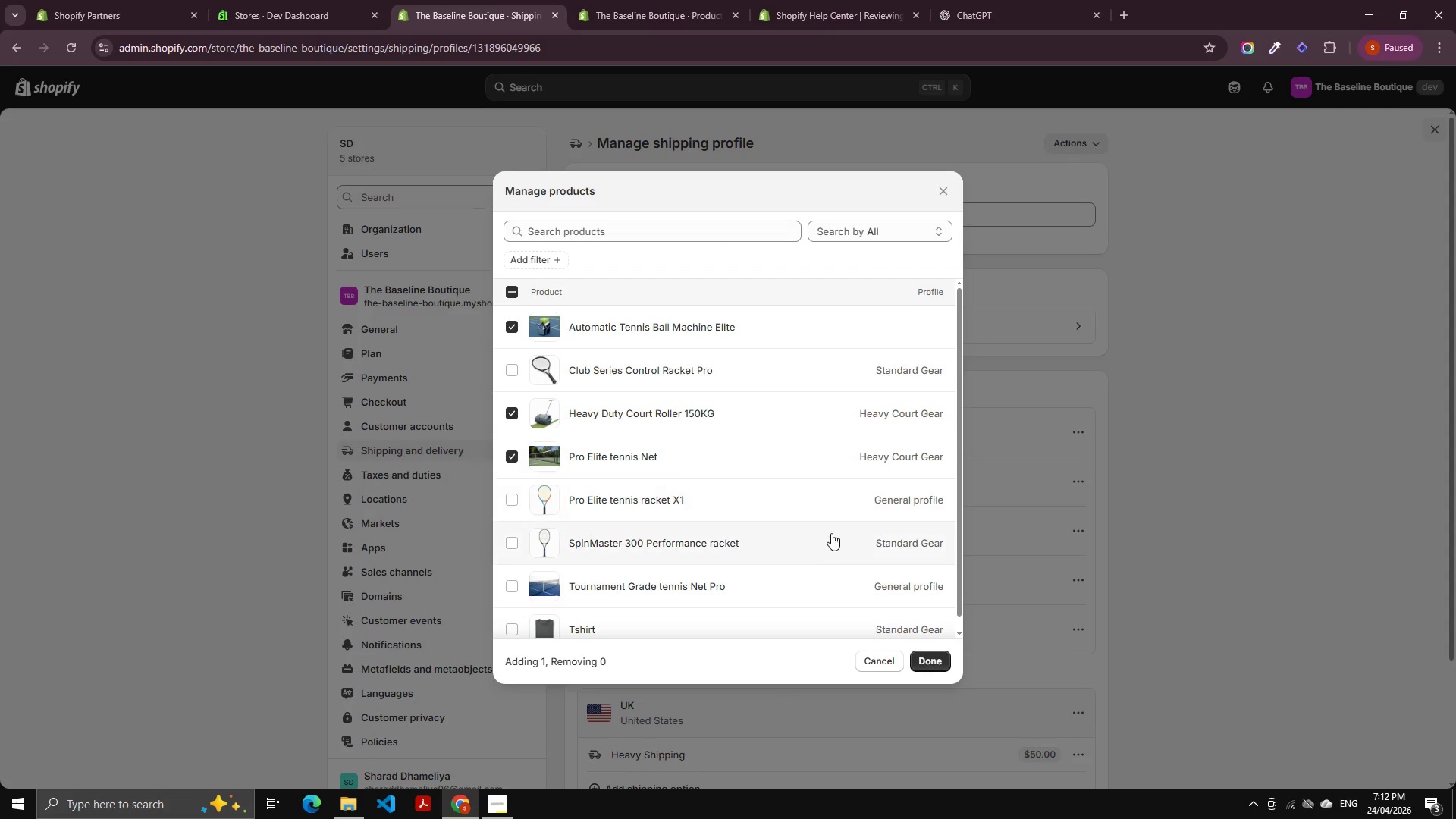 
scroll: coordinate [783, 554], scroll_direction: down, amount: 2.0
 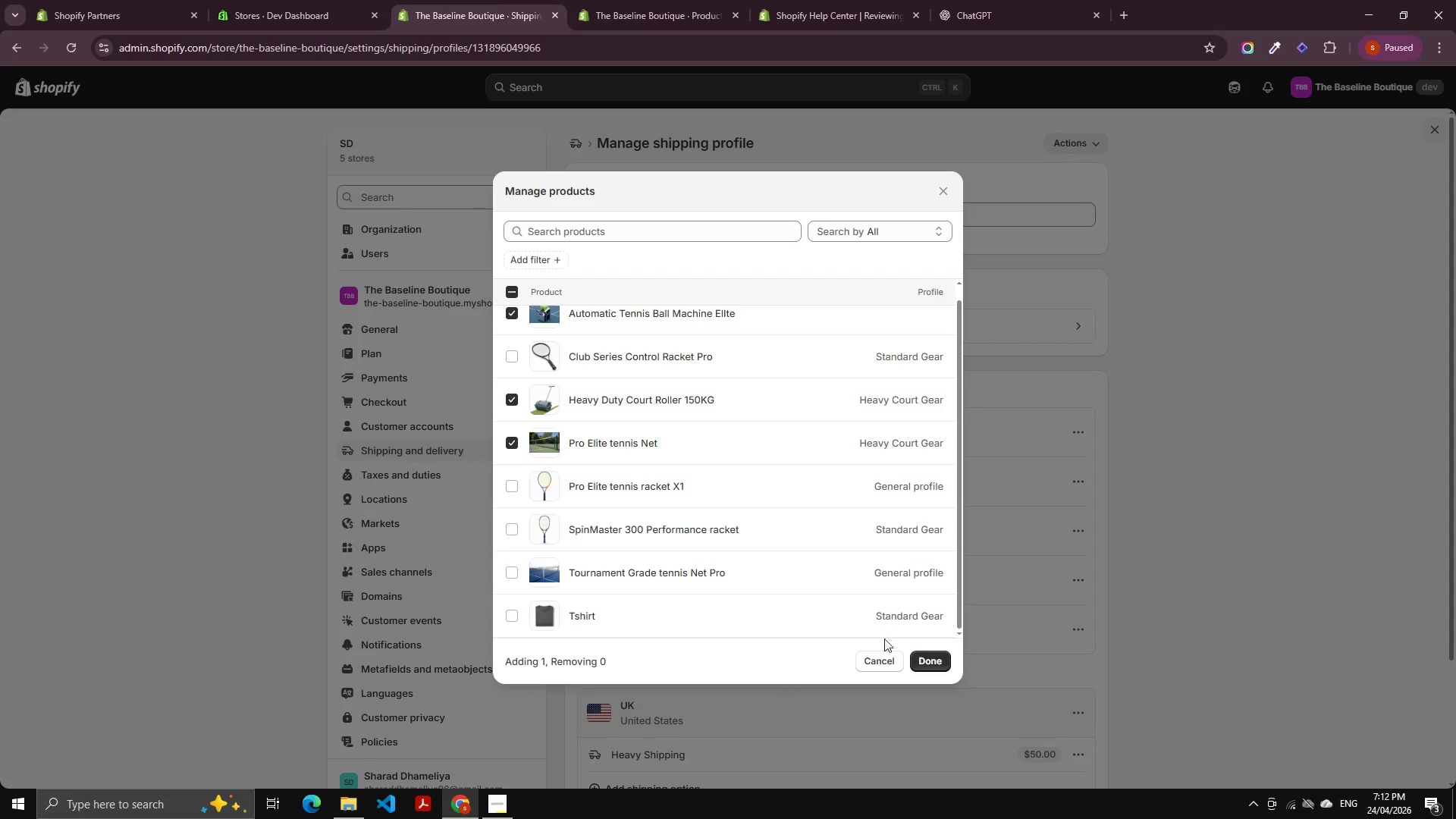 
scroll: coordinate [814, 562], scroll_direction: up, amount: 2.0
 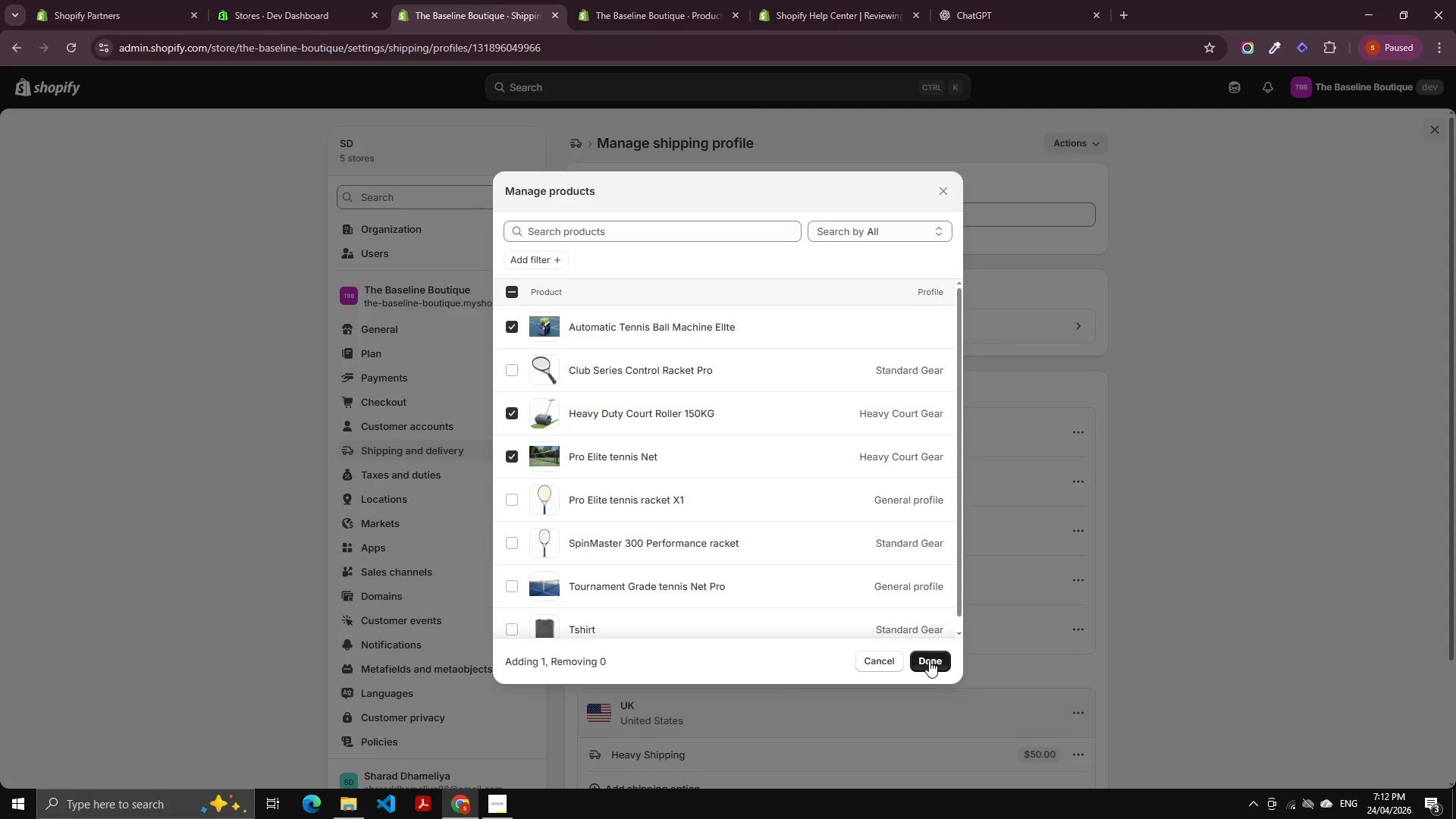 
left_click([923, 653])
 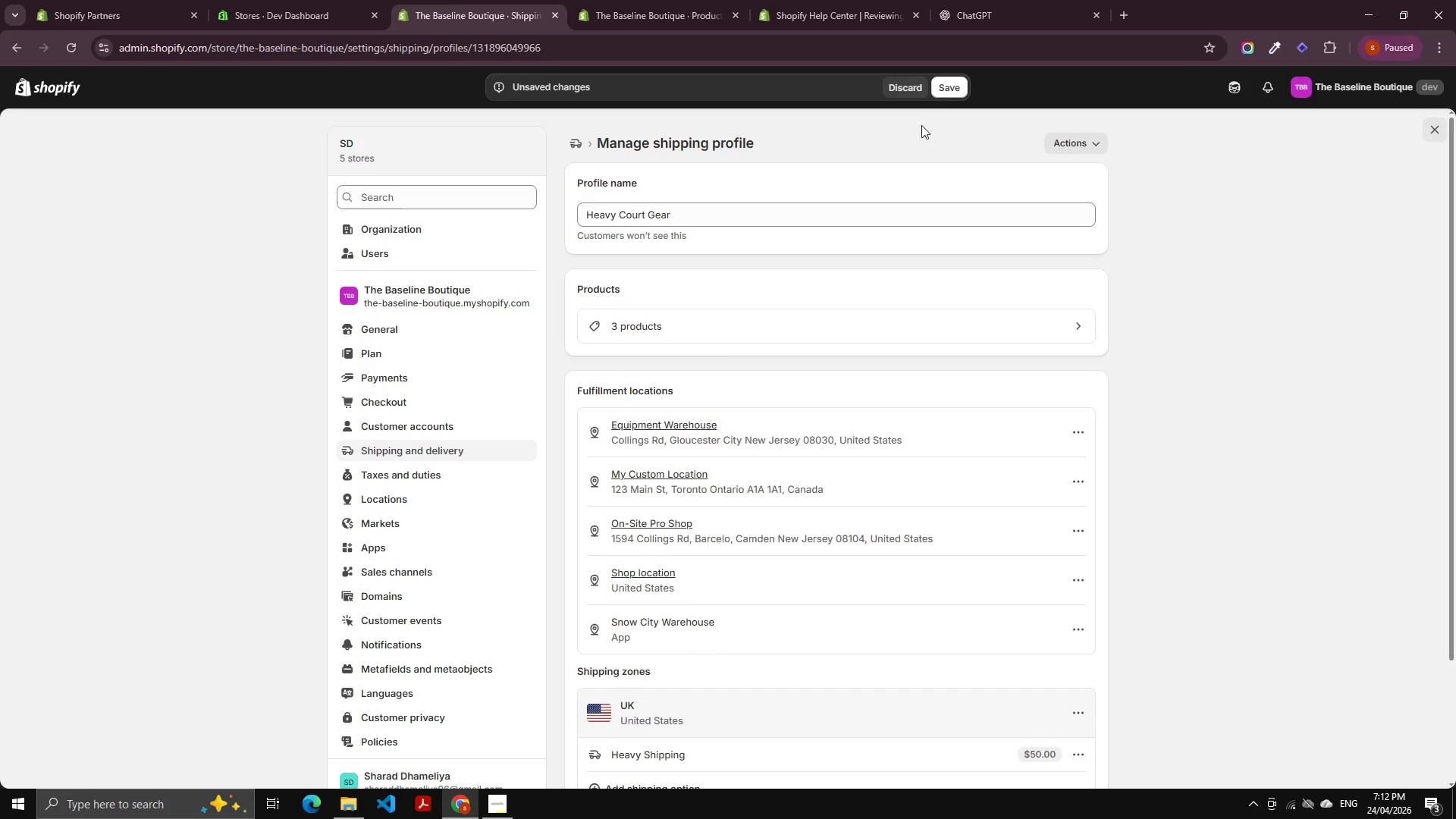 
left_click([944, 86])
 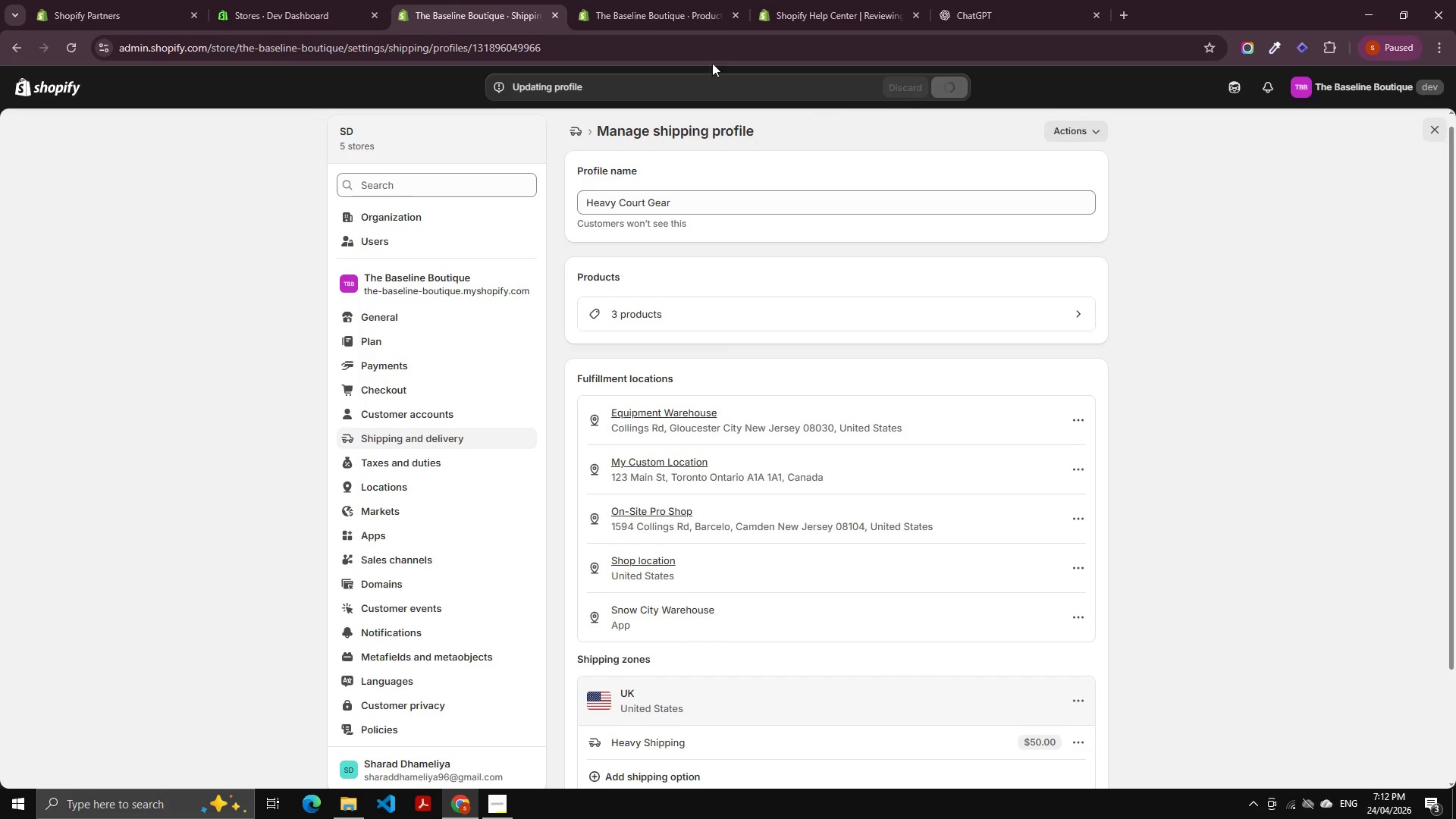 
left_click([648, 13])
 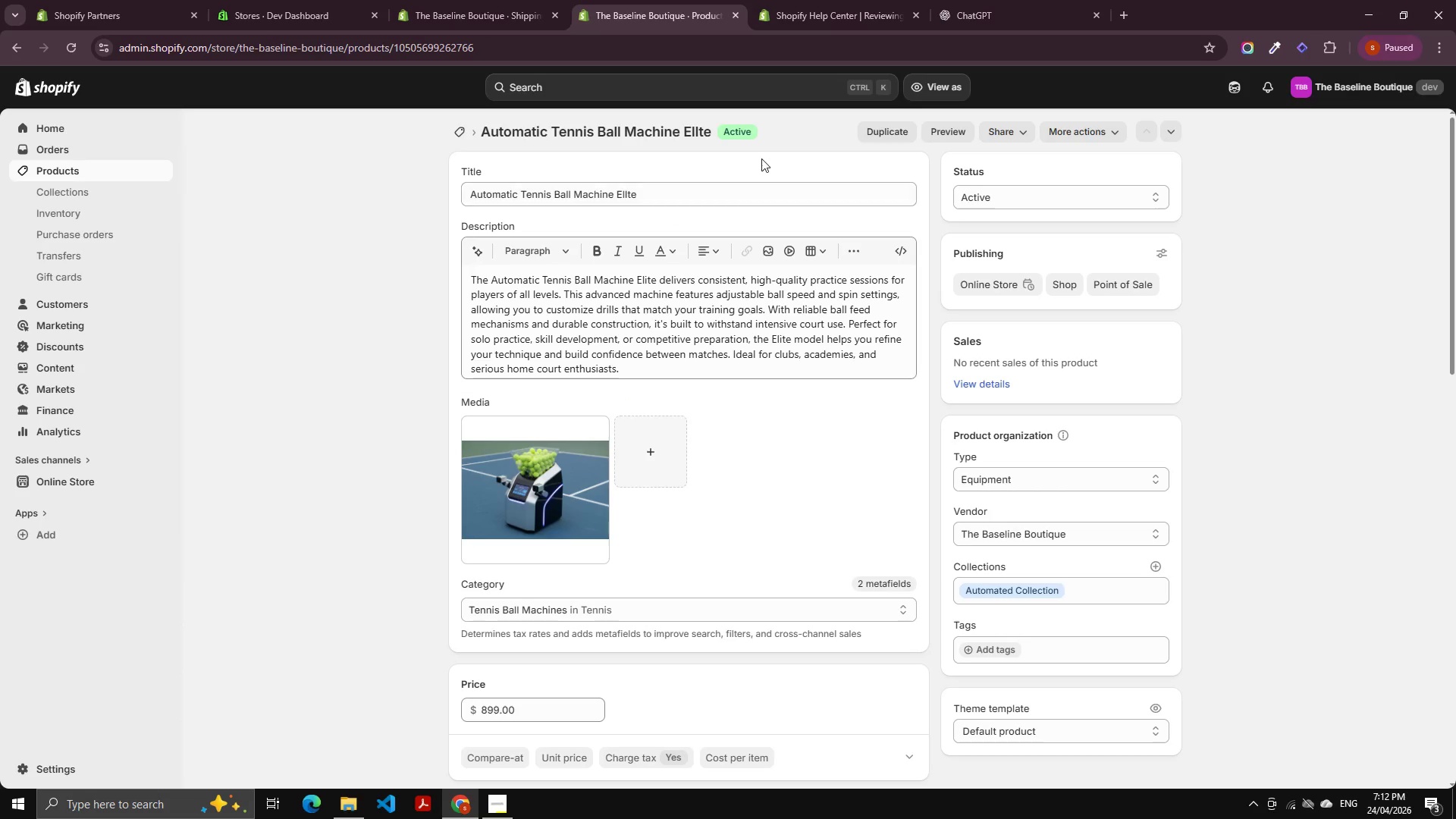 
left_click([868, 136])
 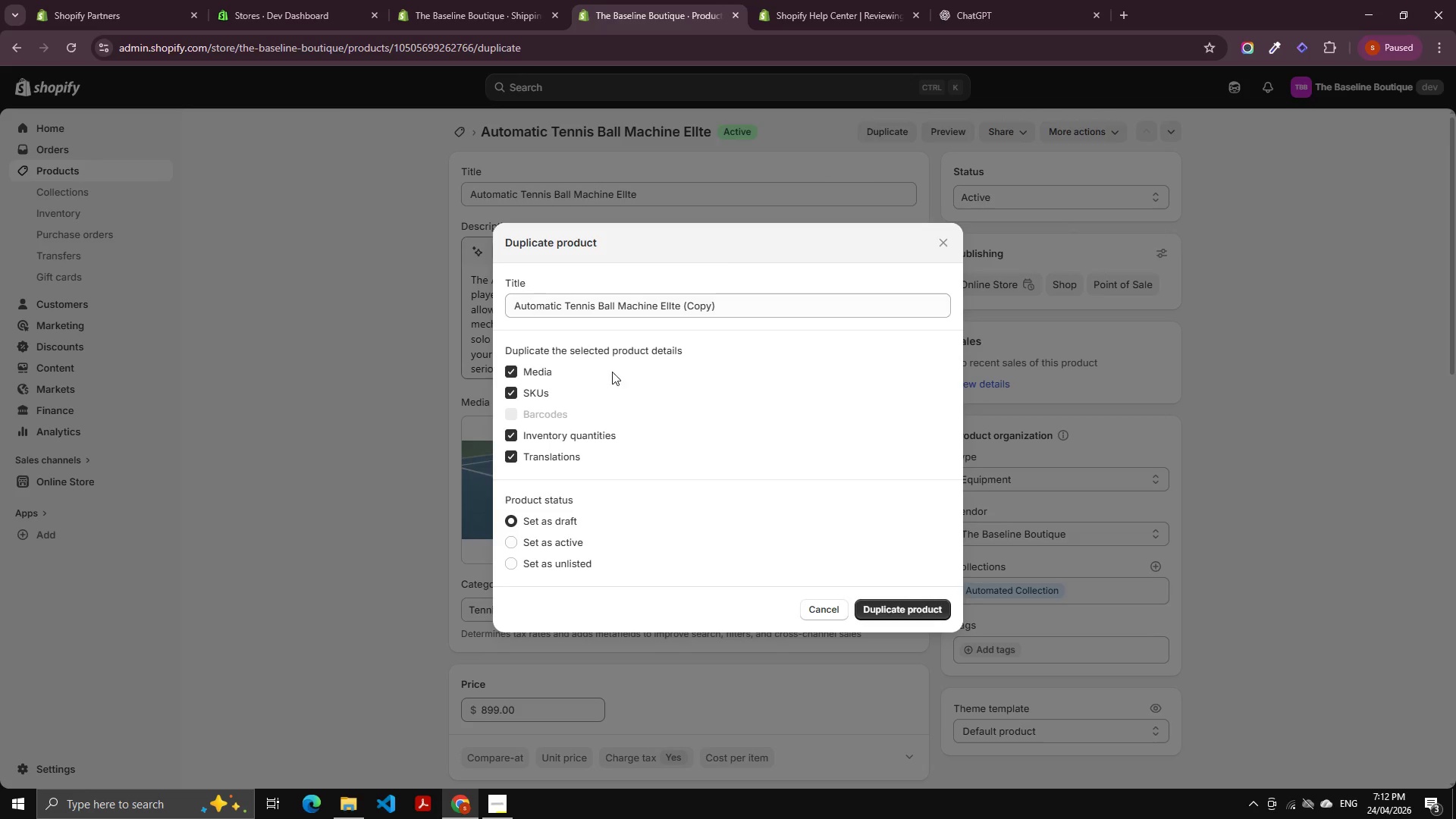 
left_click([737, 297])
 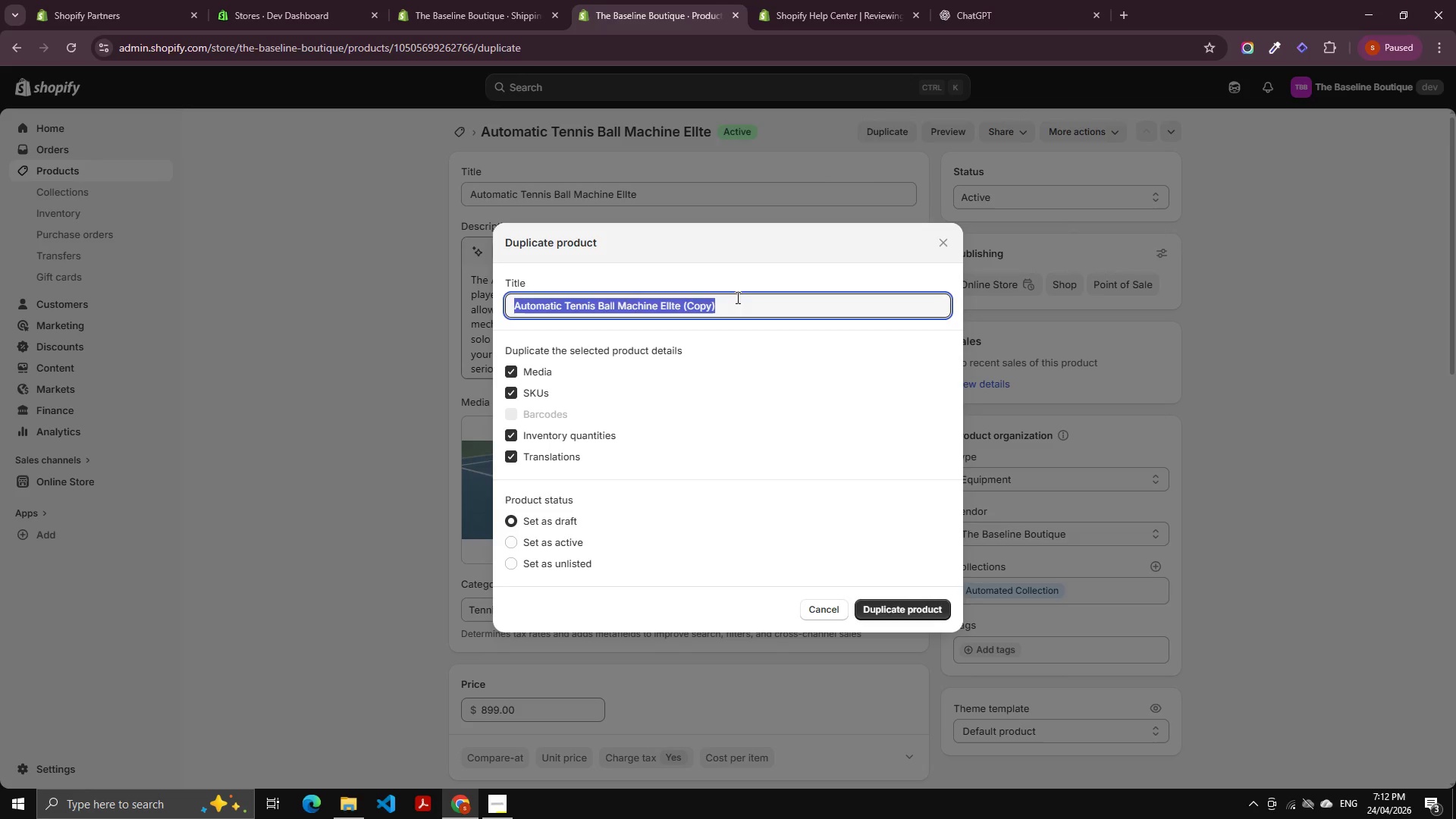 
key(Control+A)
 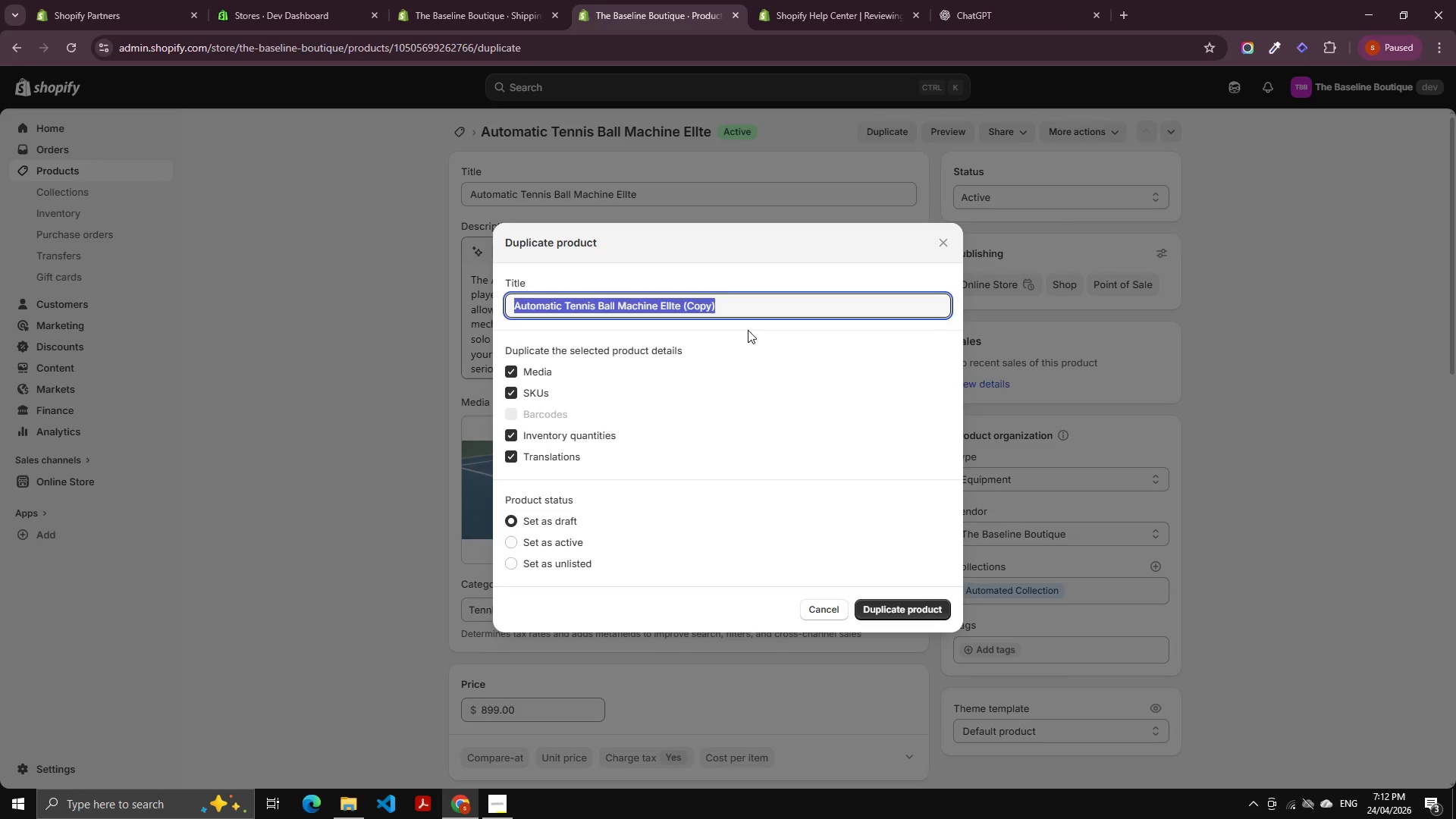 
key(Backspace)
 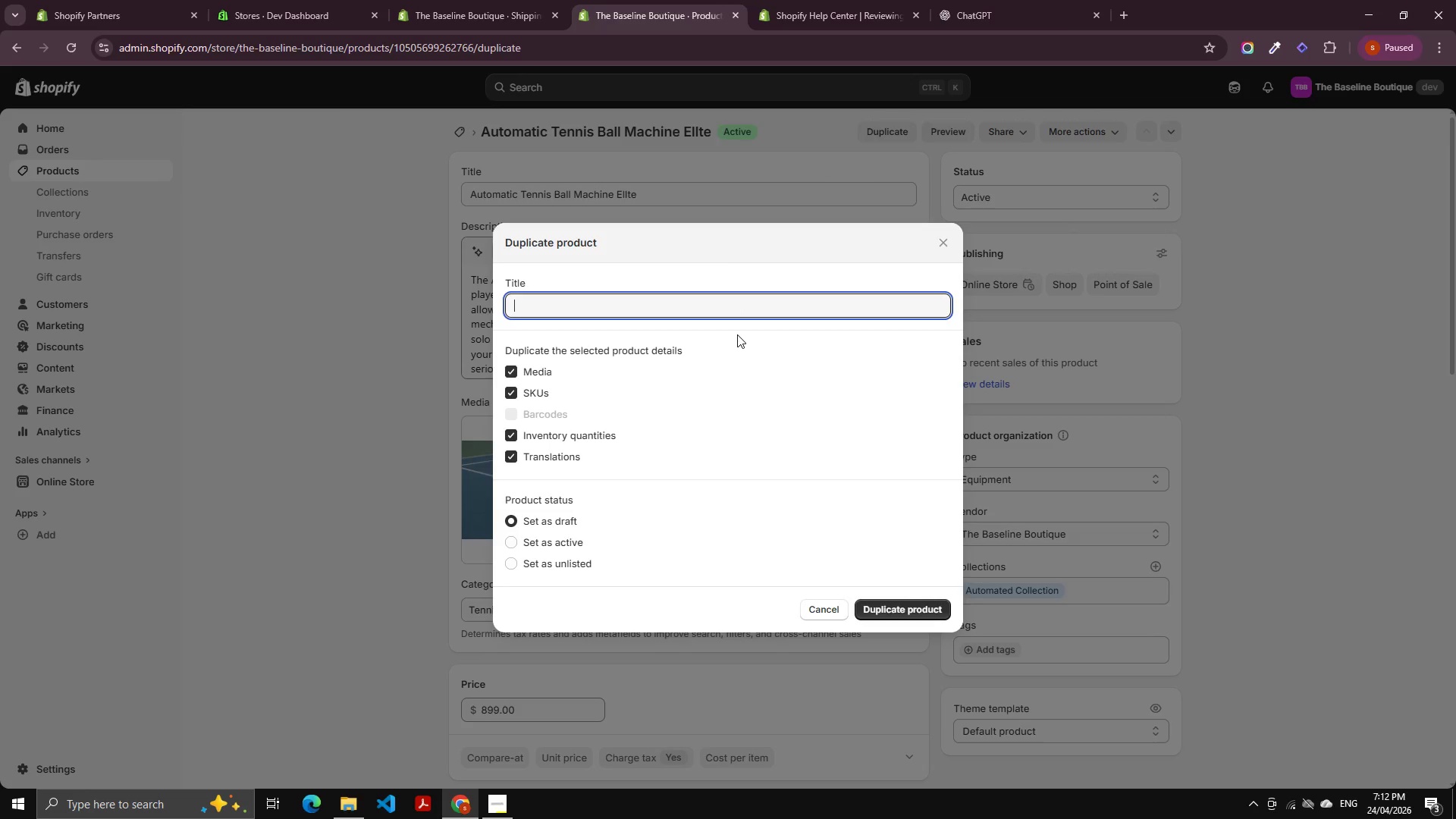 
type(Cor)
key(Backspace)
type(urt Line Marking Maxc)
key(Backspace)
key(Backspace)
type(chine Po)
key(Backspace)
type(ro)
 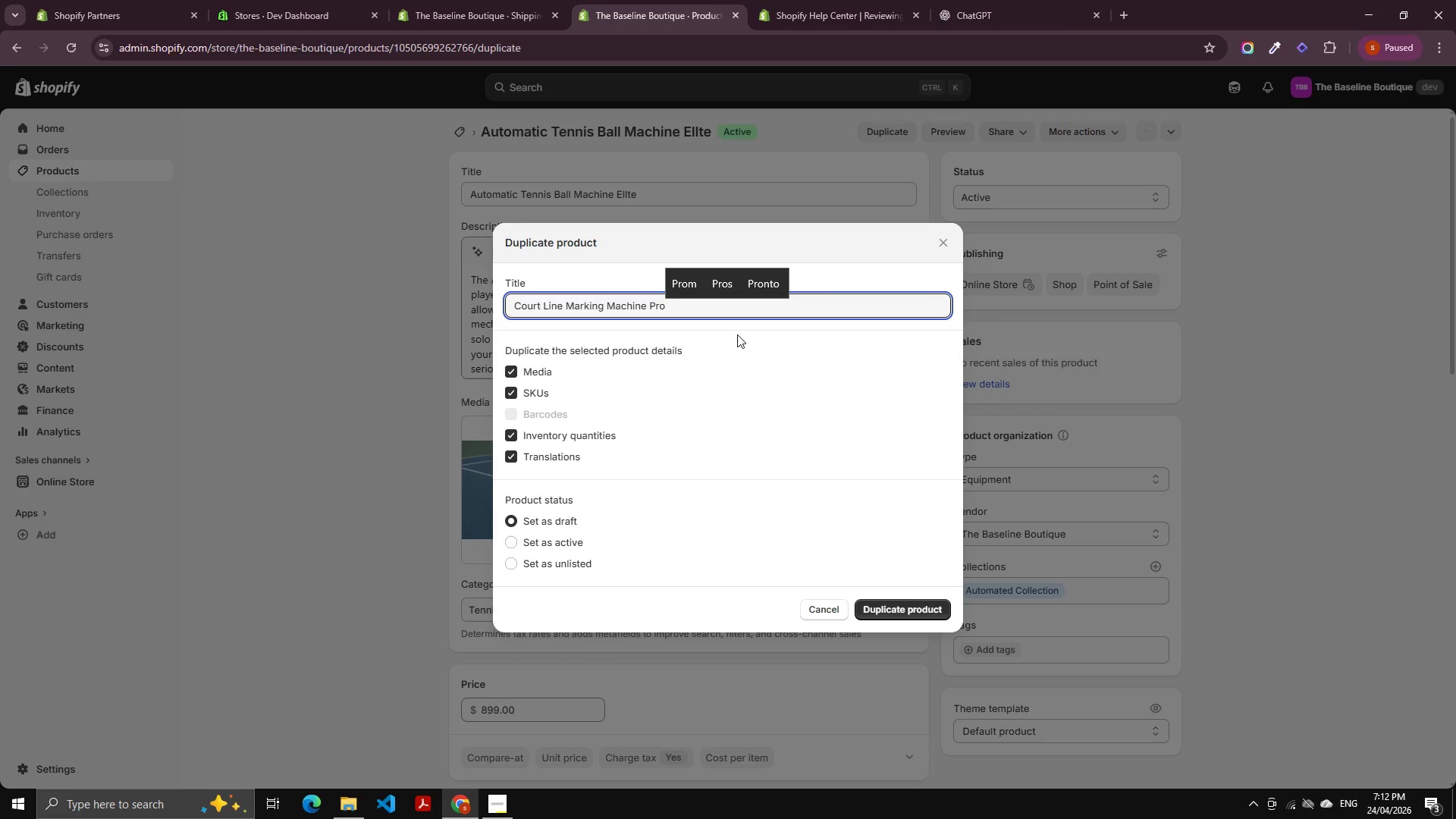 
left_click([535, 537])
 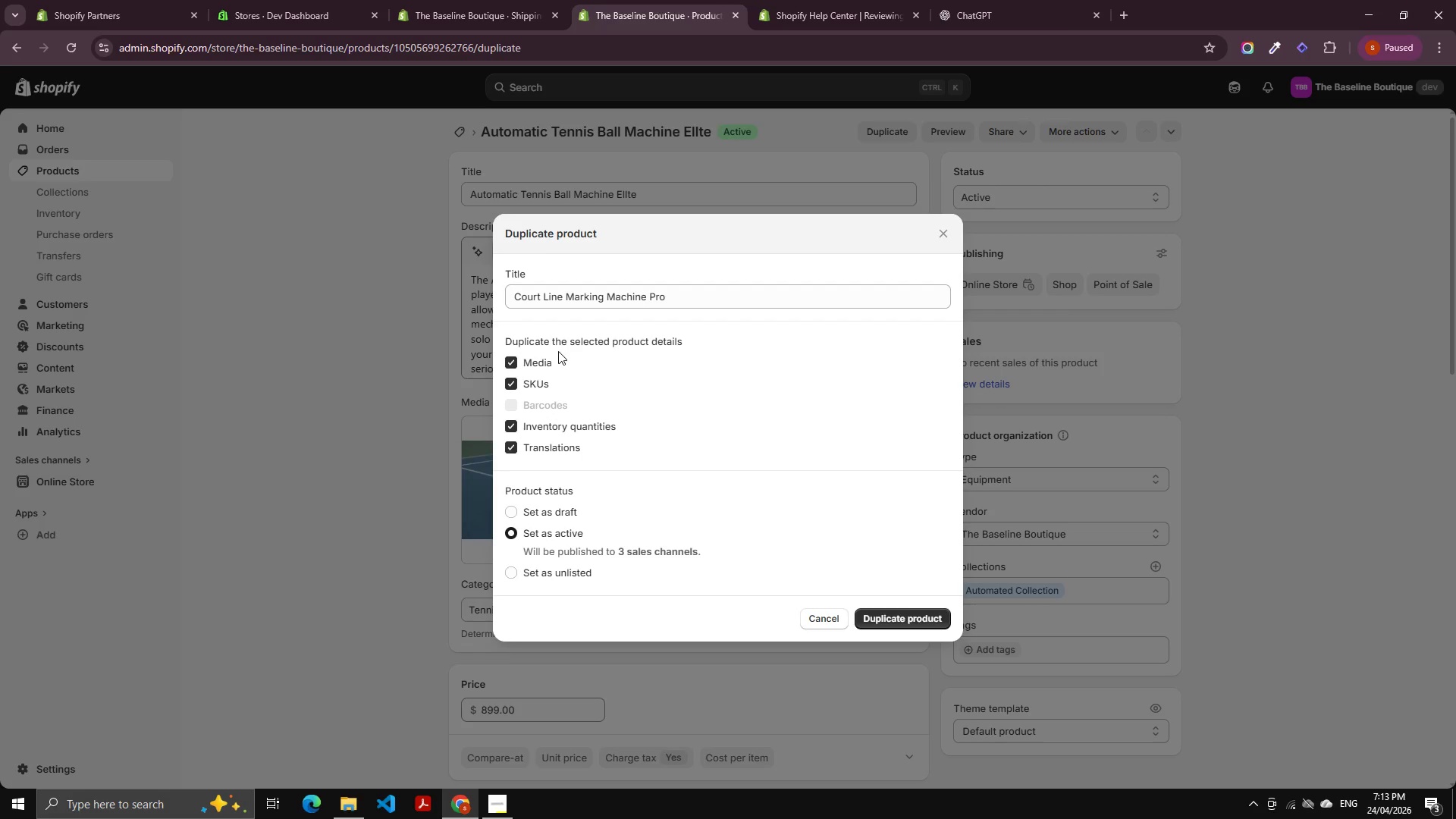 
left_click([538, 356])
 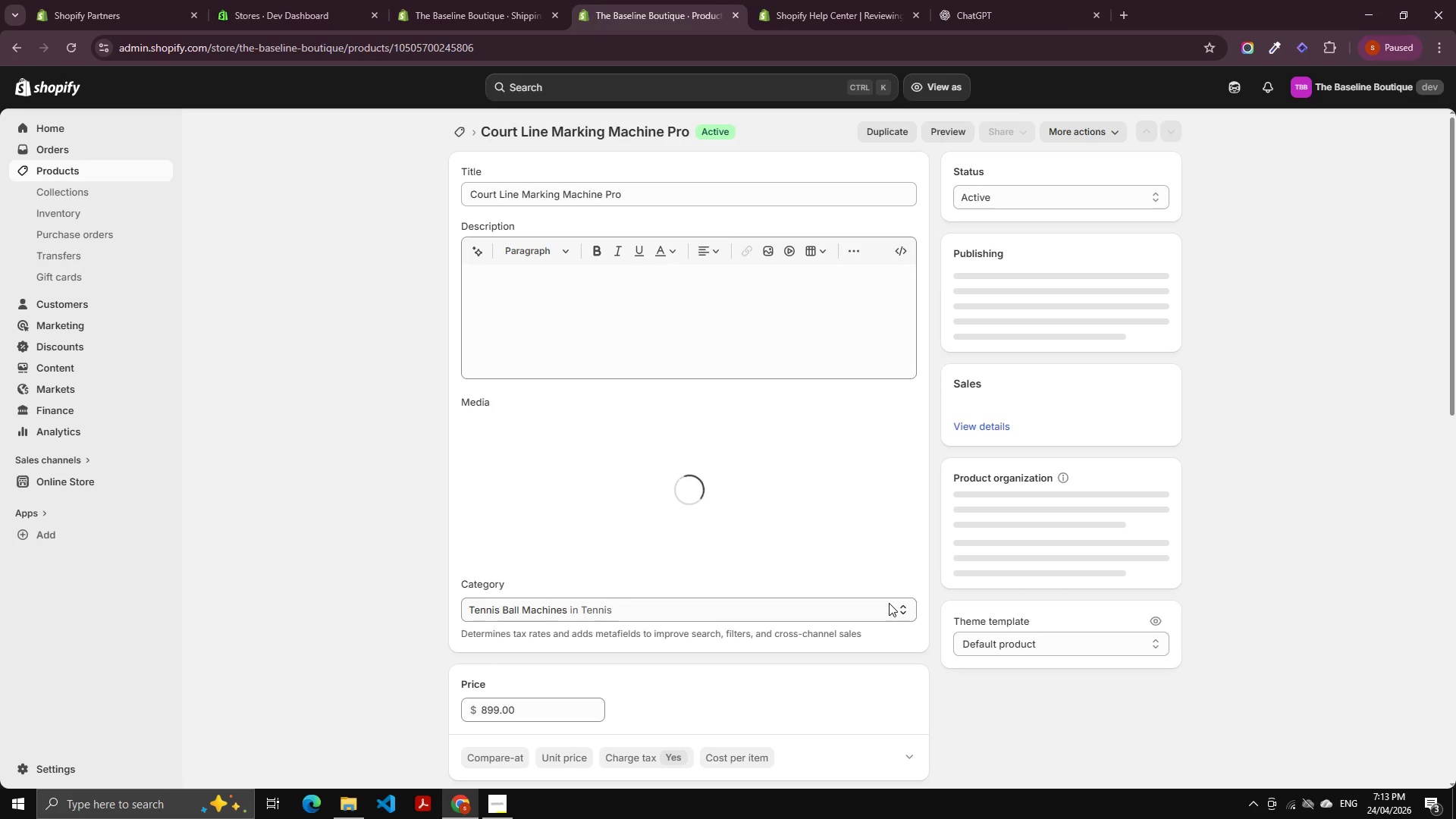 
wait(7.47)
 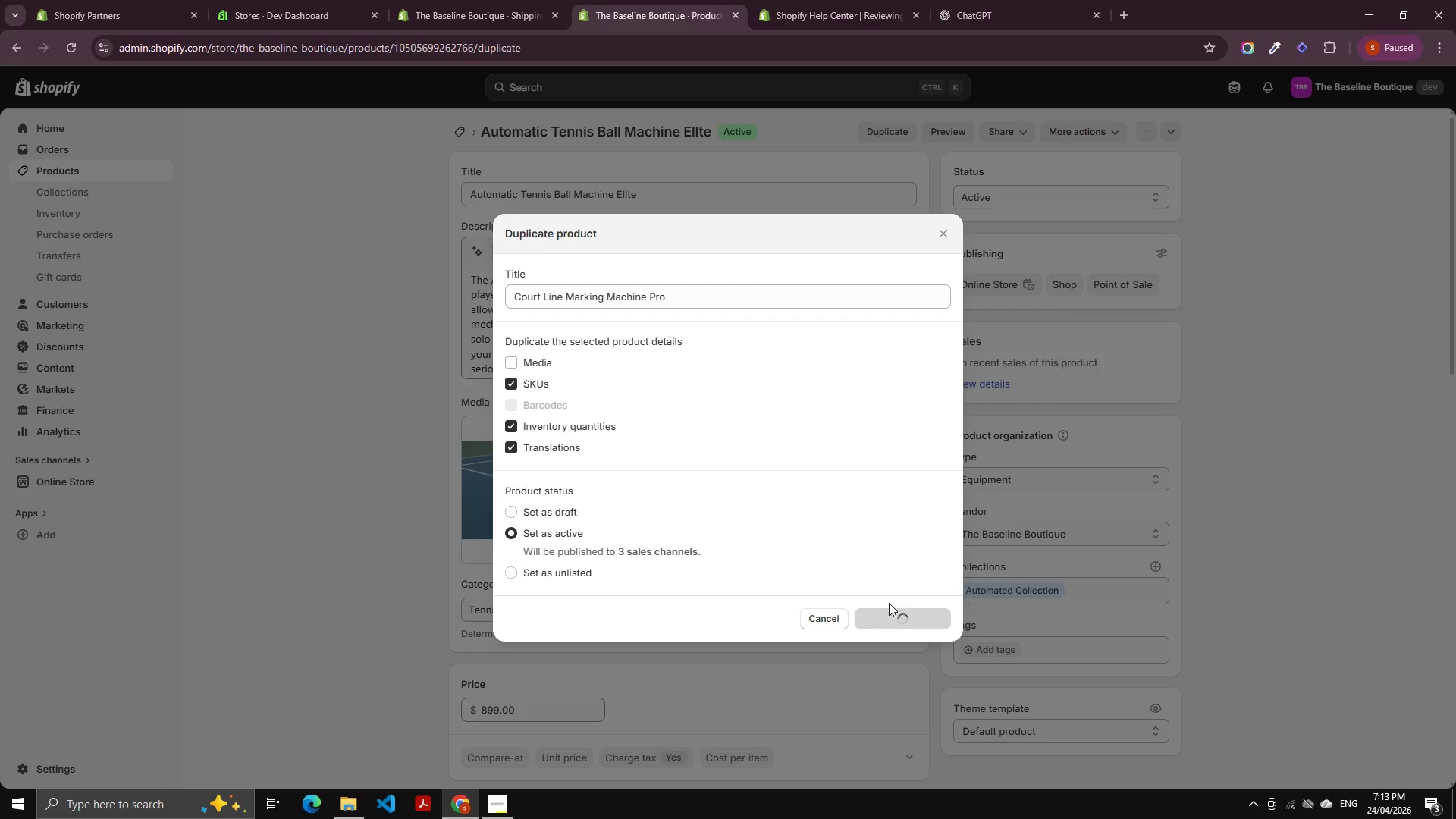 
left_click([550, 319])
 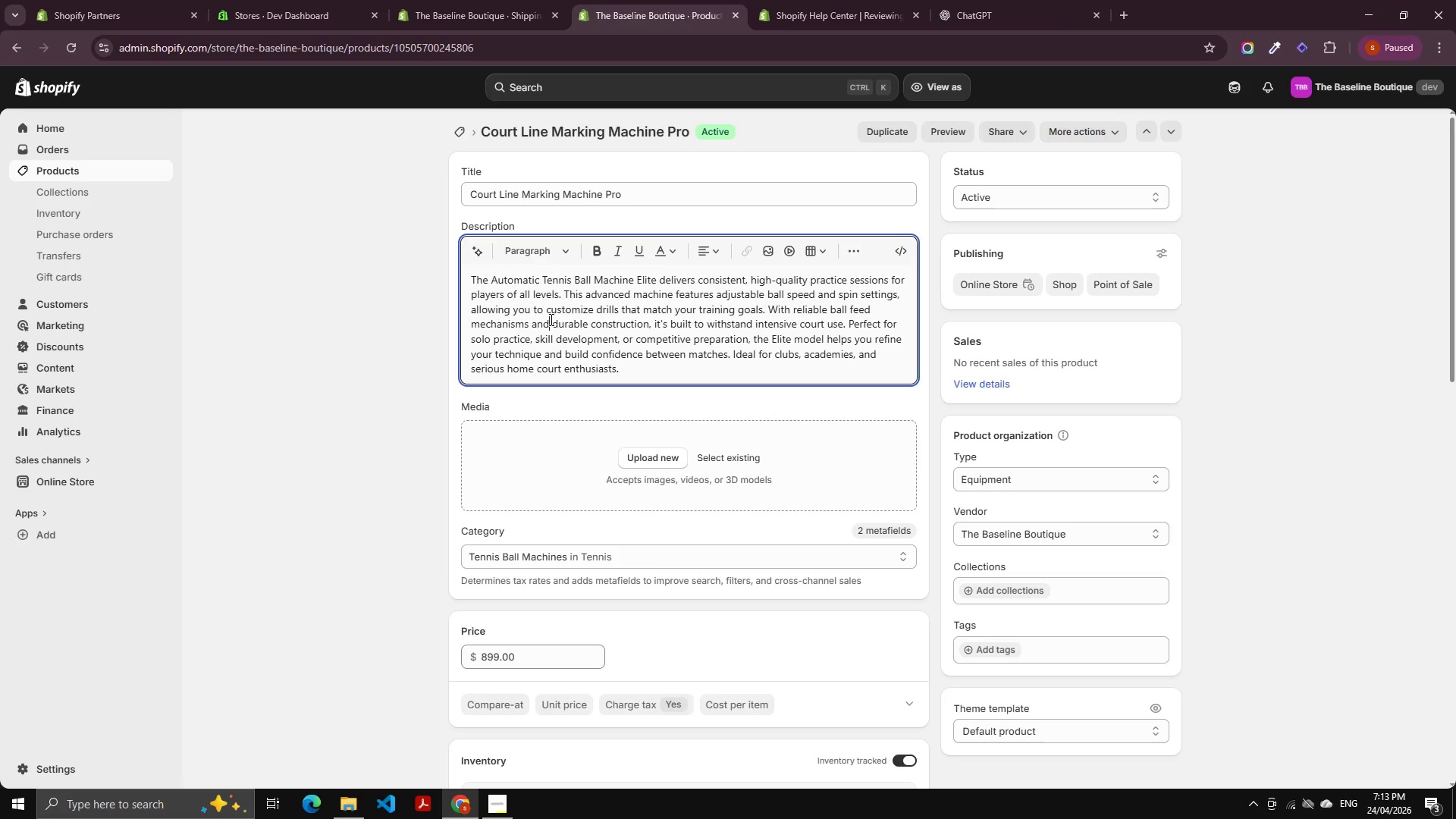 
key(Control+A)
 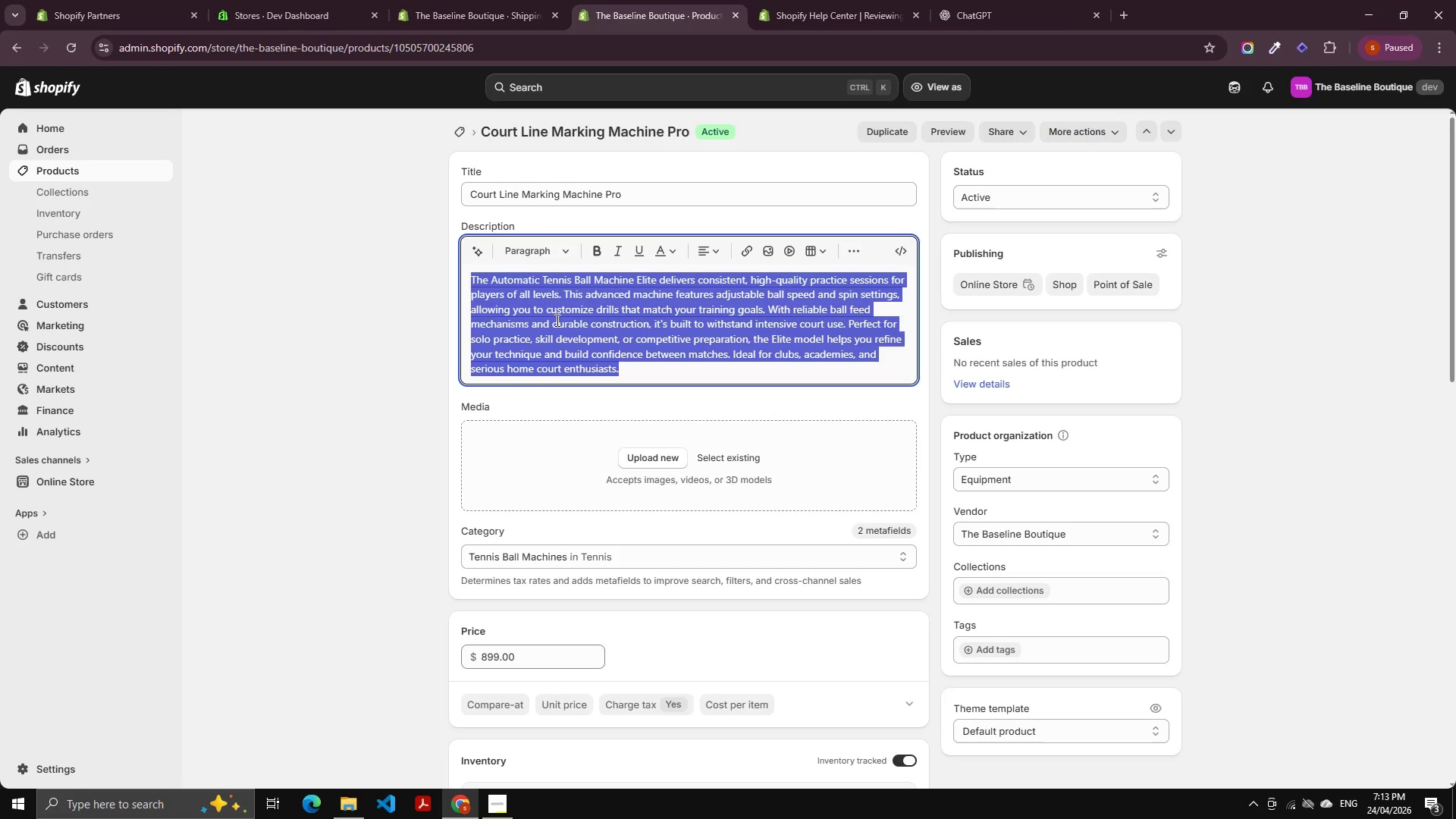 
key(Control+X)
 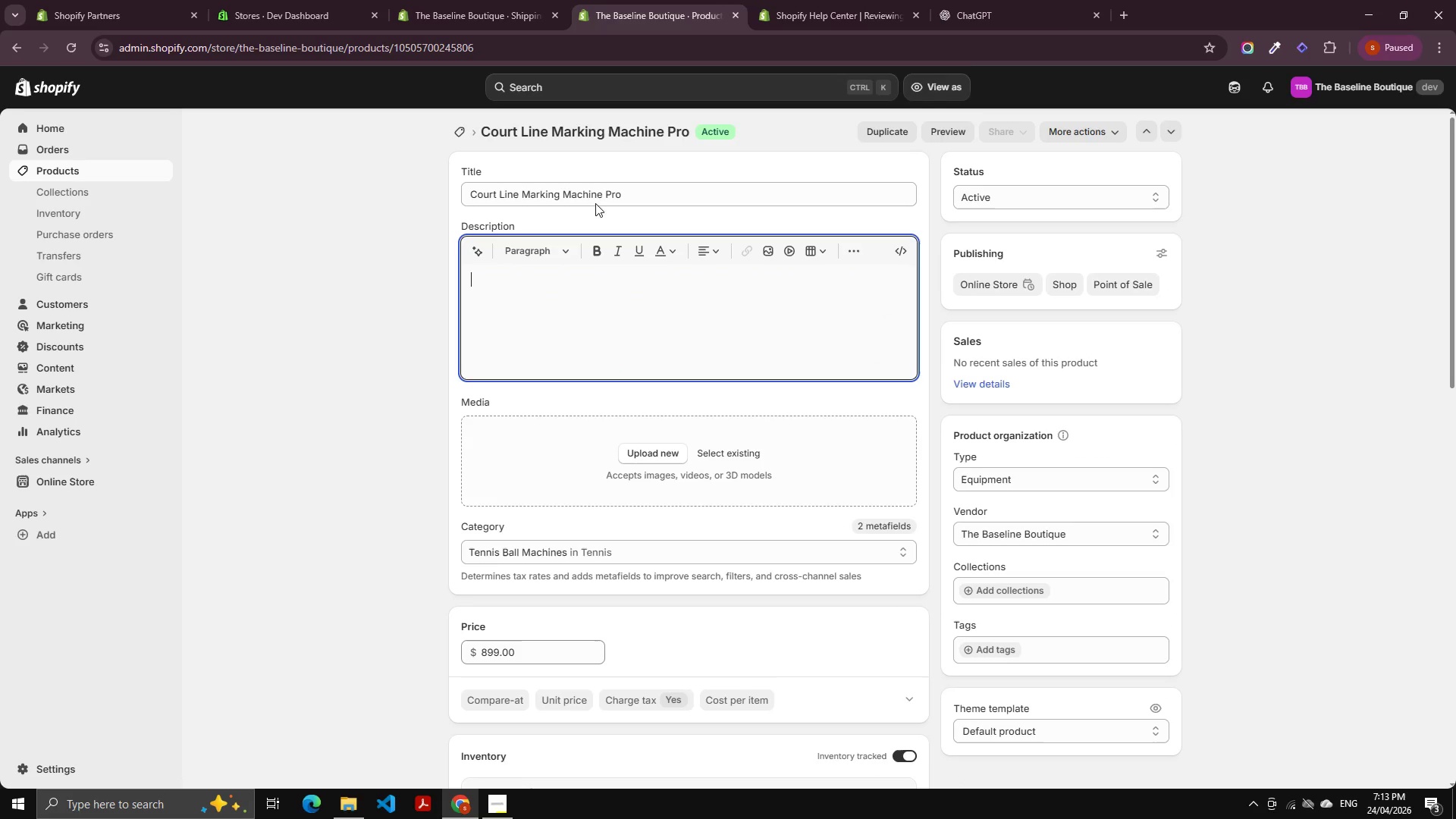 
left_click([604, 197])
 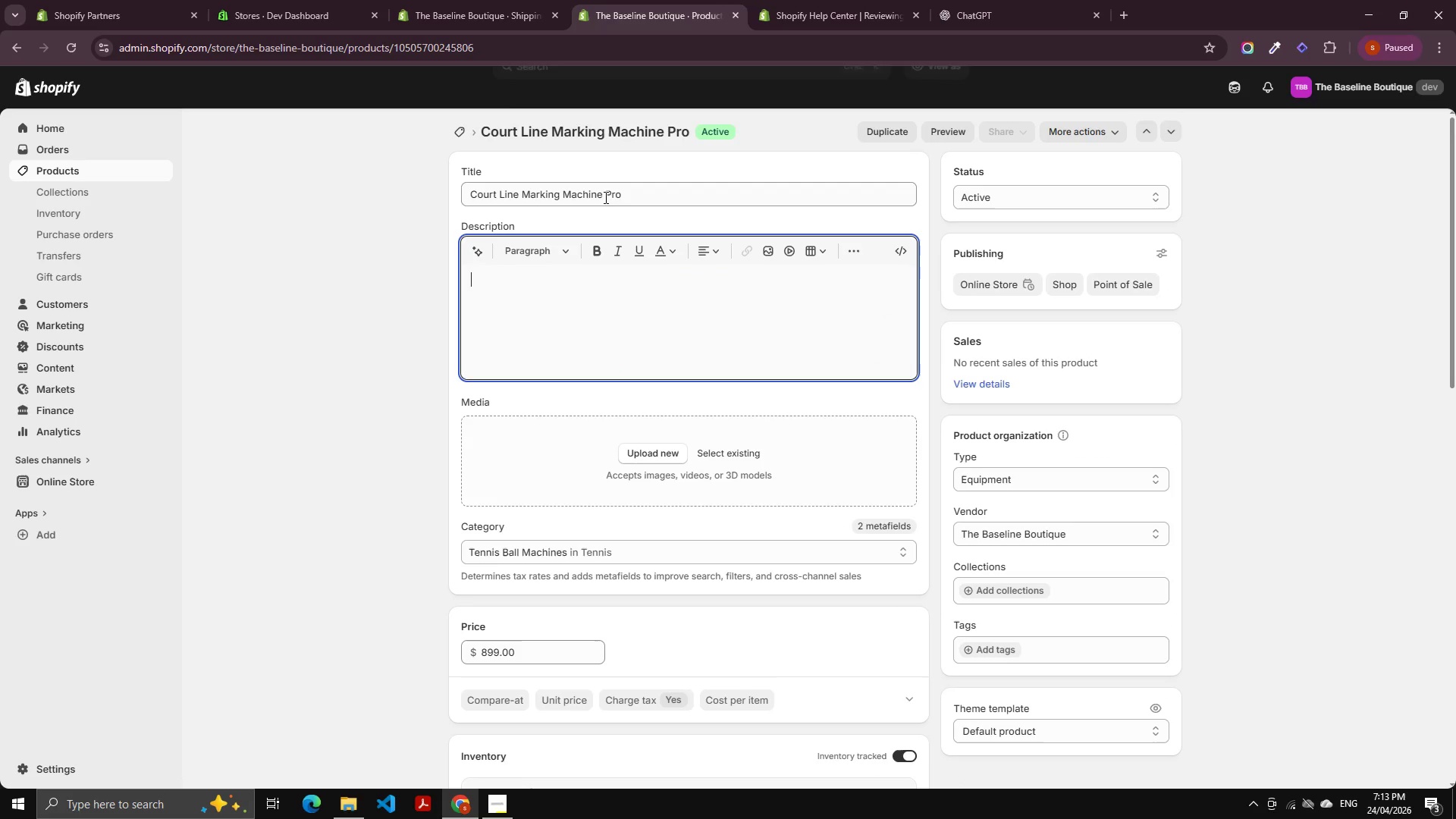 
key(Control+A)
 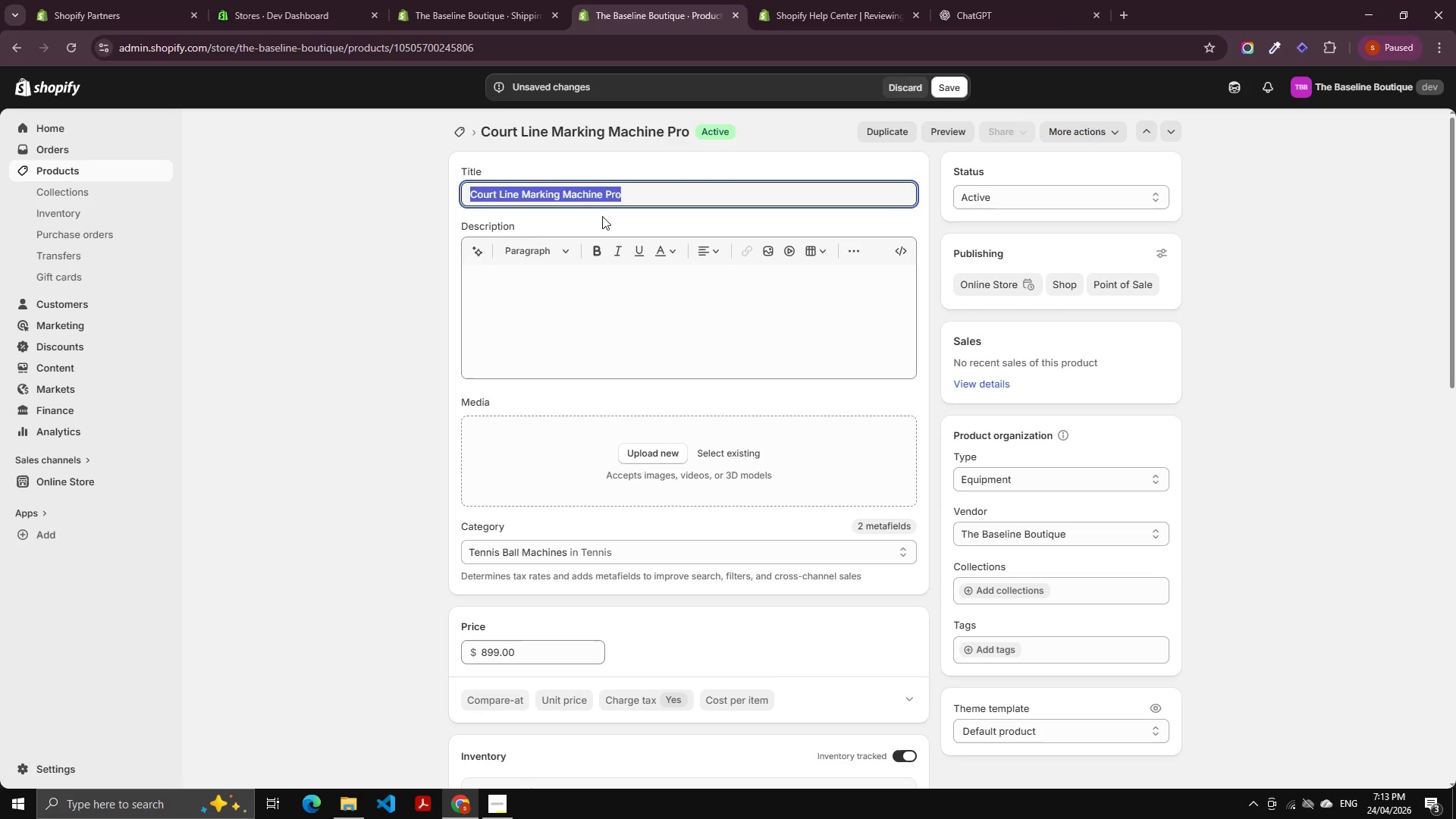 
key(Control+C)
 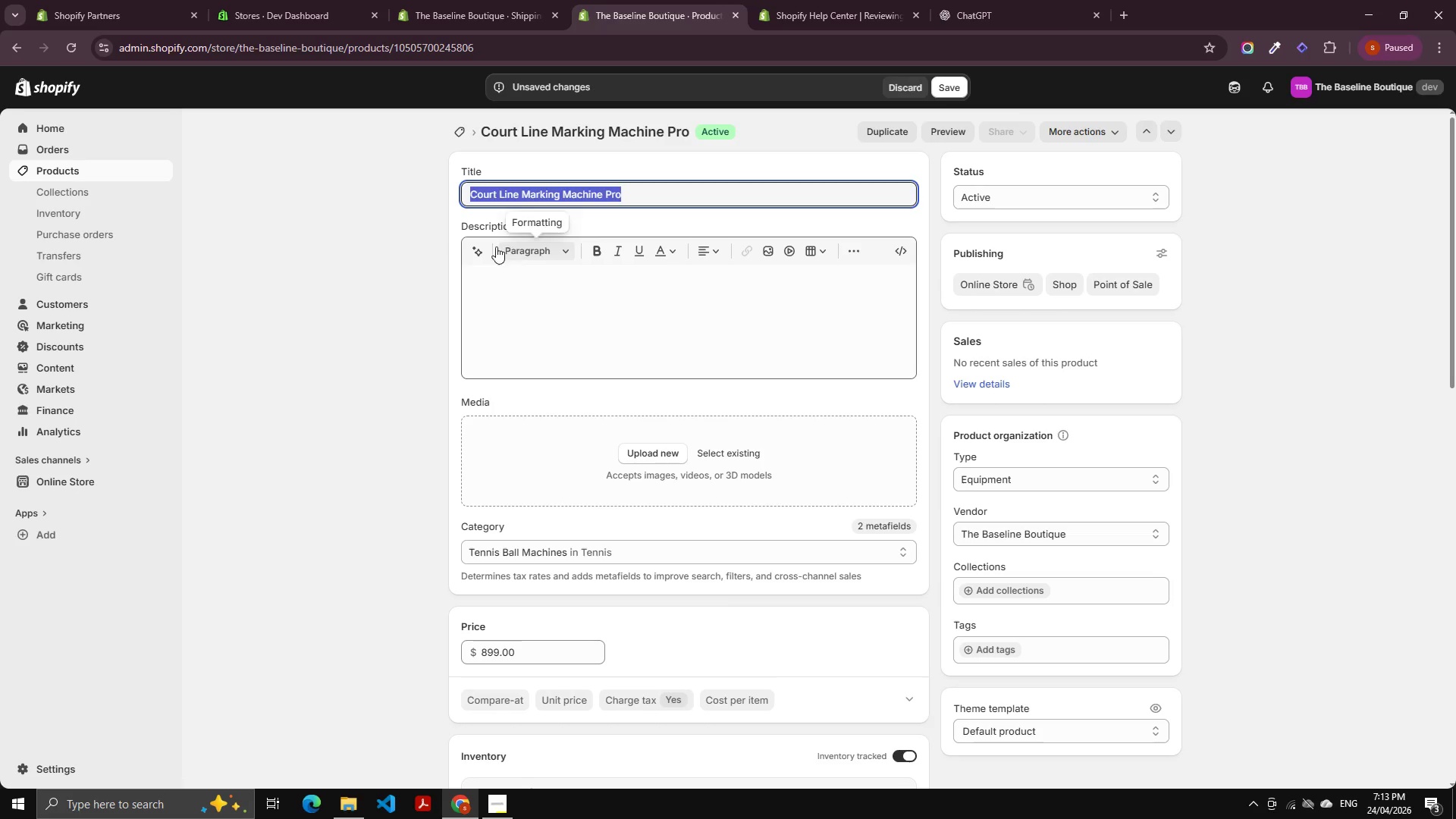 
left_click([481, 246])
 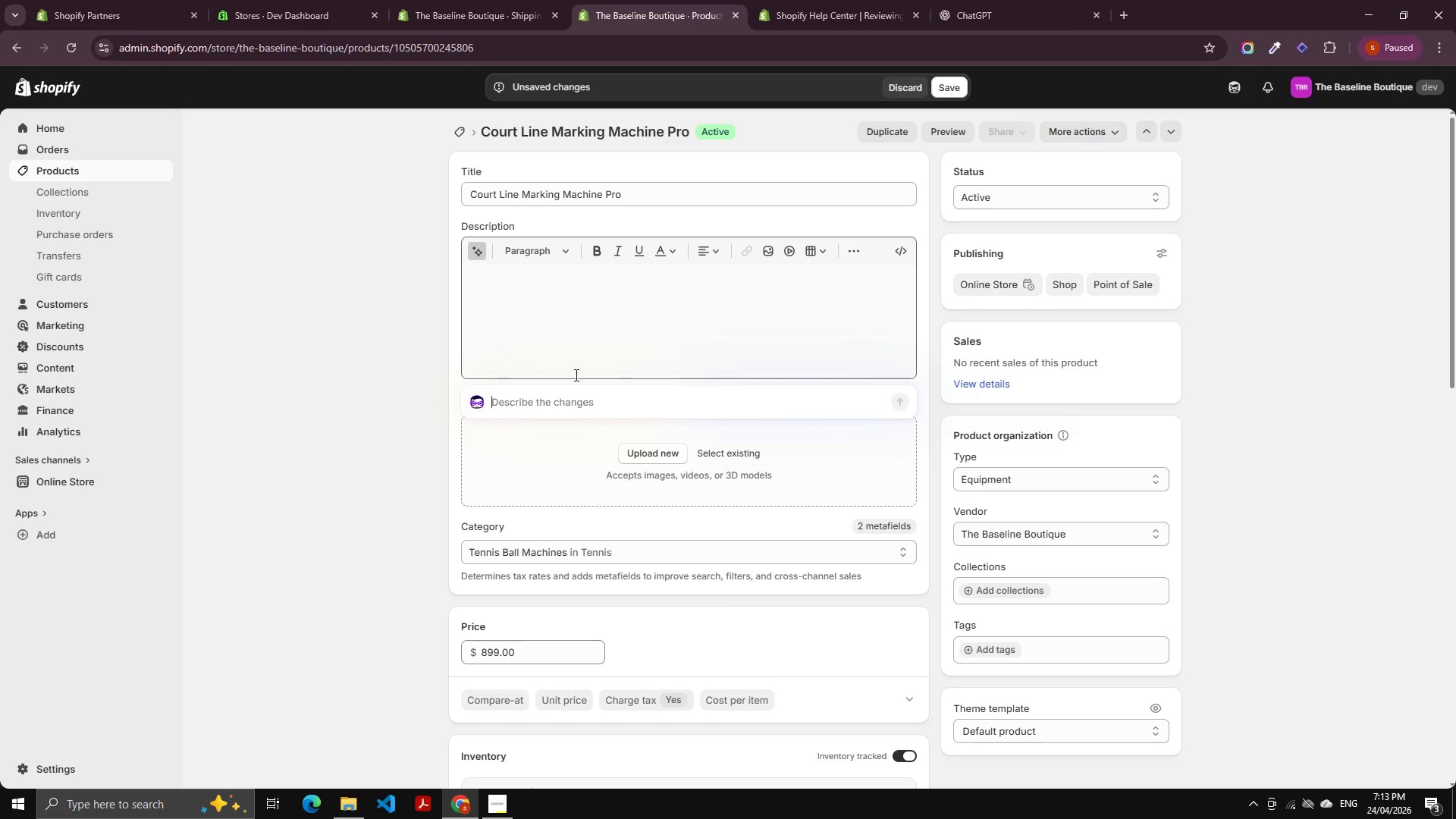 
key(Control+V)
 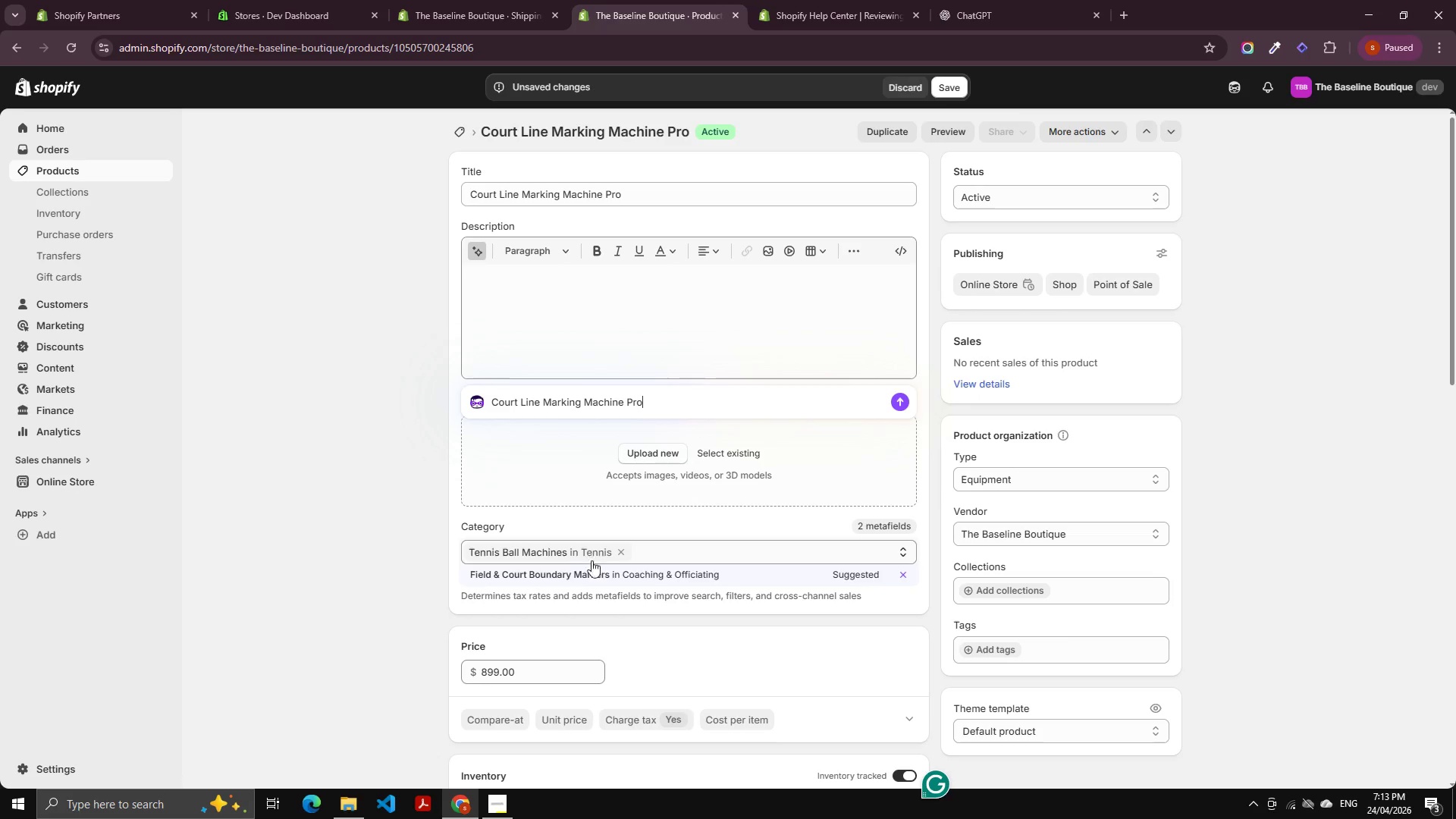 
left_click([592, 570])
 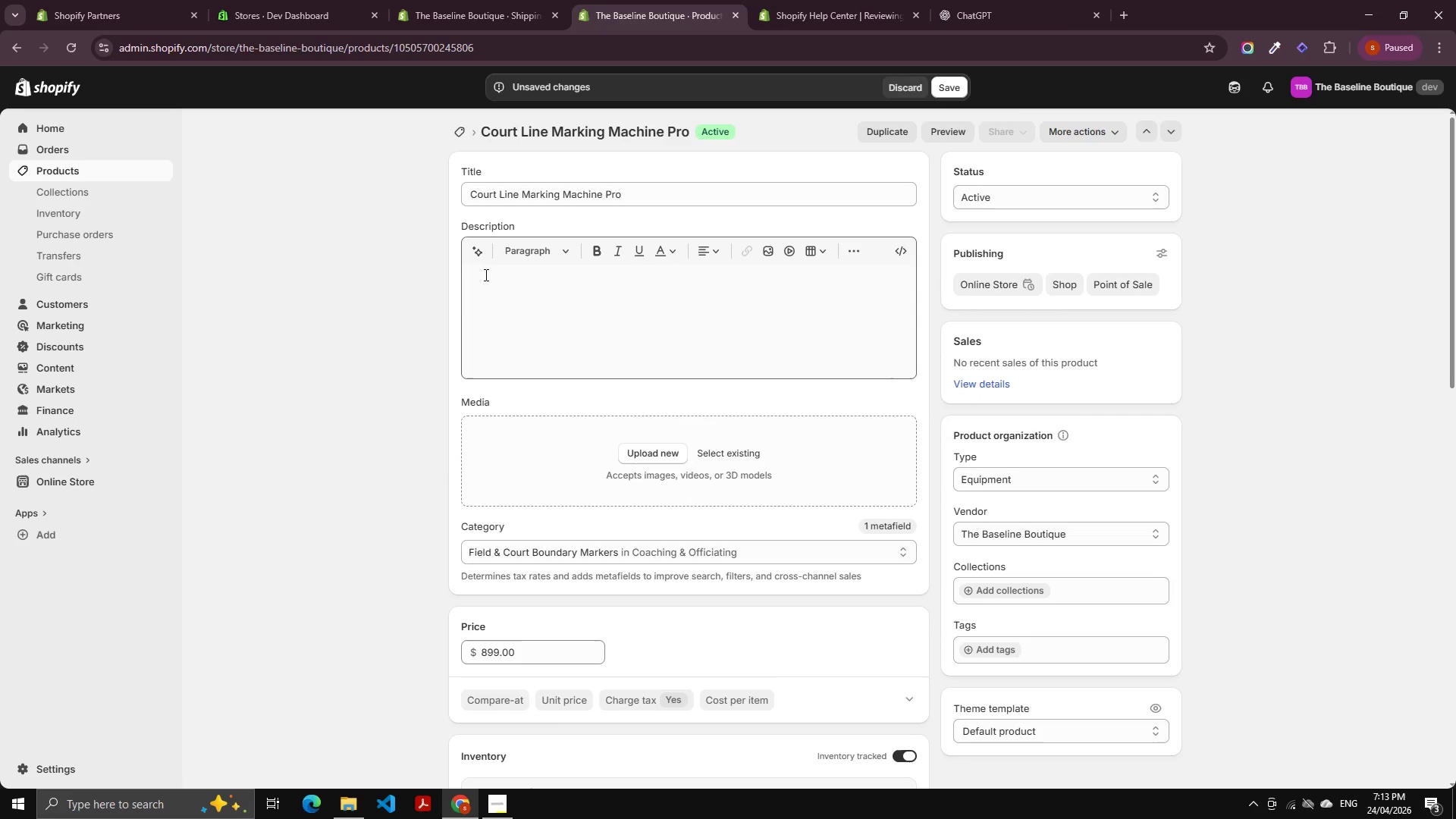 
left_click([476, 249])
 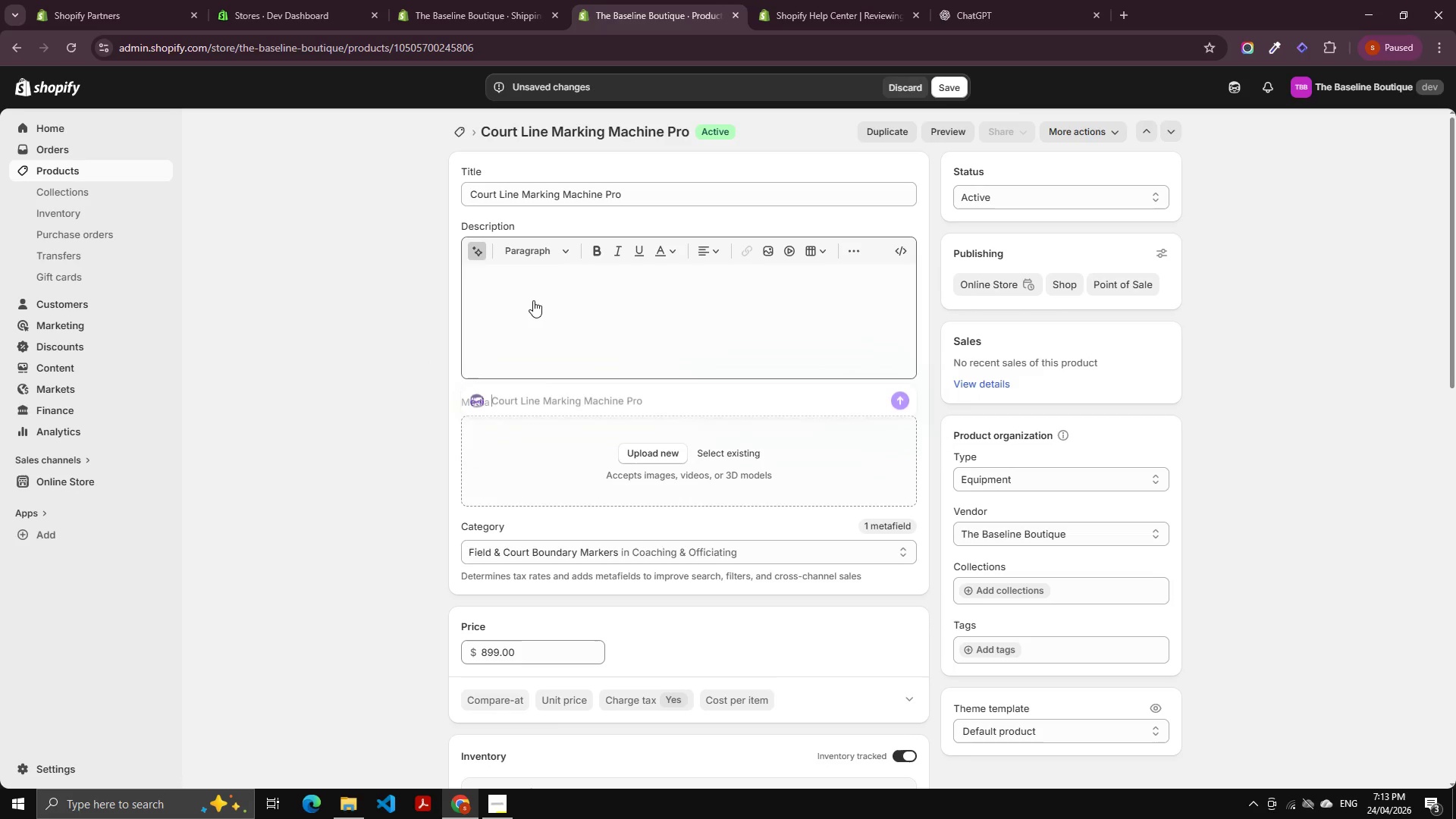 
key(Control+V)
 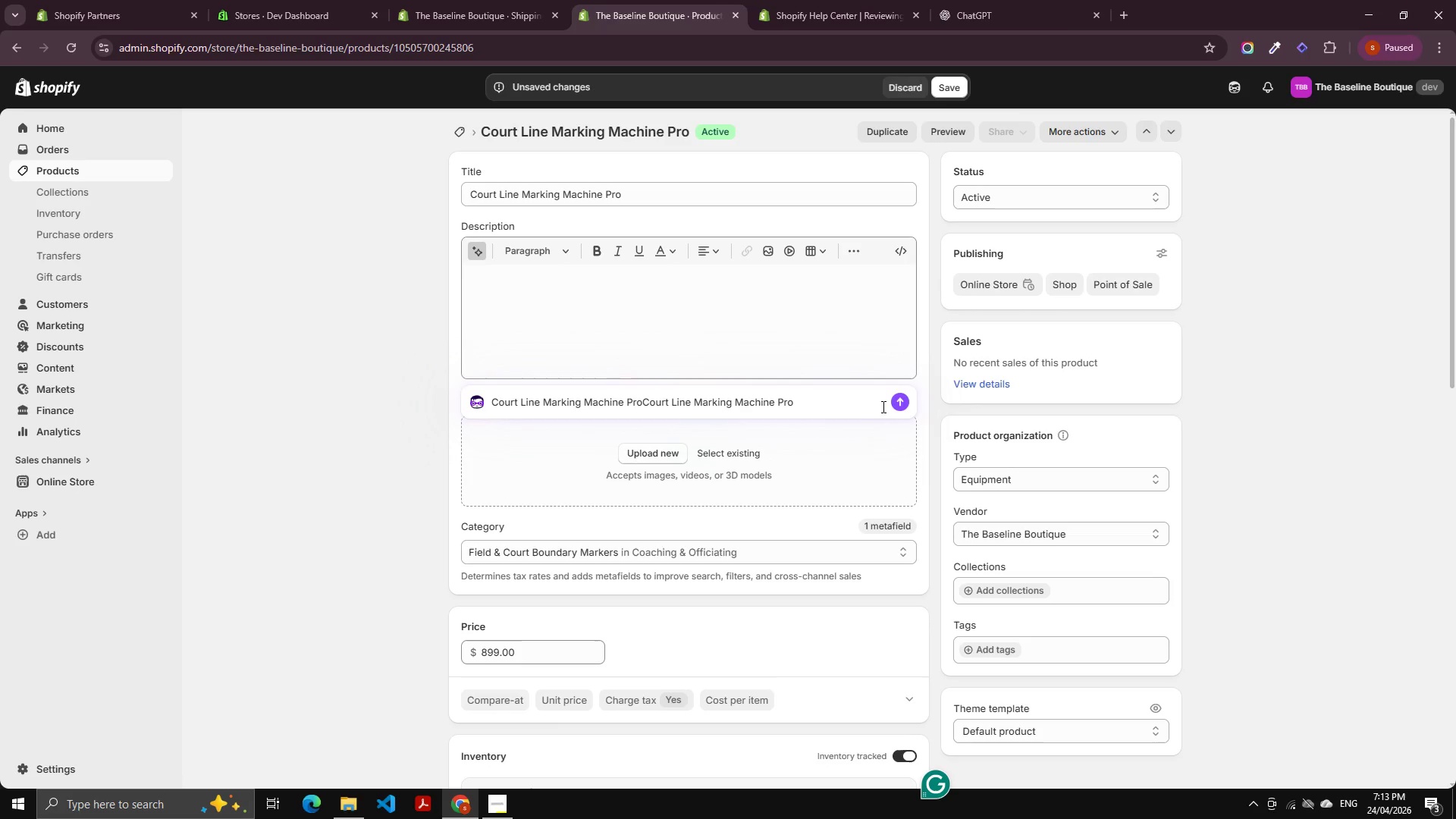 
key(Control+A)
 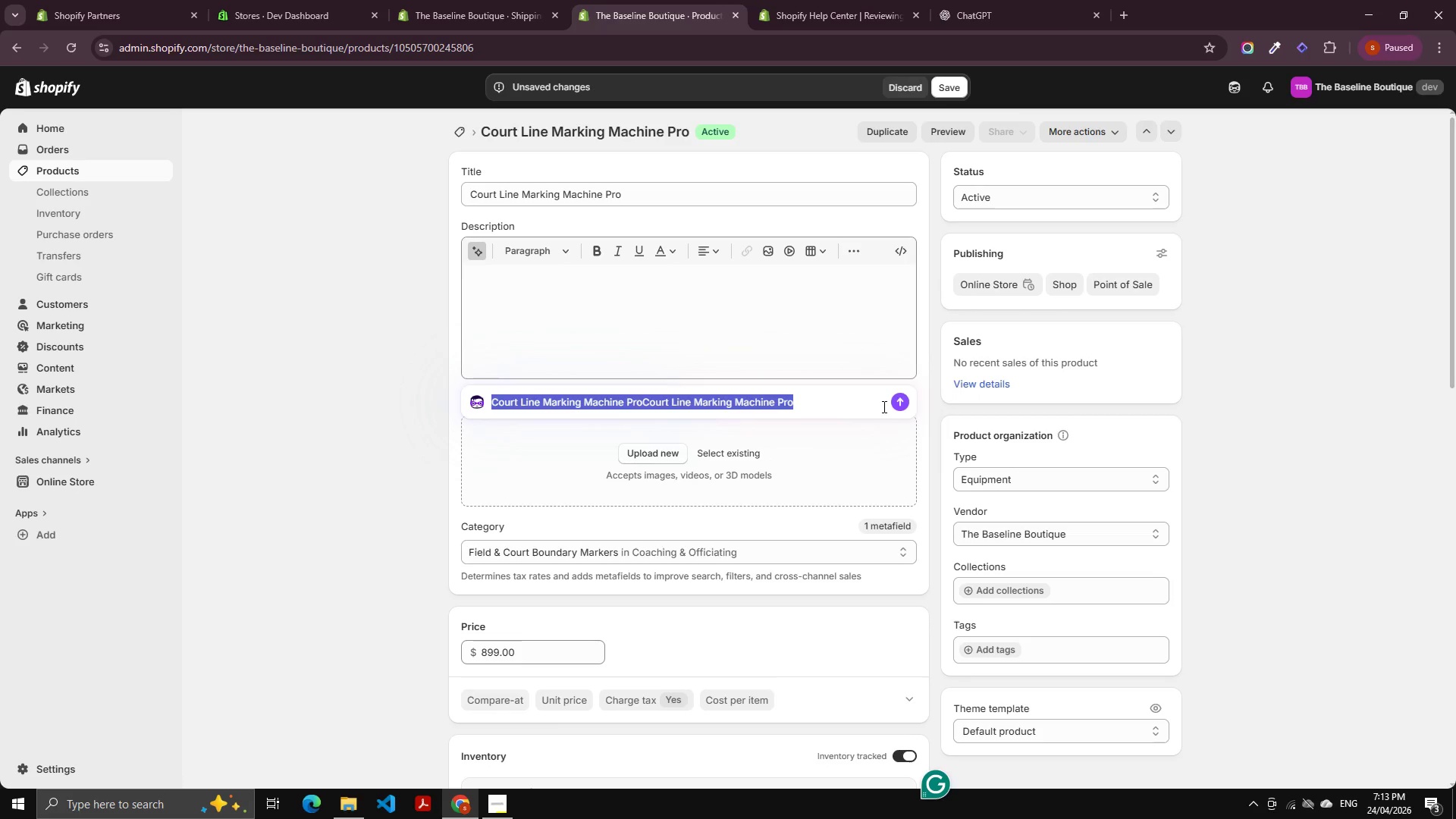 
key(Control+V)
 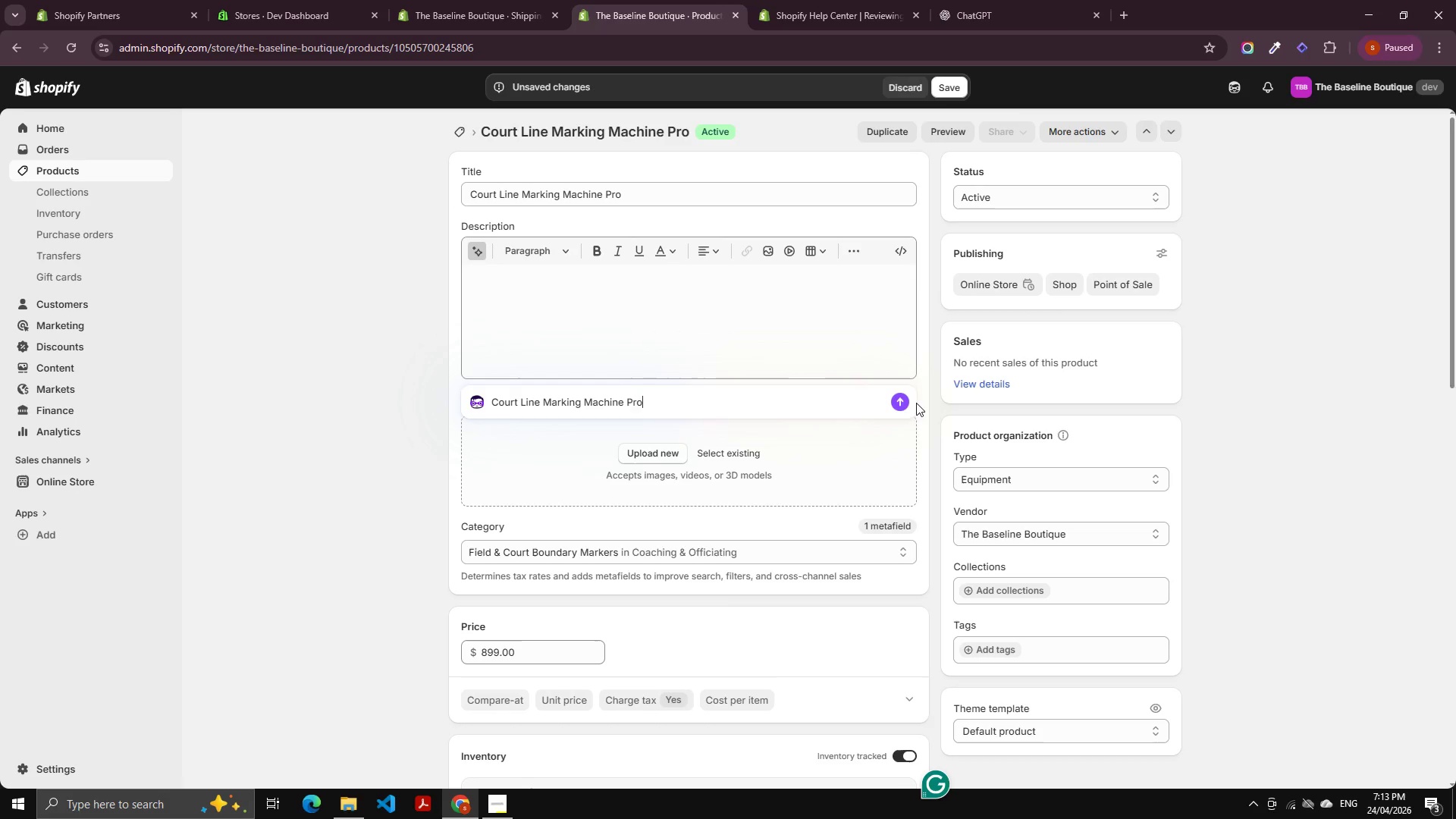 
left_click([901, 403])
 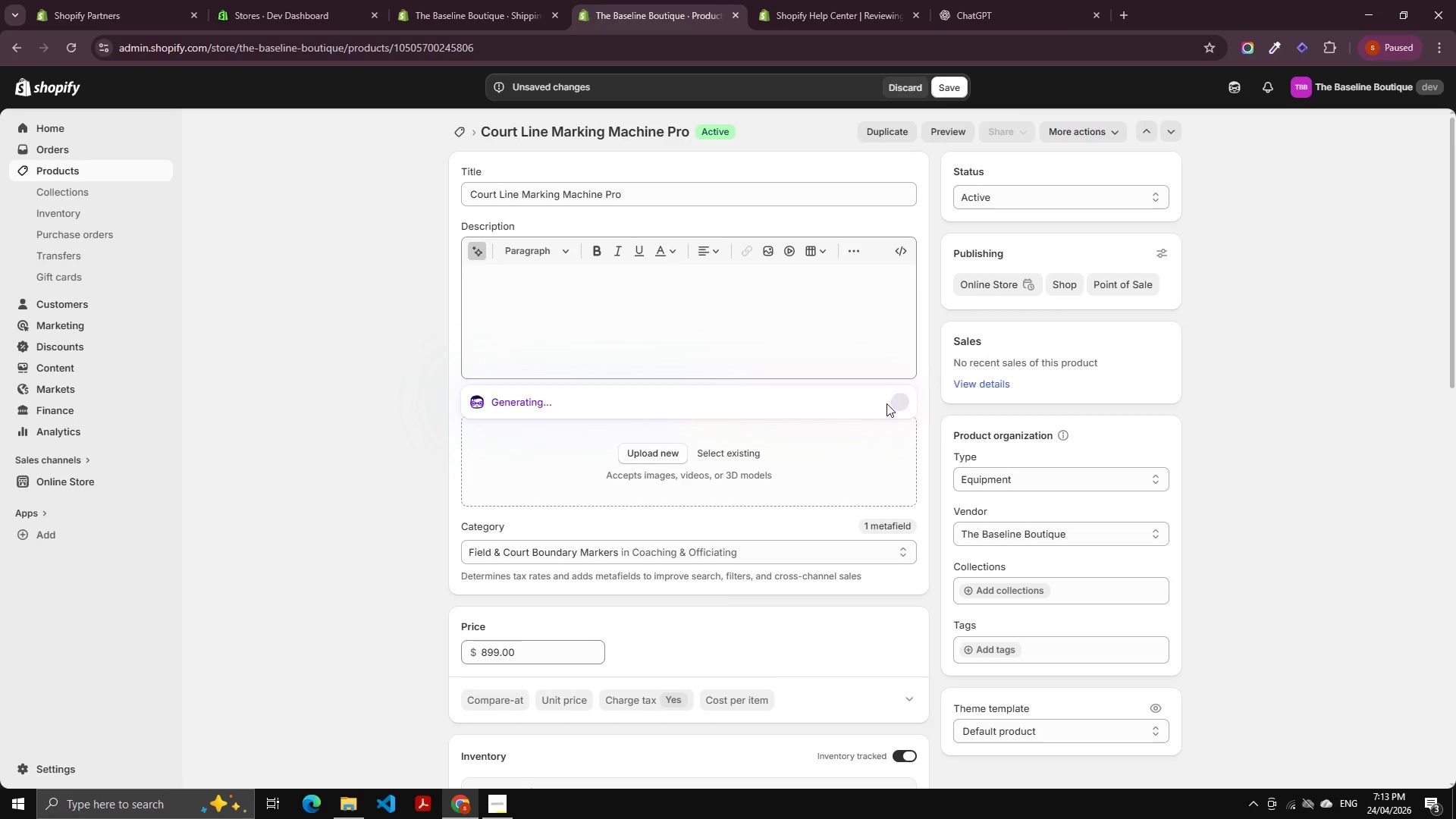 
mouse_move([865, 396])
 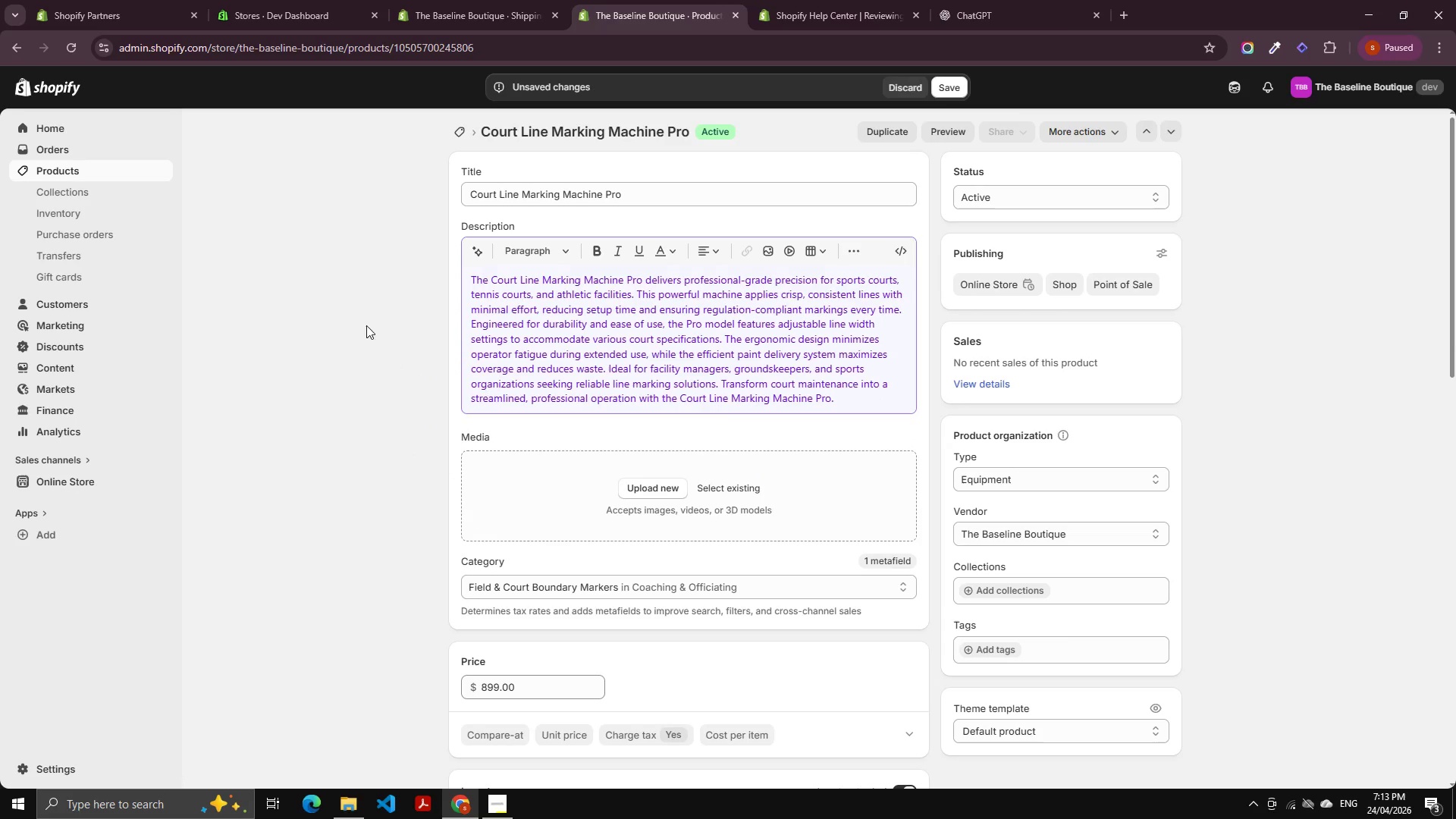 
left_click([367, 328])
 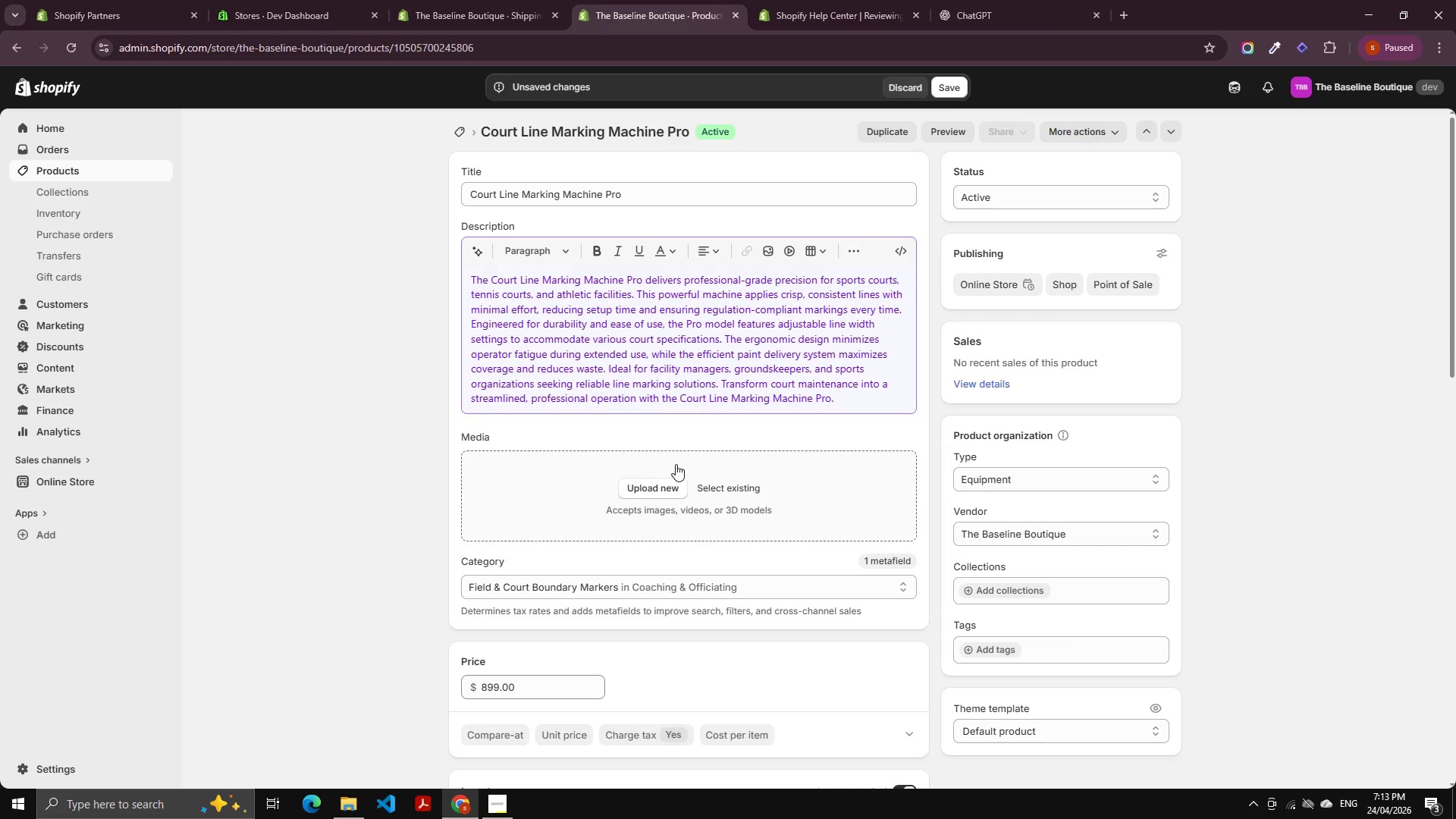 
left_click([736, 414])
 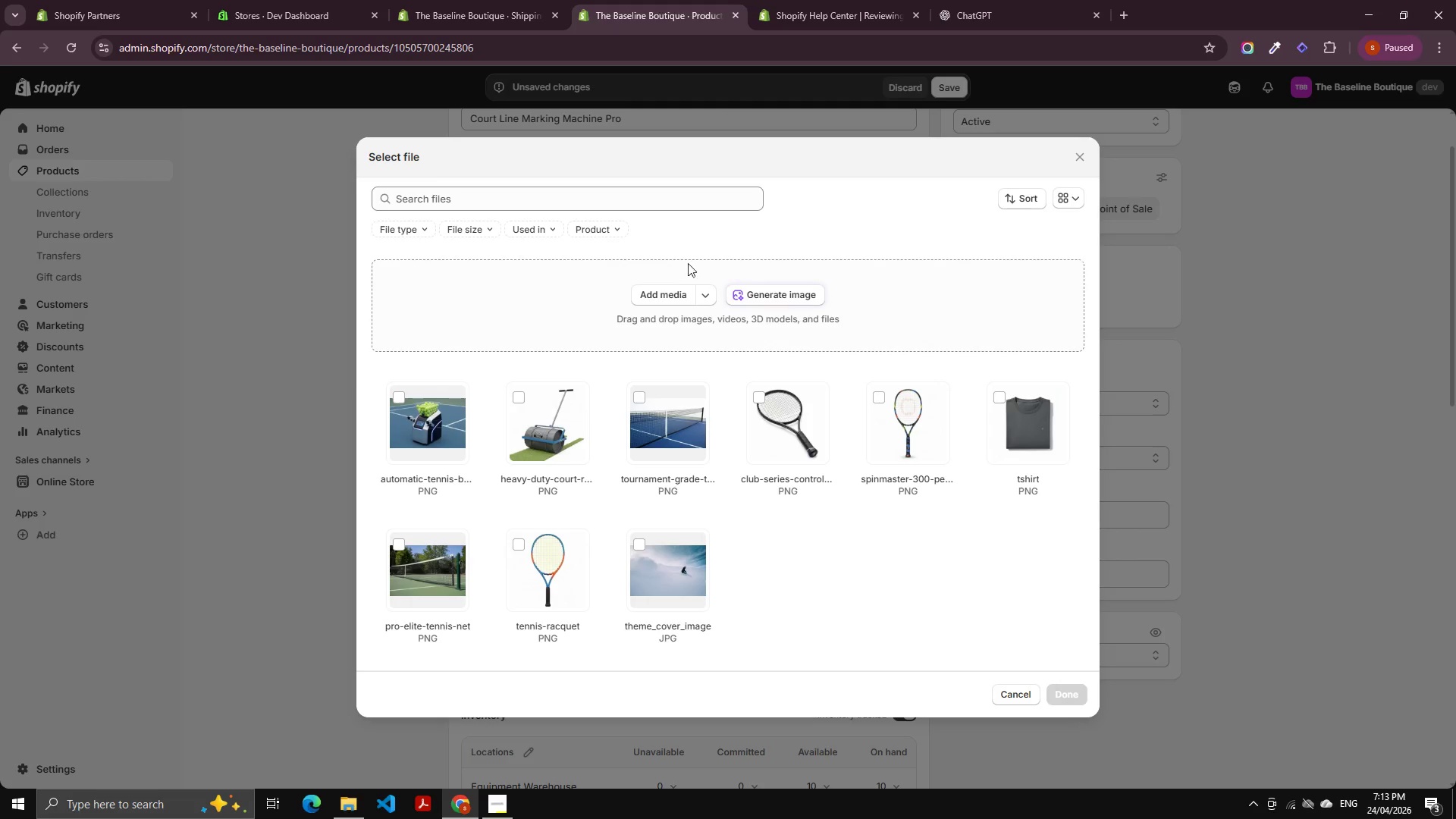 
scroll: coordinate [677, 467], scroll_direction: down, amount: 1.0
 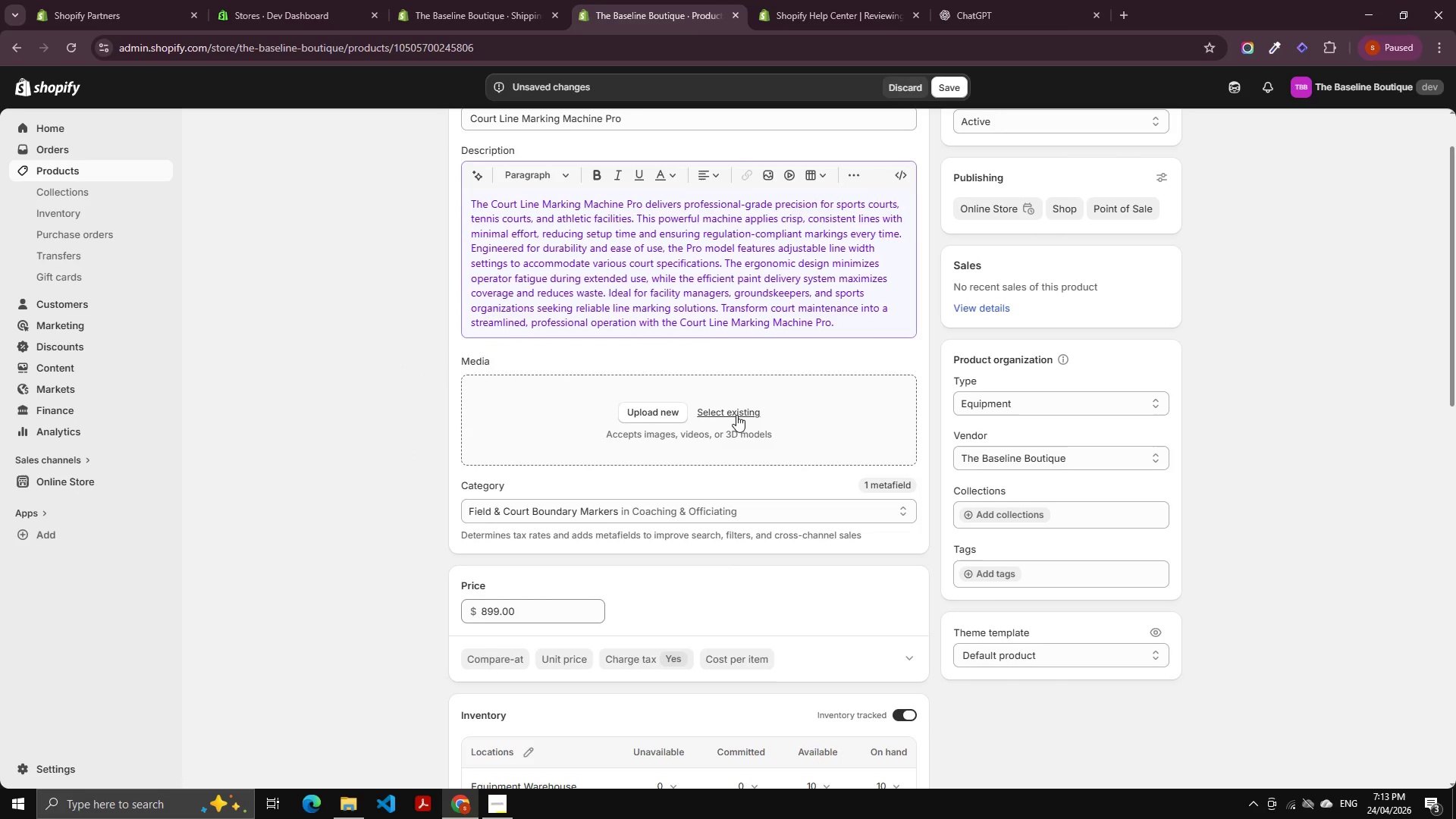 
left_click([807, 287])
 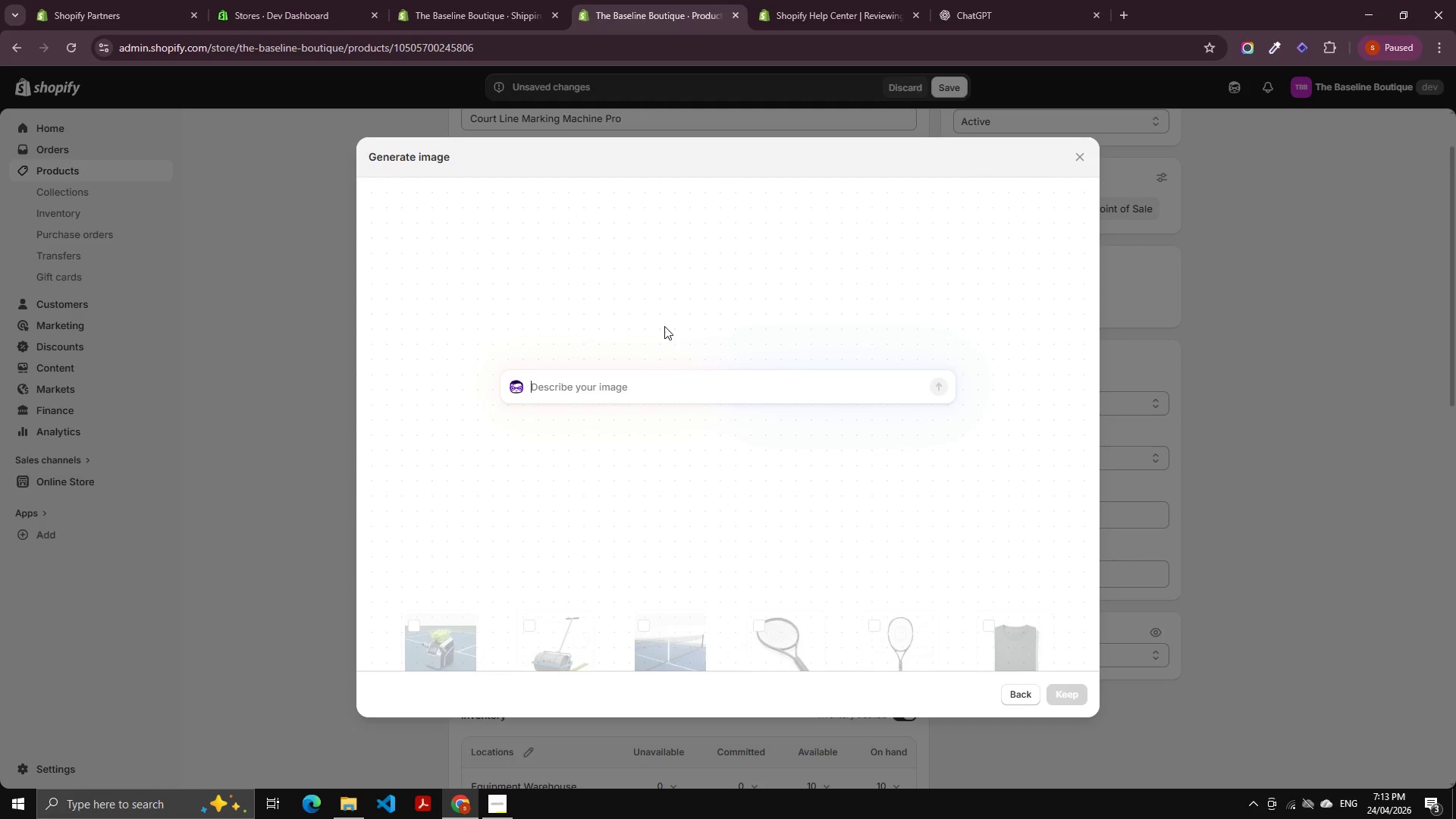 
key(Control+V)
 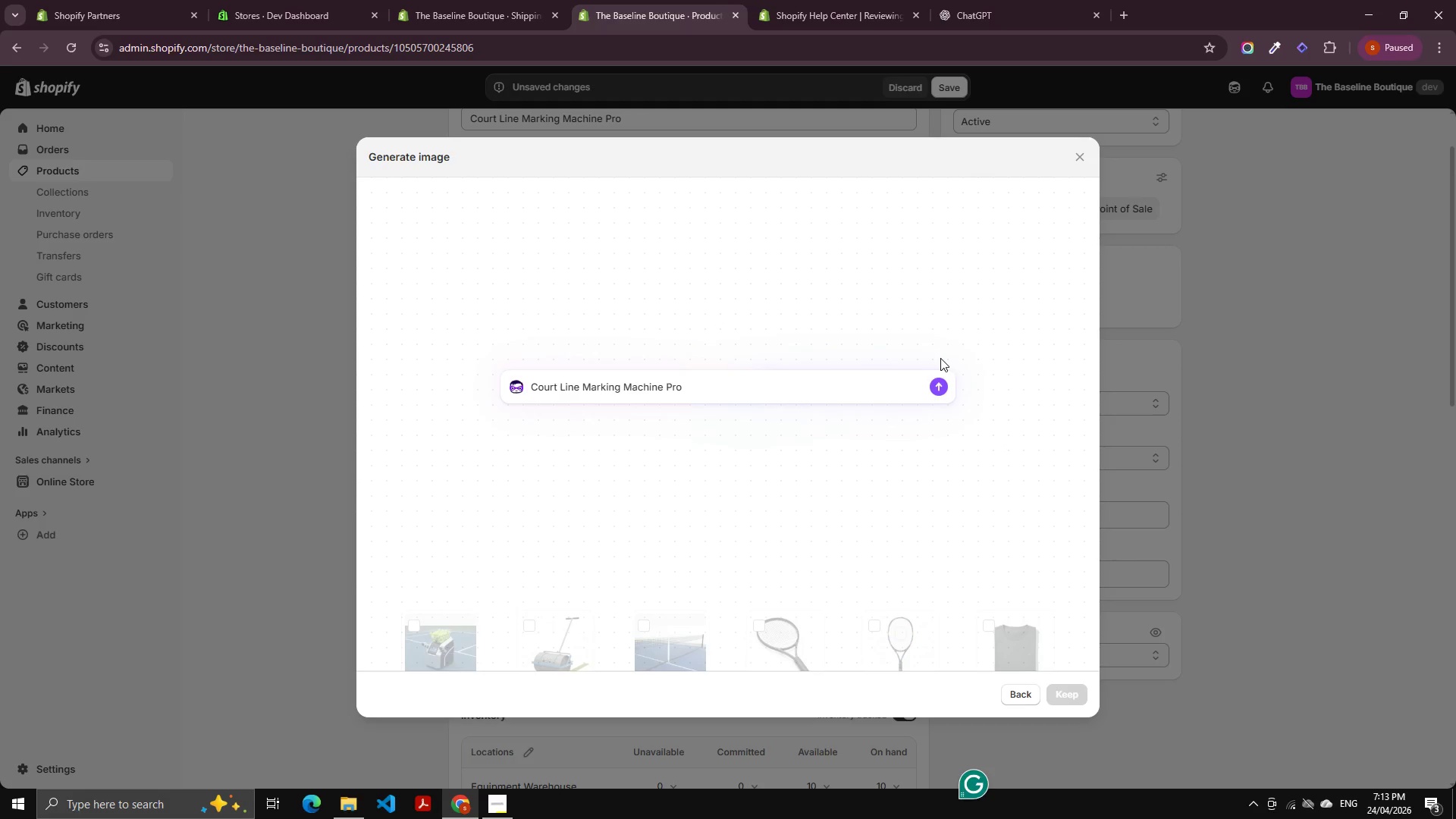 
left_click_drag(start_coordinate=[934, 374], to_coordinate=[934, 381])
 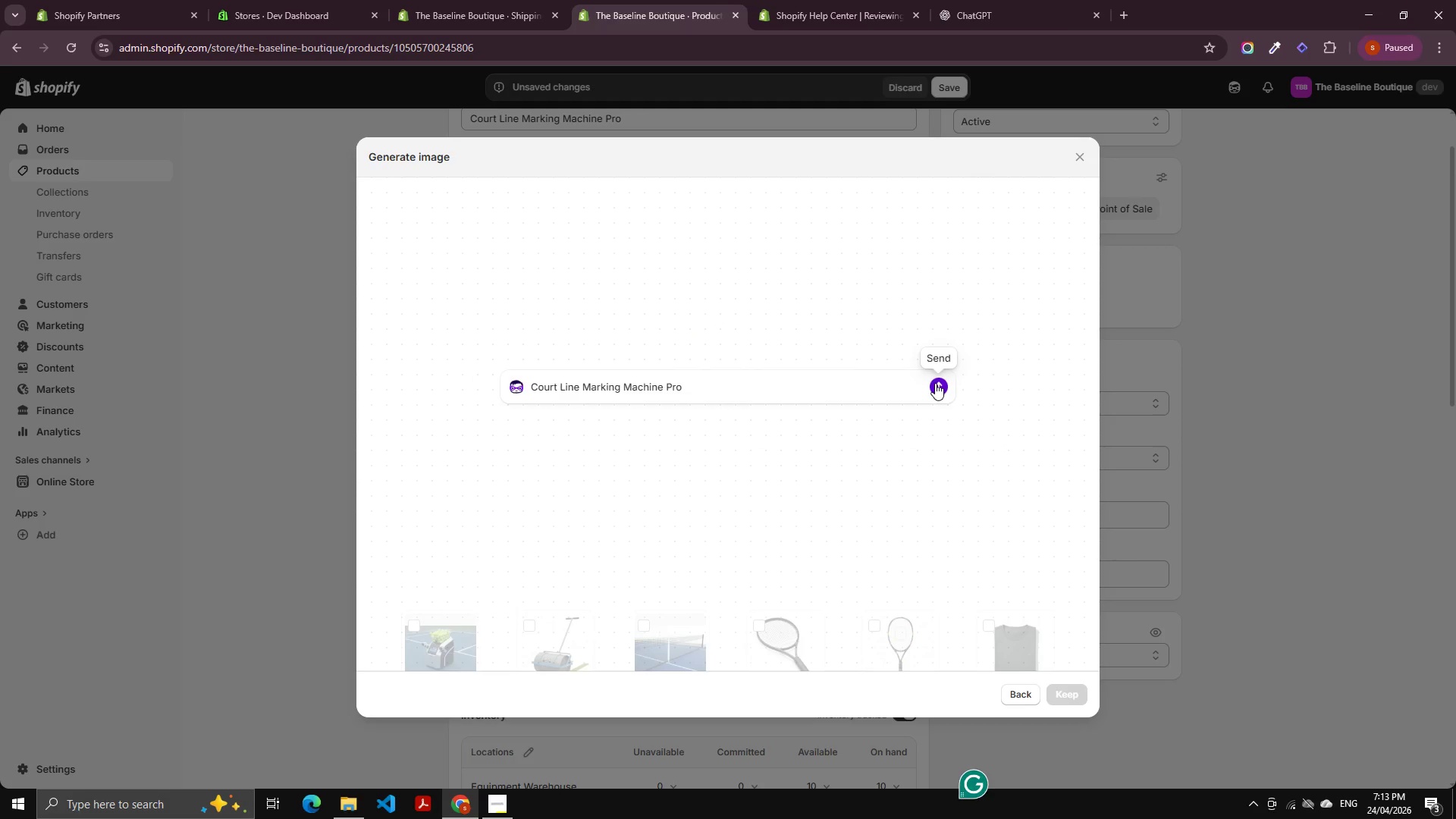 
double_click([935, 383])
 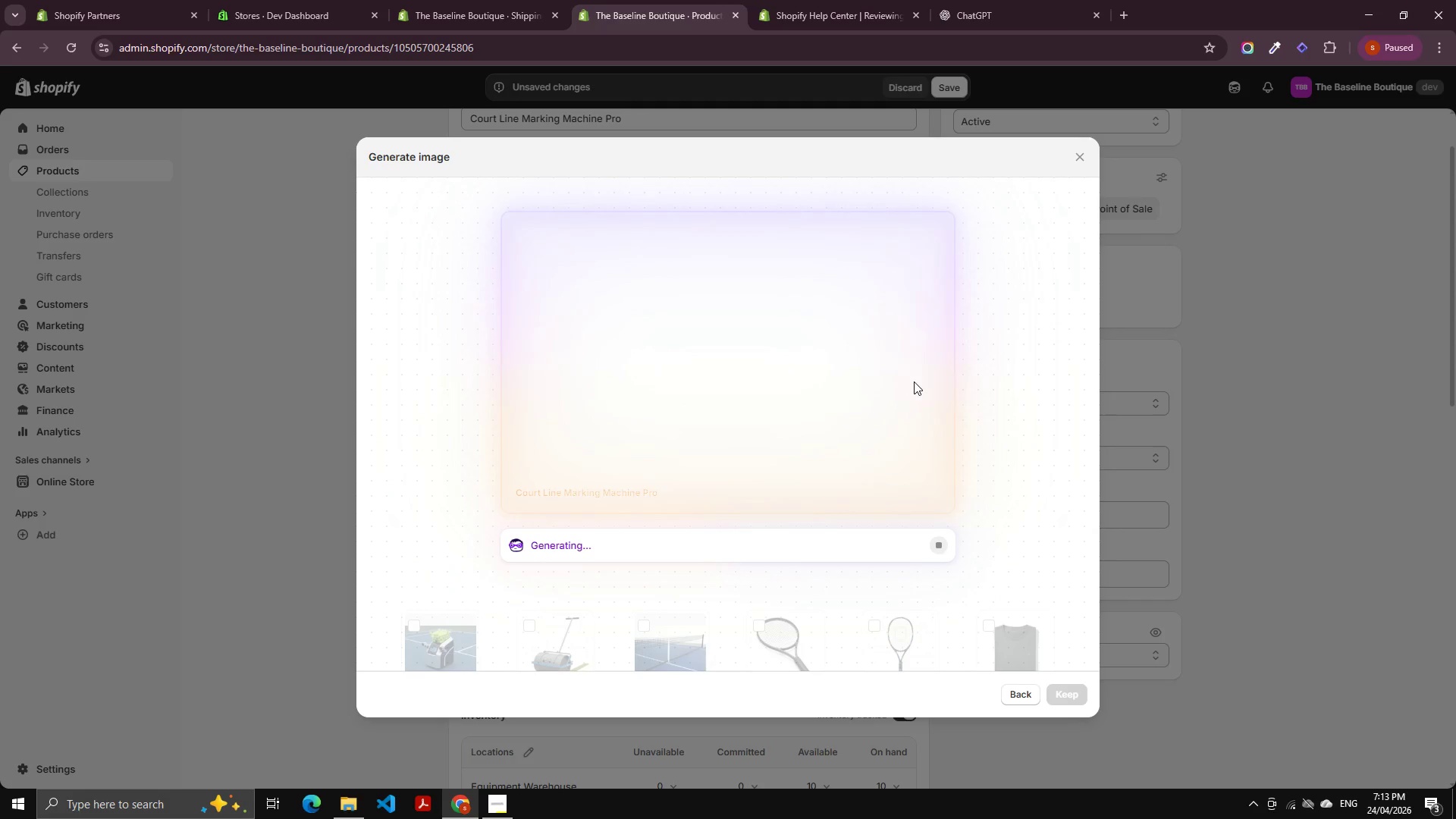 
wait(23.59)
 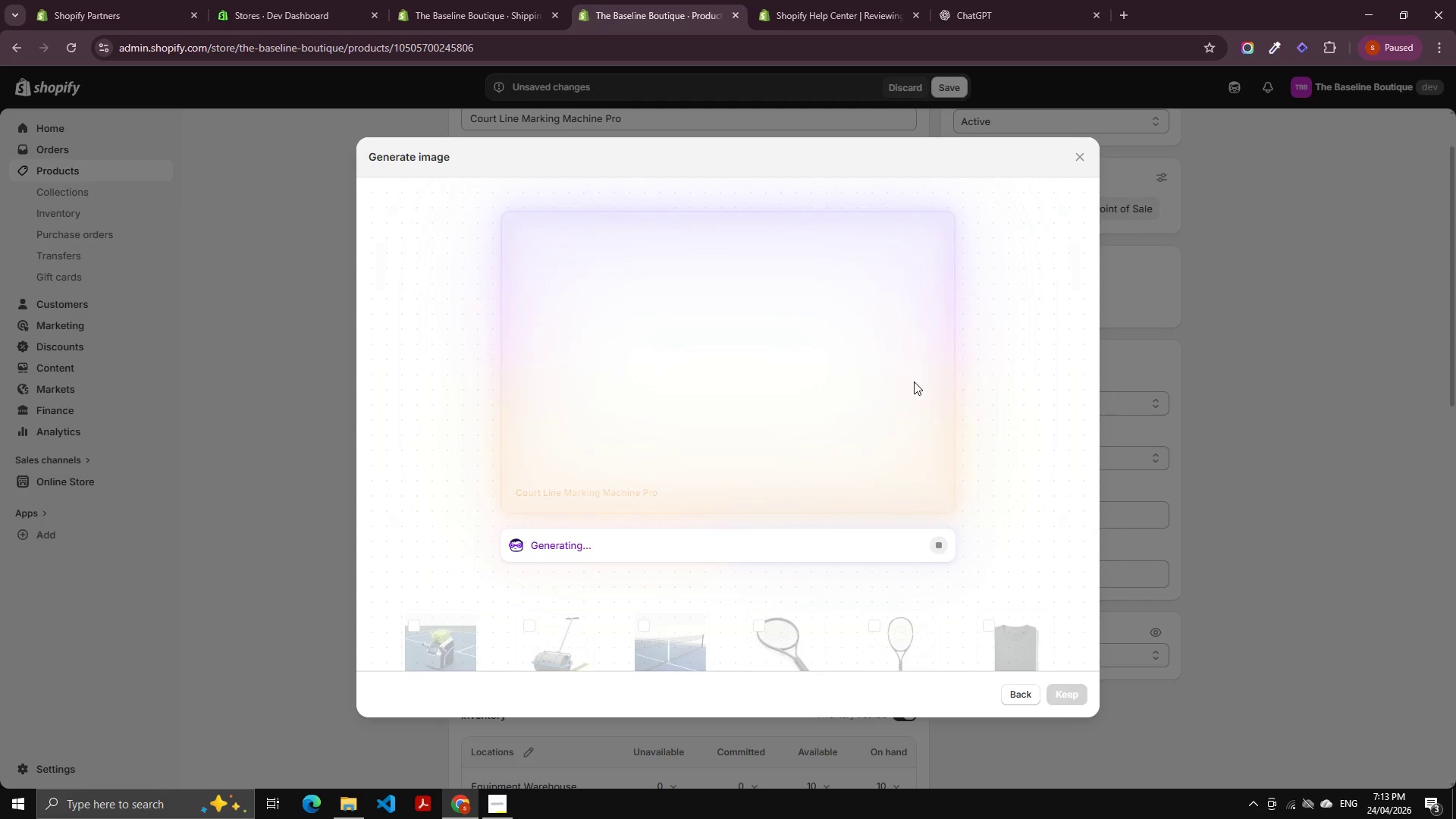 
left_click([1073, 700])
 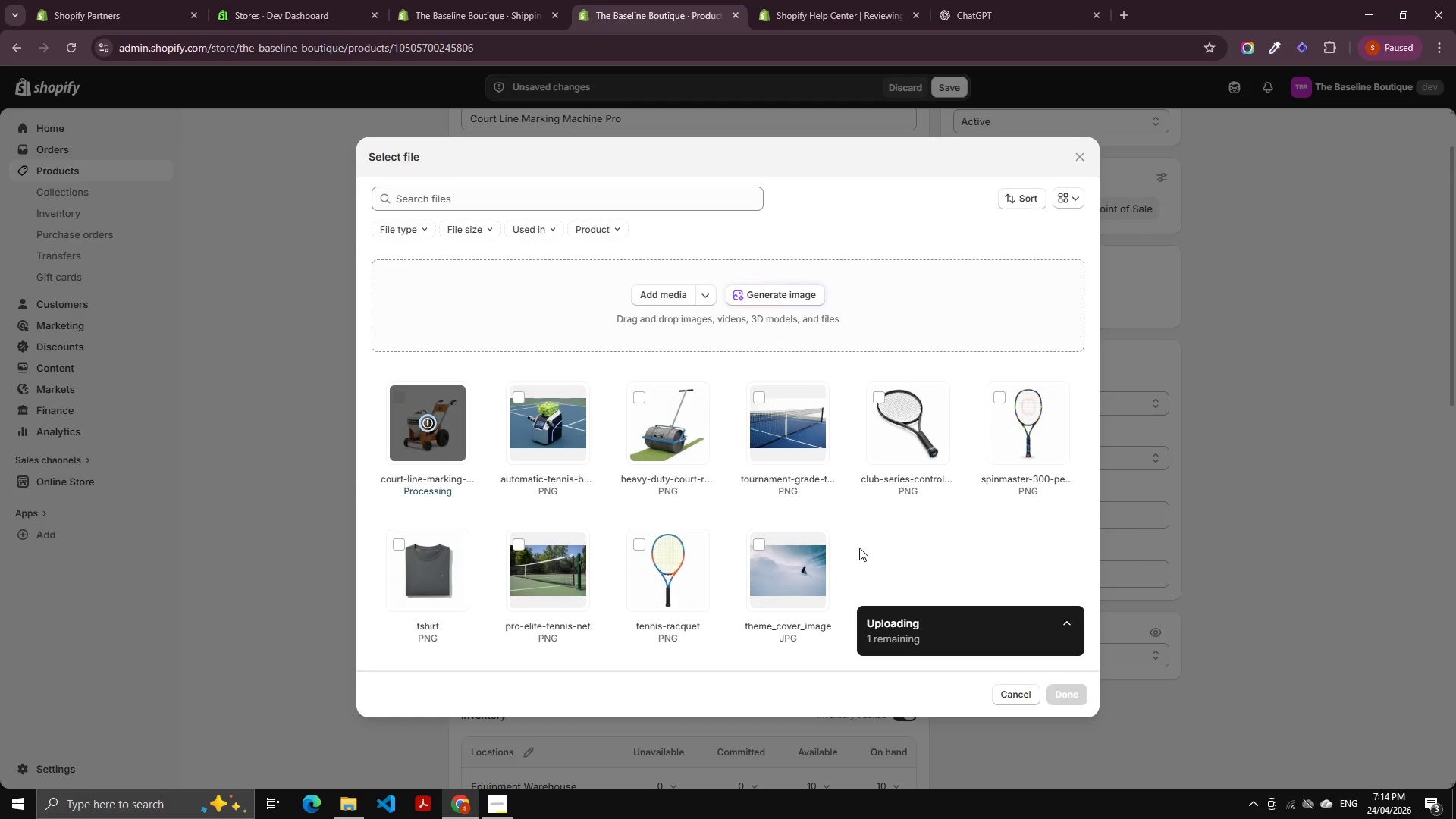 
wait(8.0)
 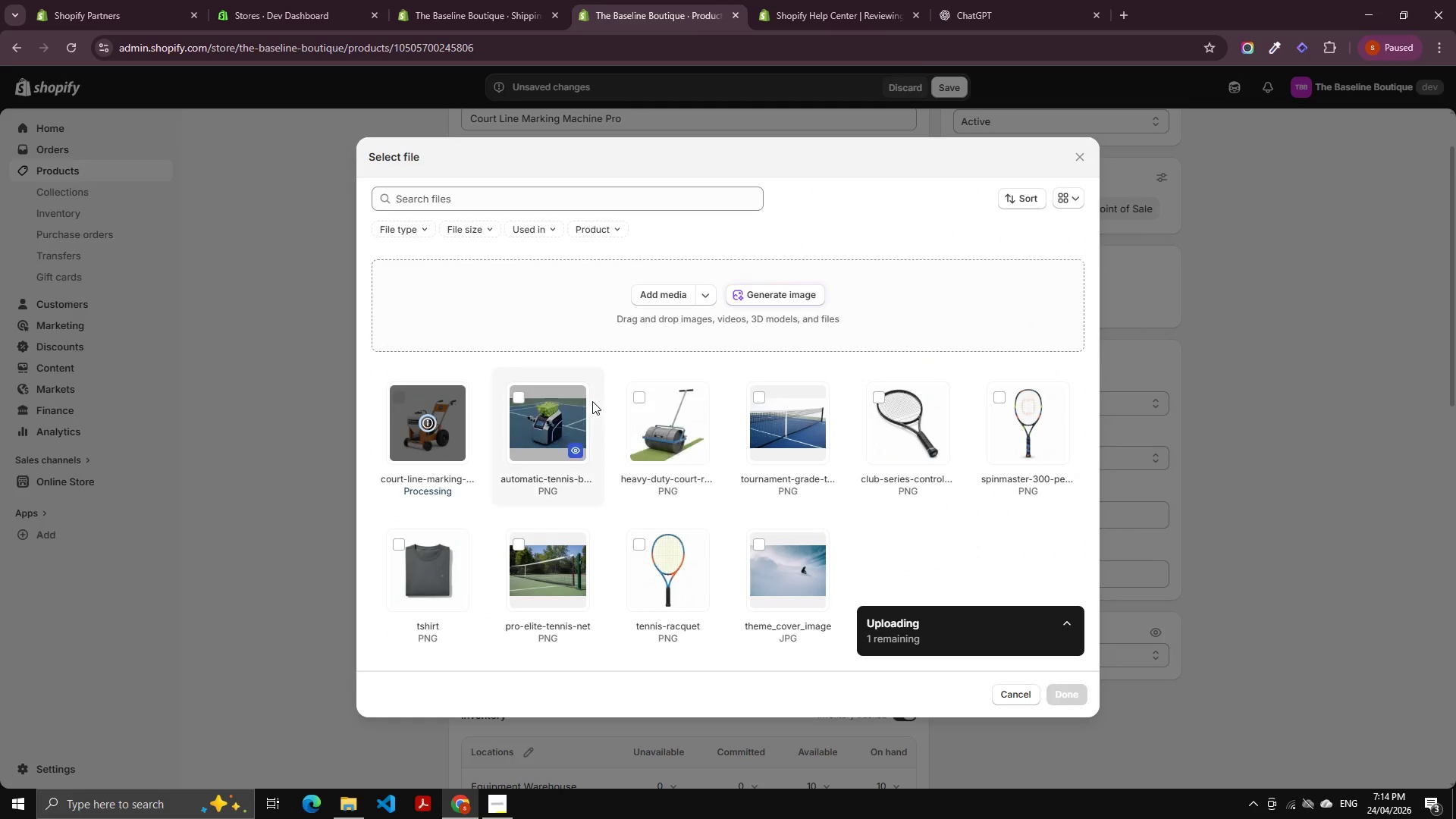 
left_click([1068, 692])
 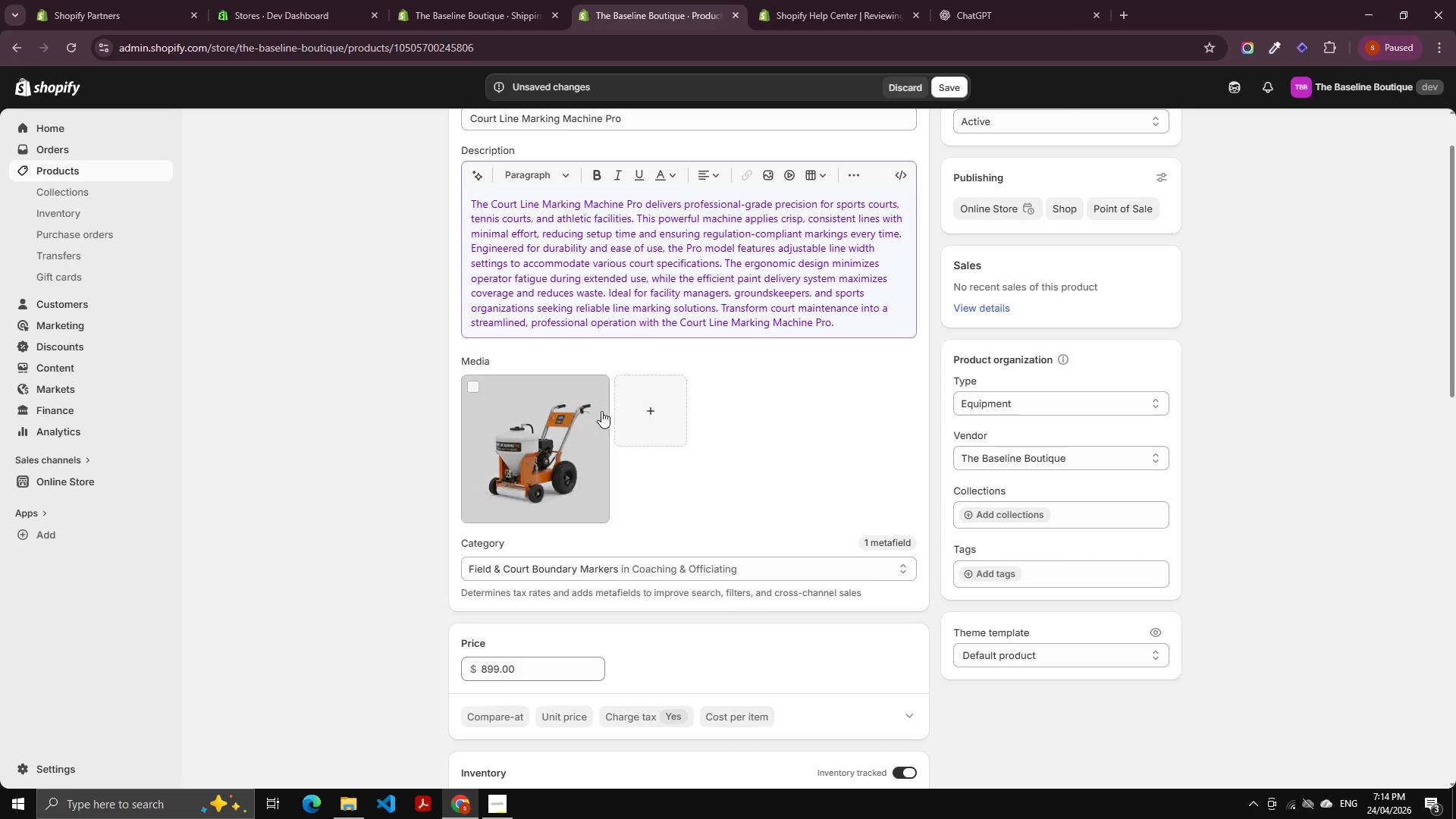 
left_click([535, 460])
 